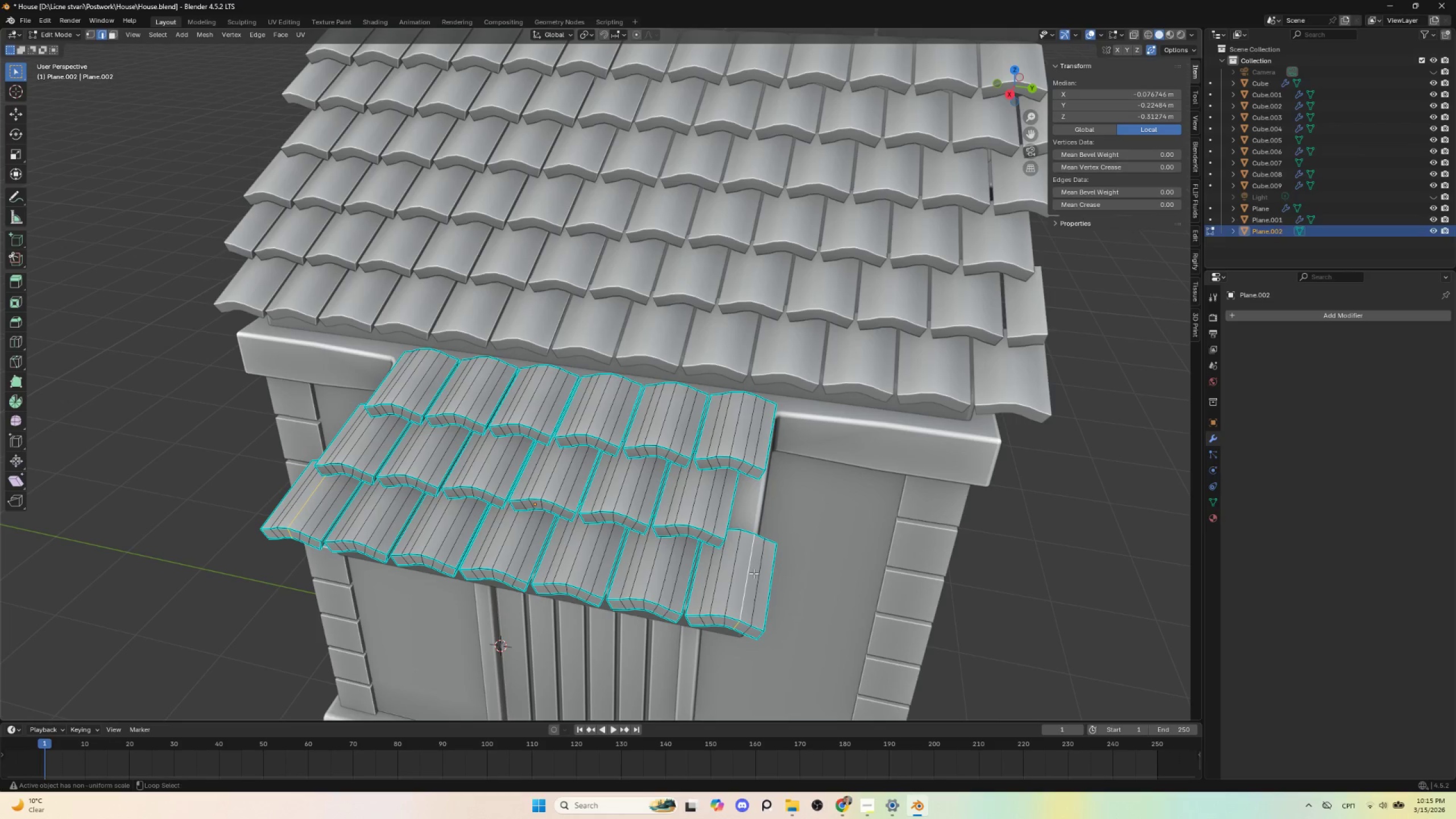 
hold_key(key=AltLeft, duration=0.62)
hold_key(key=ShiftLeft, duration=0.64)
left_click([745, 574])
 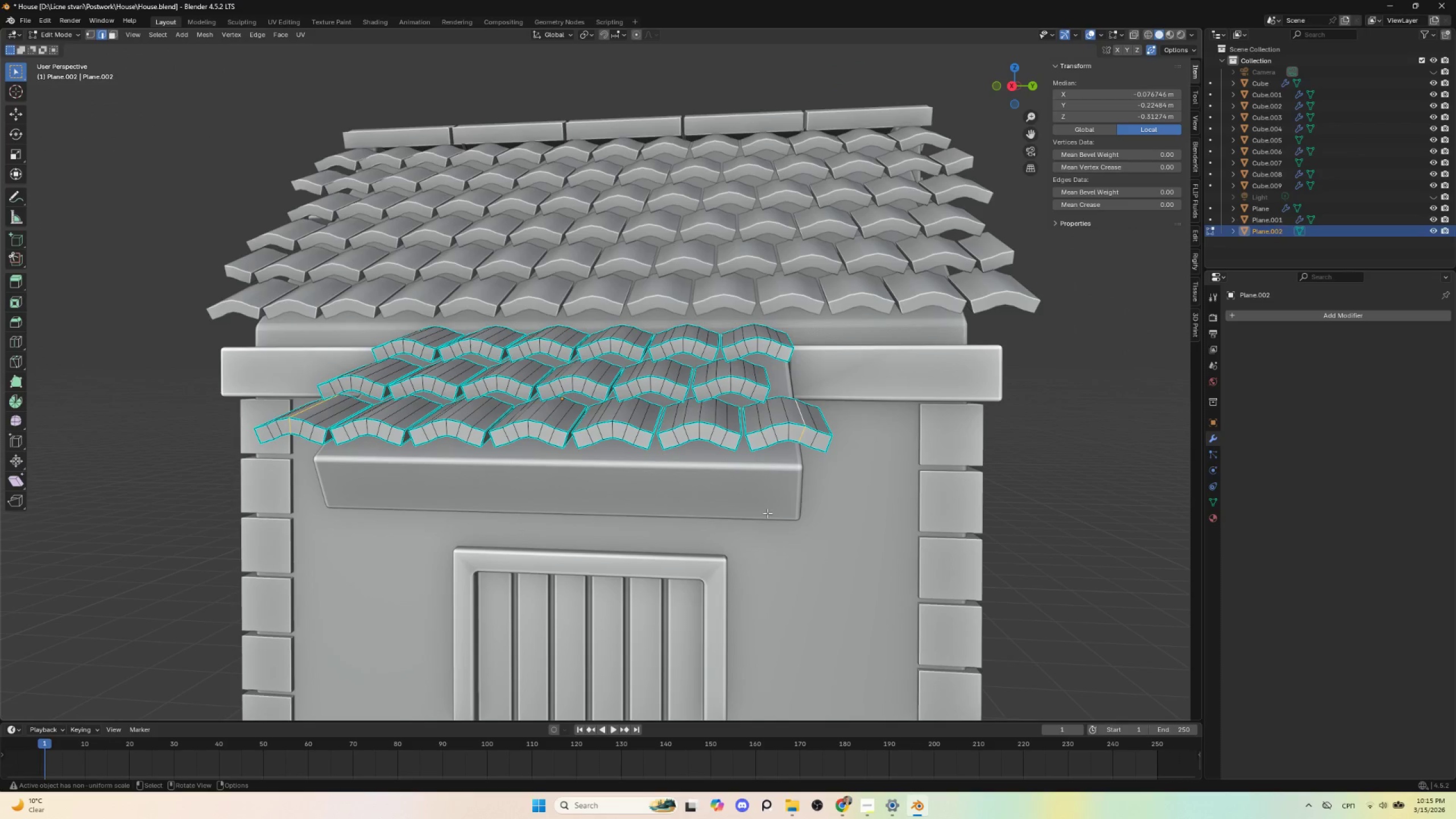 
key(V)
 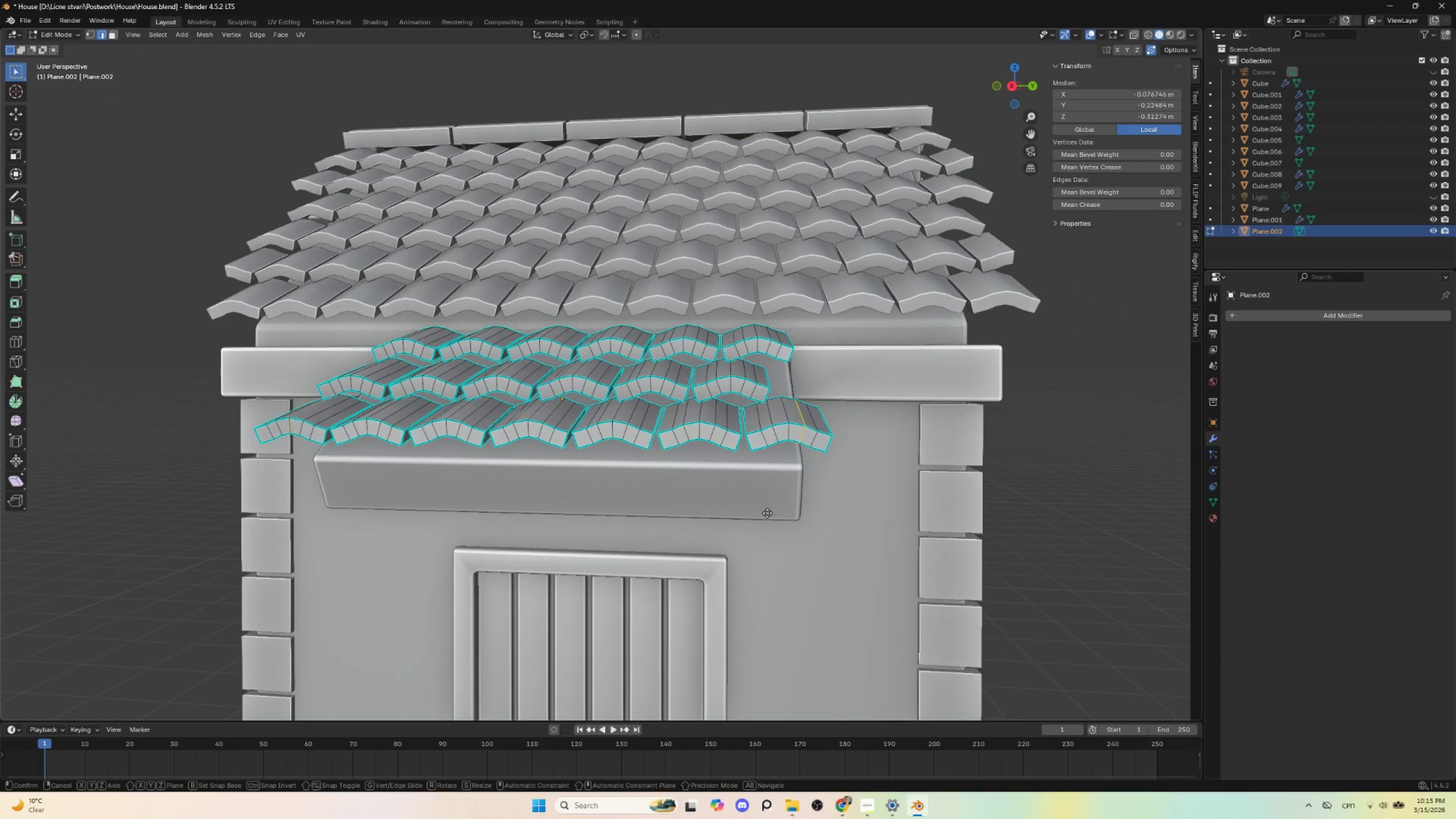 
key(Escape)
 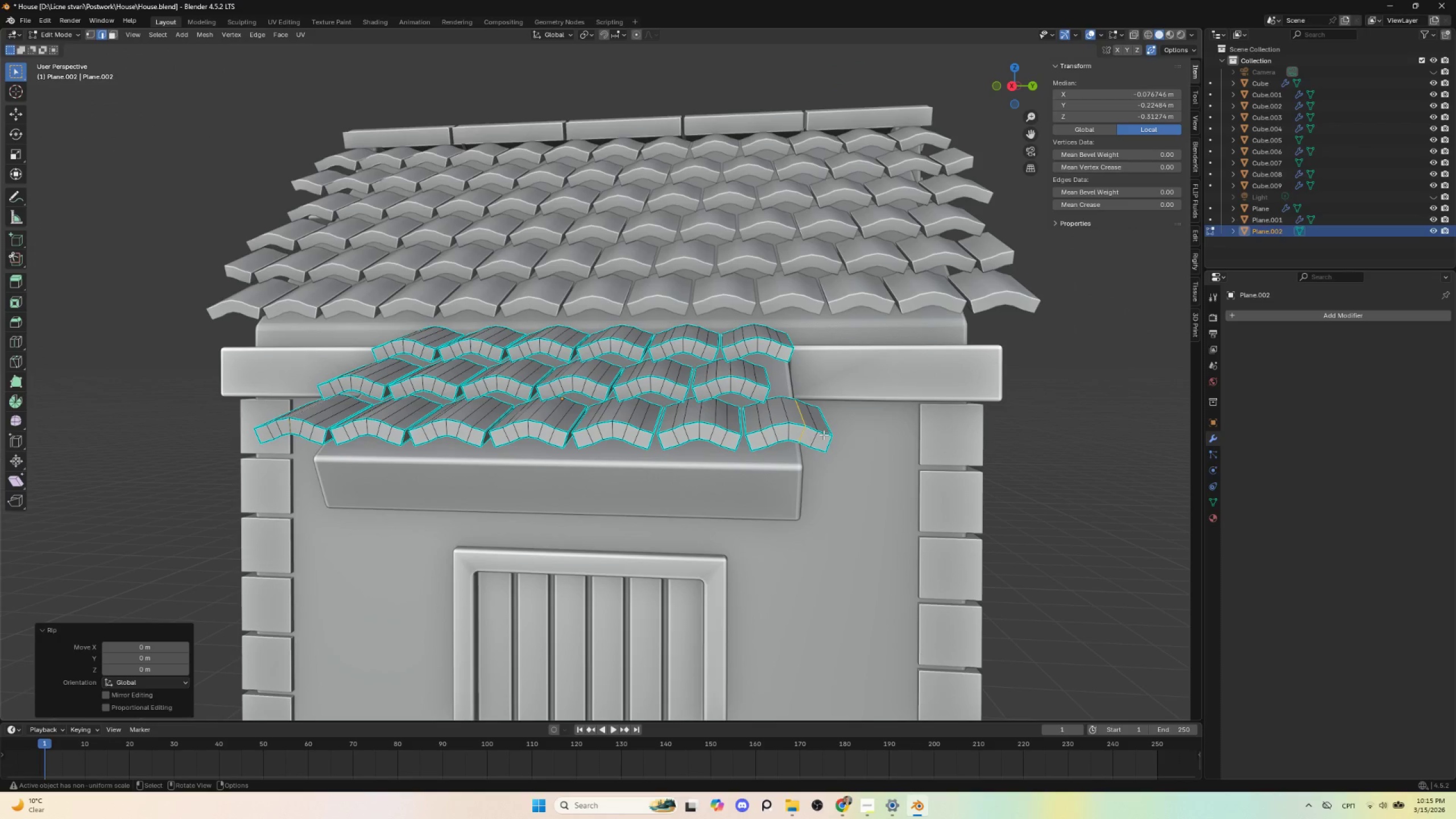 
type(ll[Delete])
 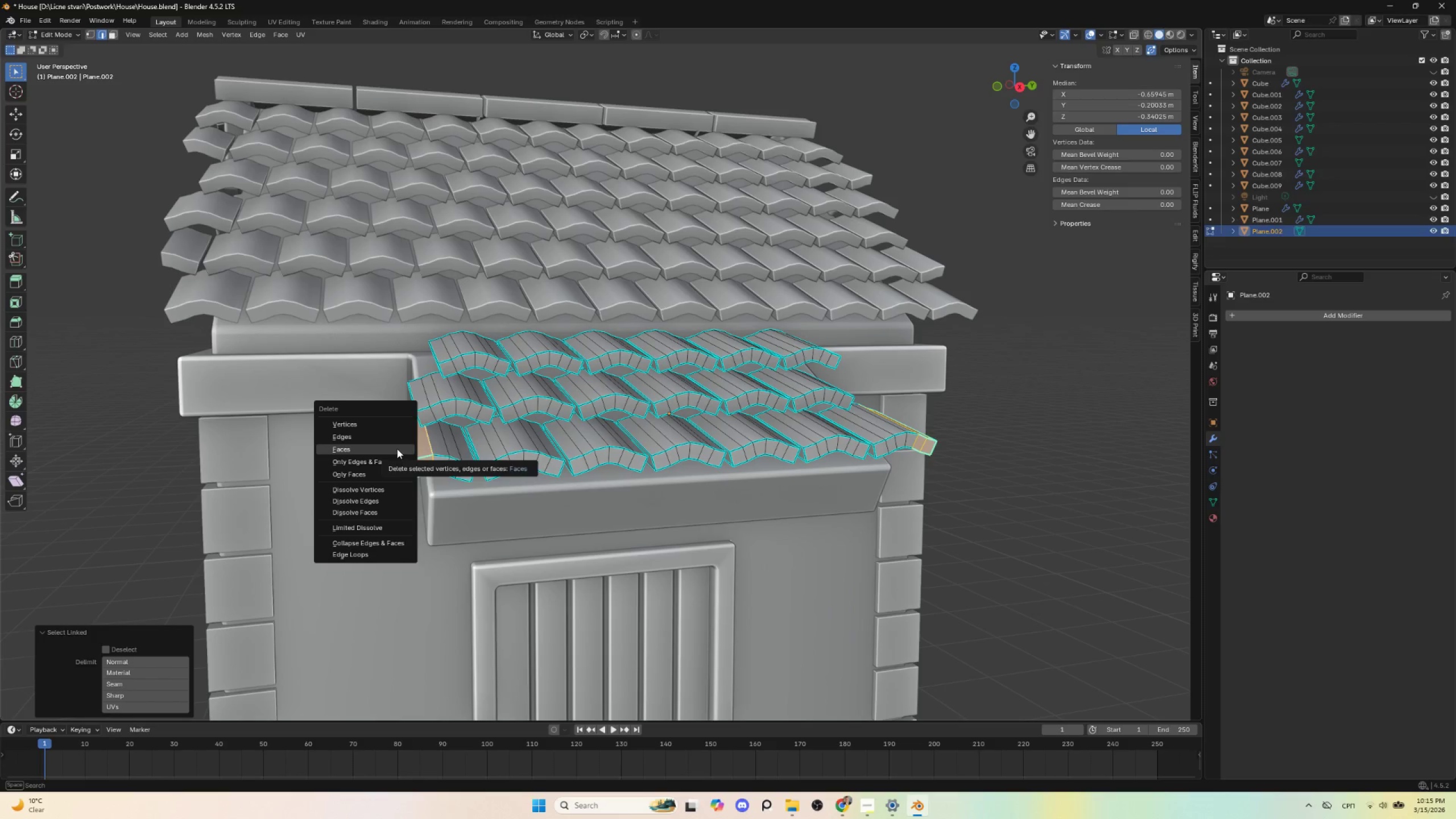 
left_click([397, 449])
 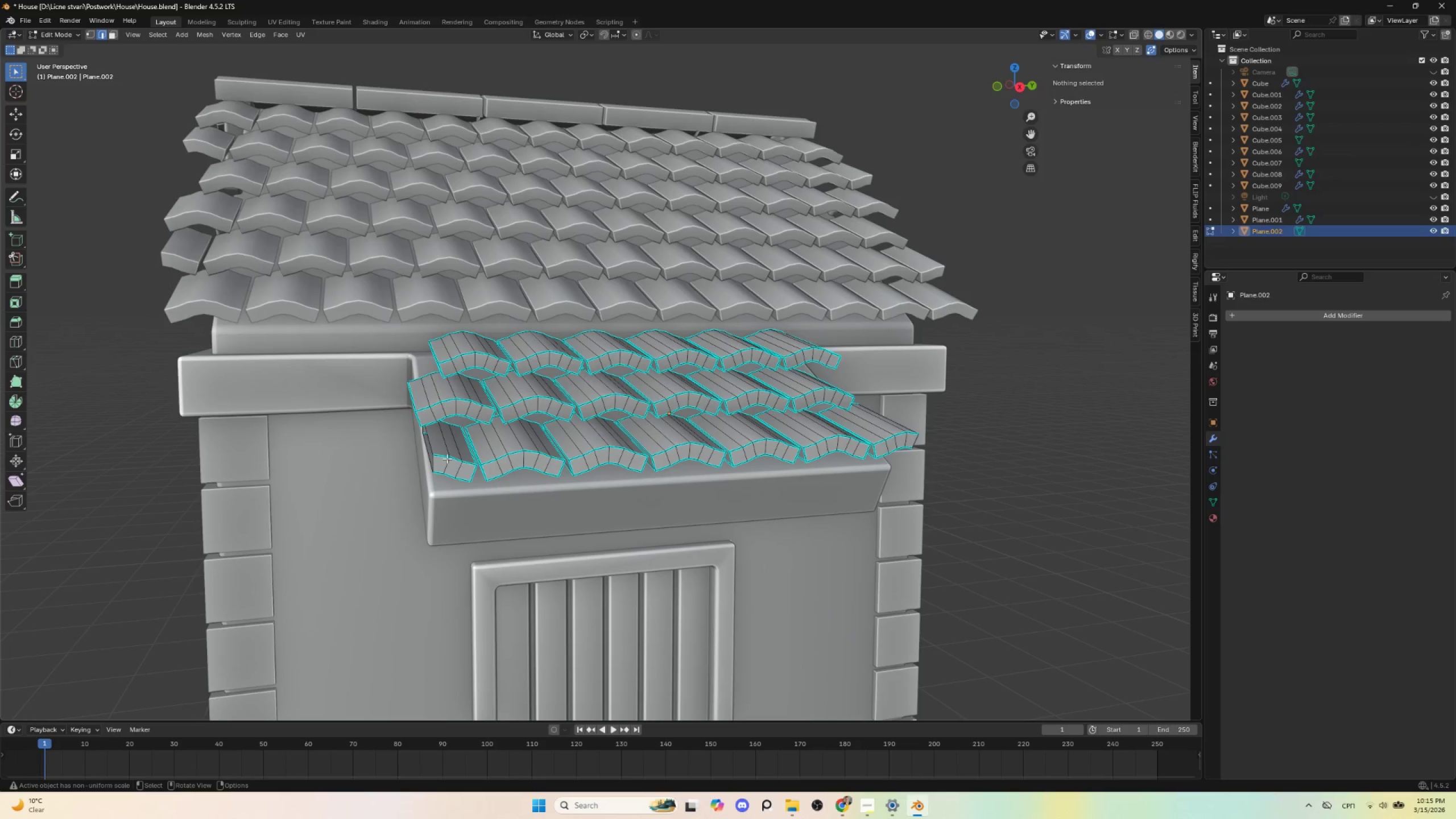 
hold_key(key=AltLeft, duration=0.62)
left_click([429, 442])
 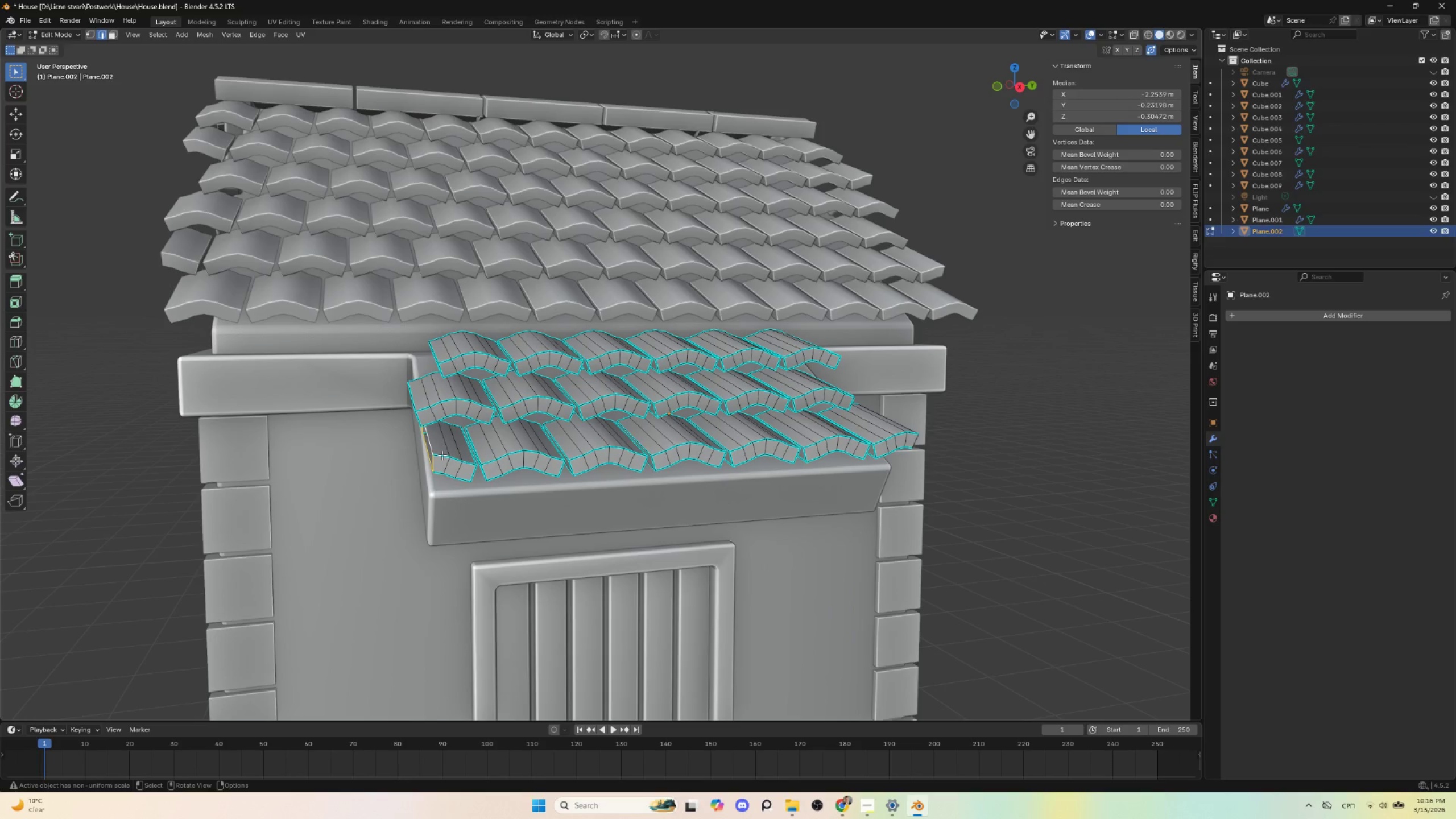 
key(F)
 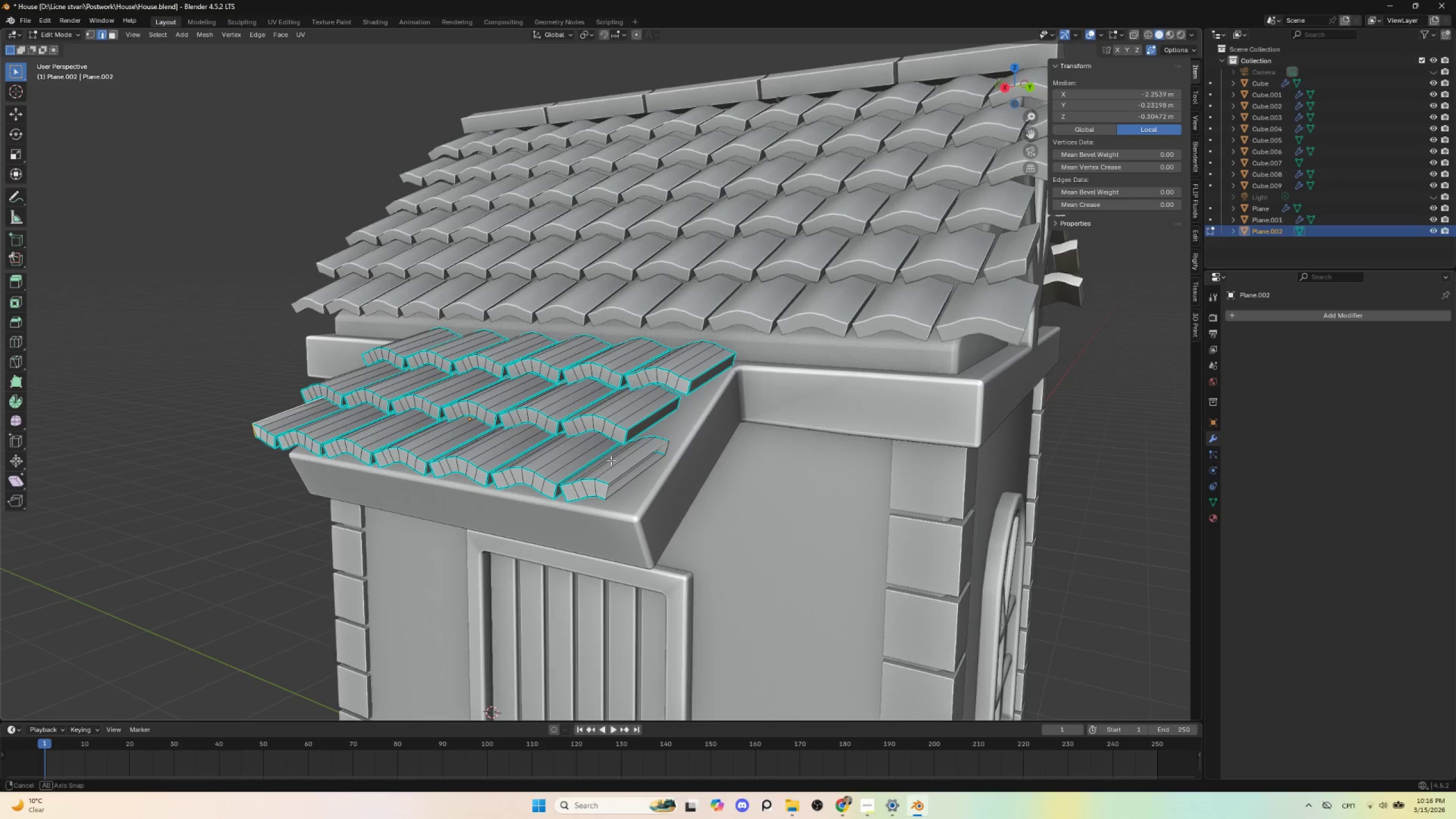 
hold_key(key=AltLeft, duration=0.92)
left_click([624, 472])
 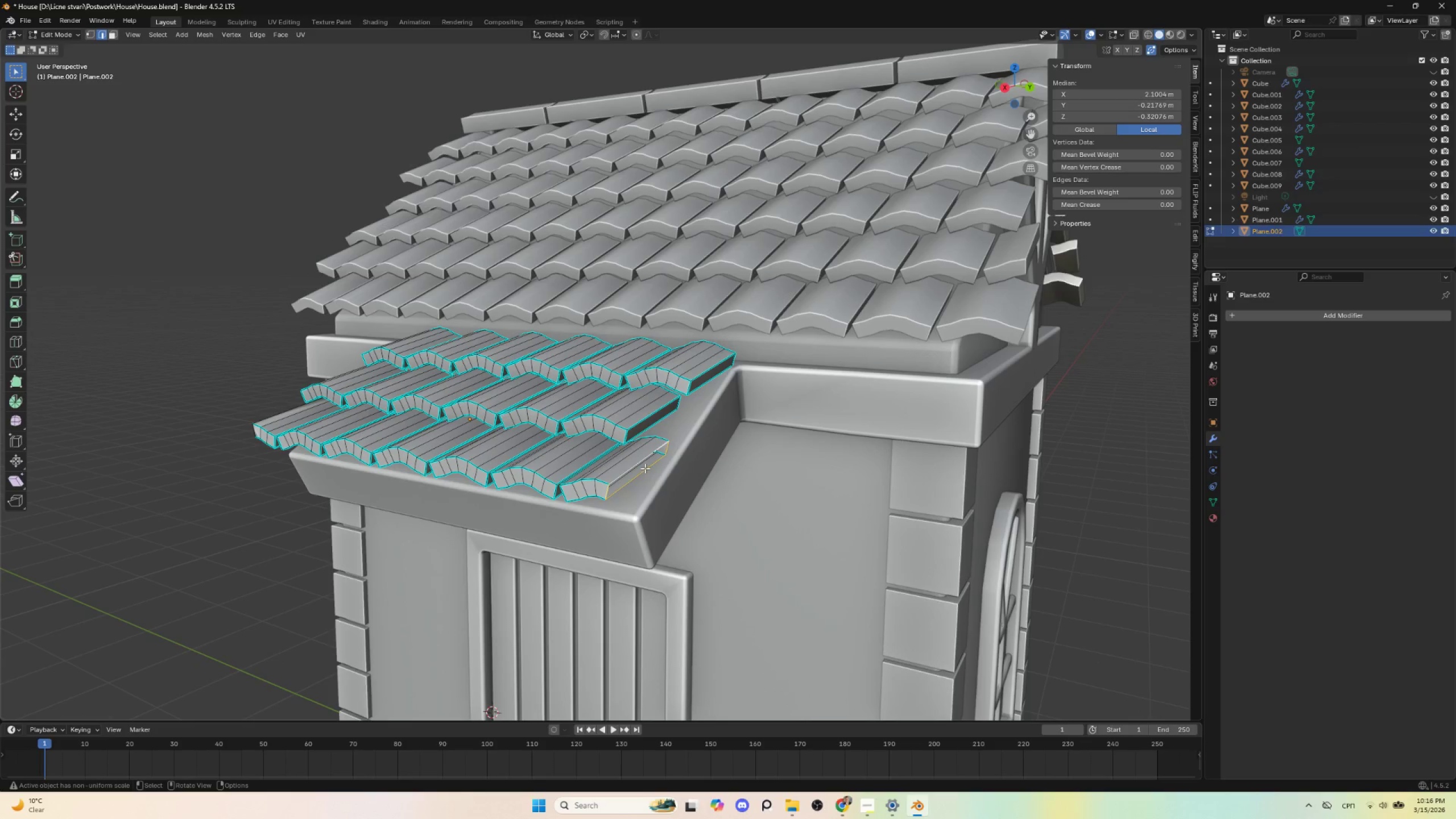 
key(F)
 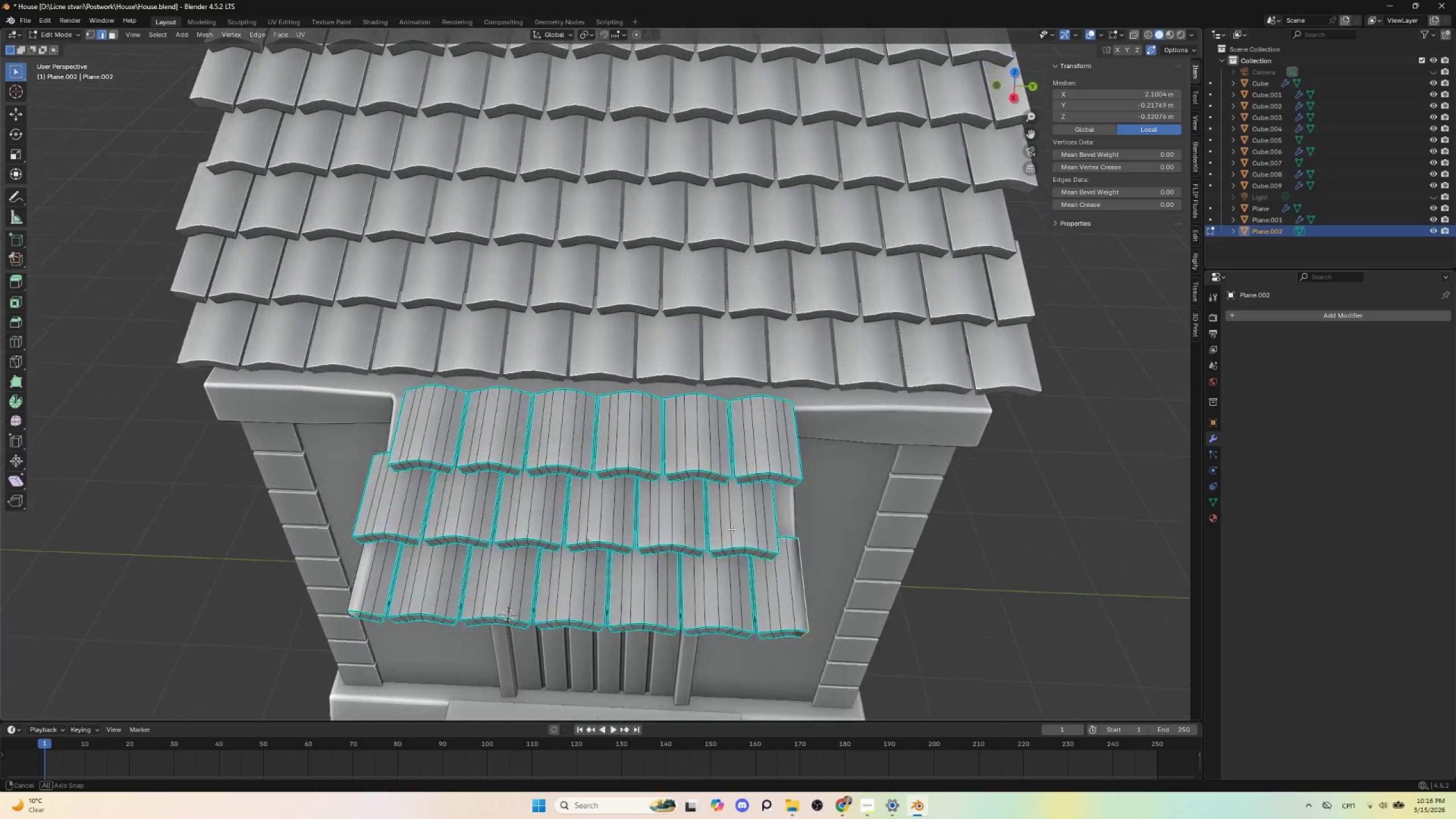 
hold_key(key=AltLeft, duration=0.8)
 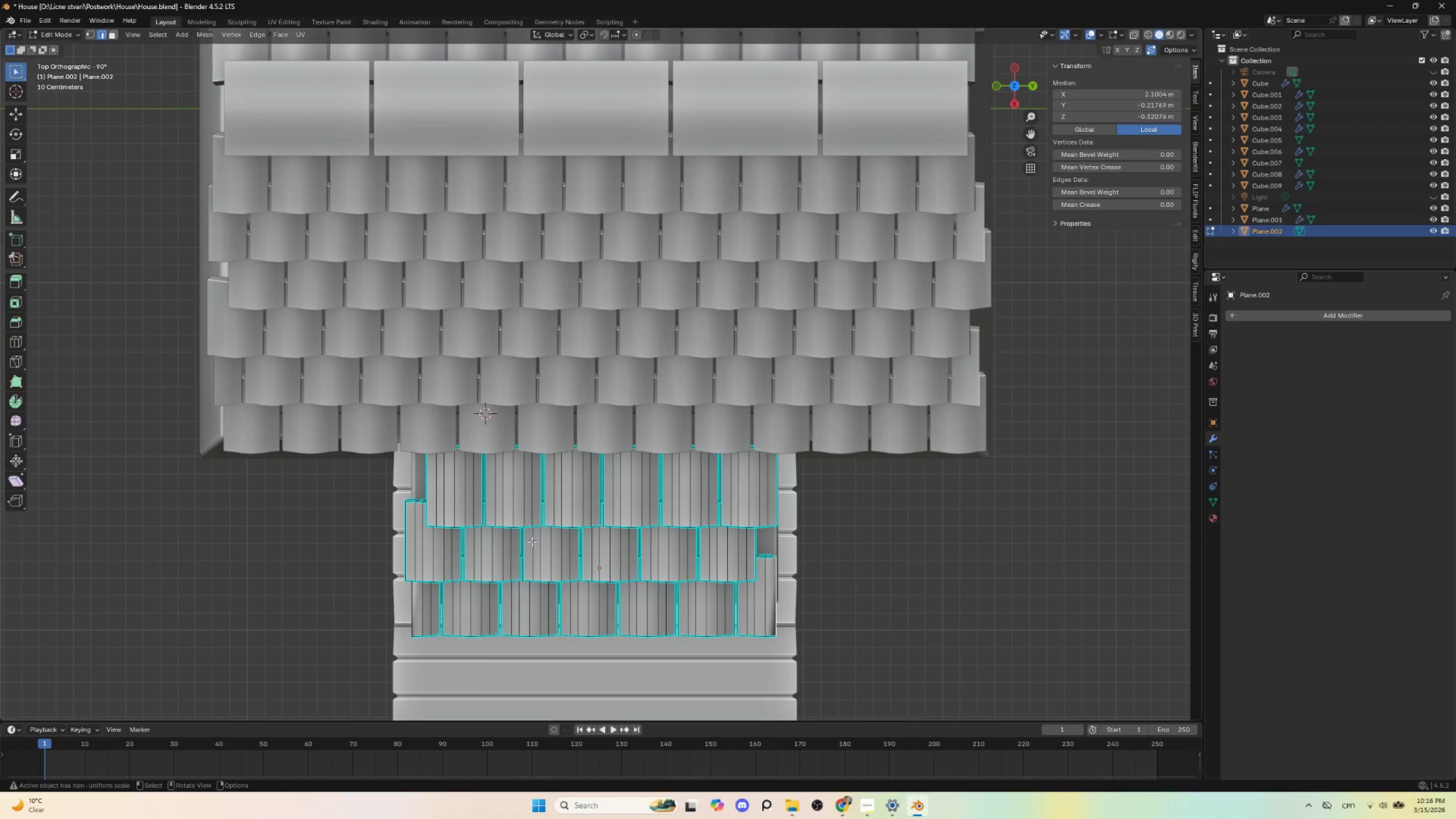 
key(Tab)
 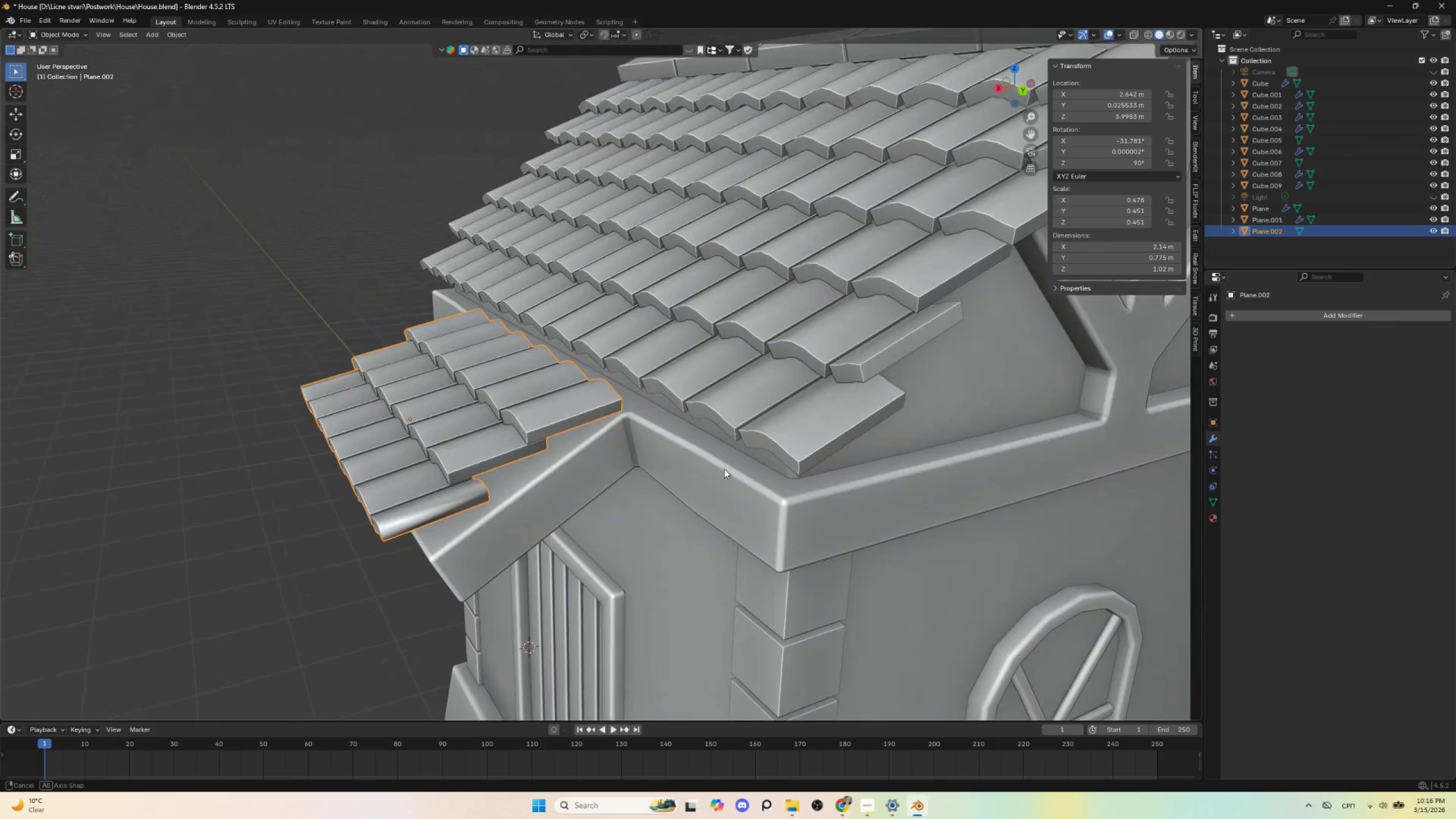 
wait(6.67)
 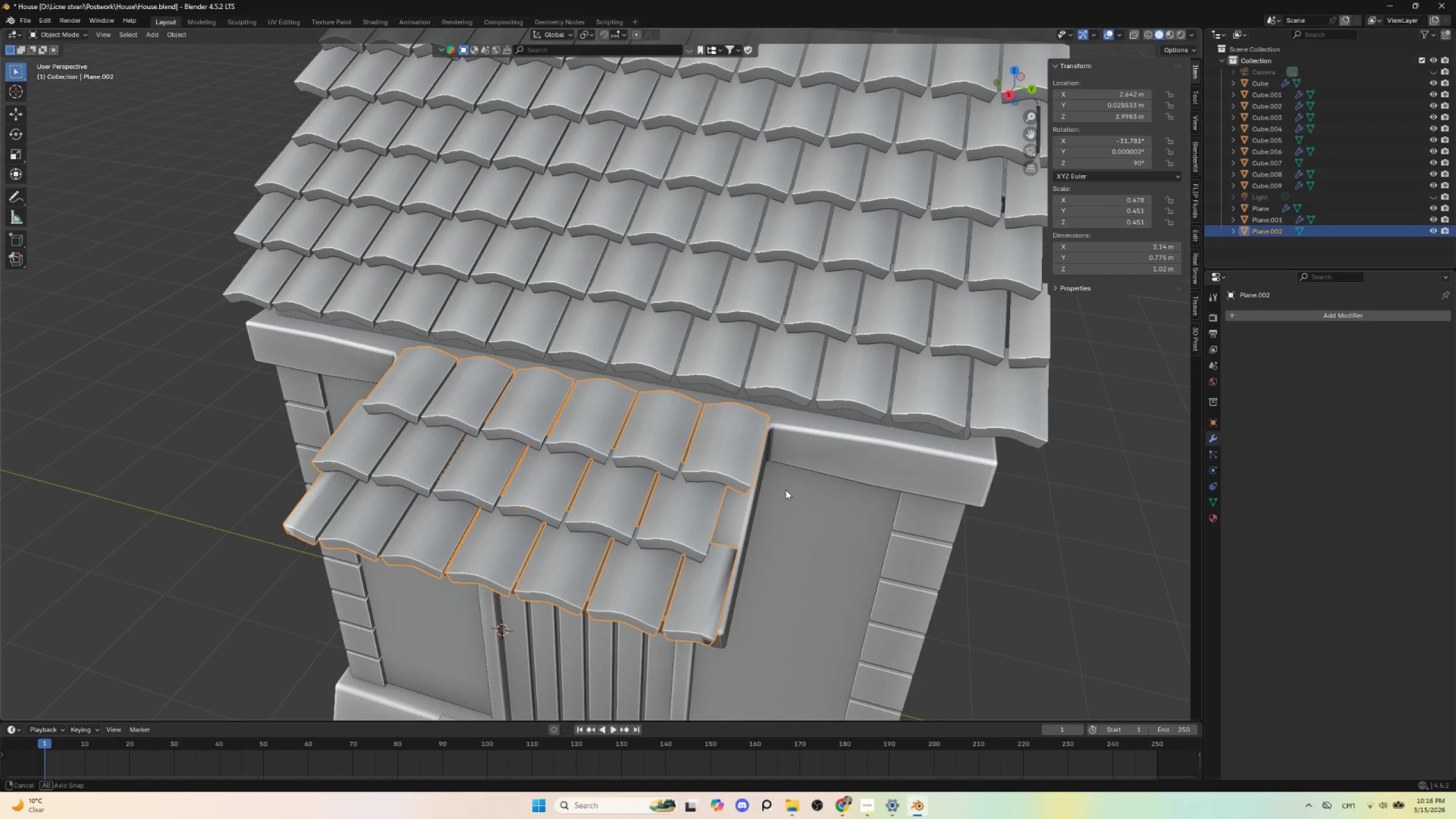 
right_click([464, 461])
 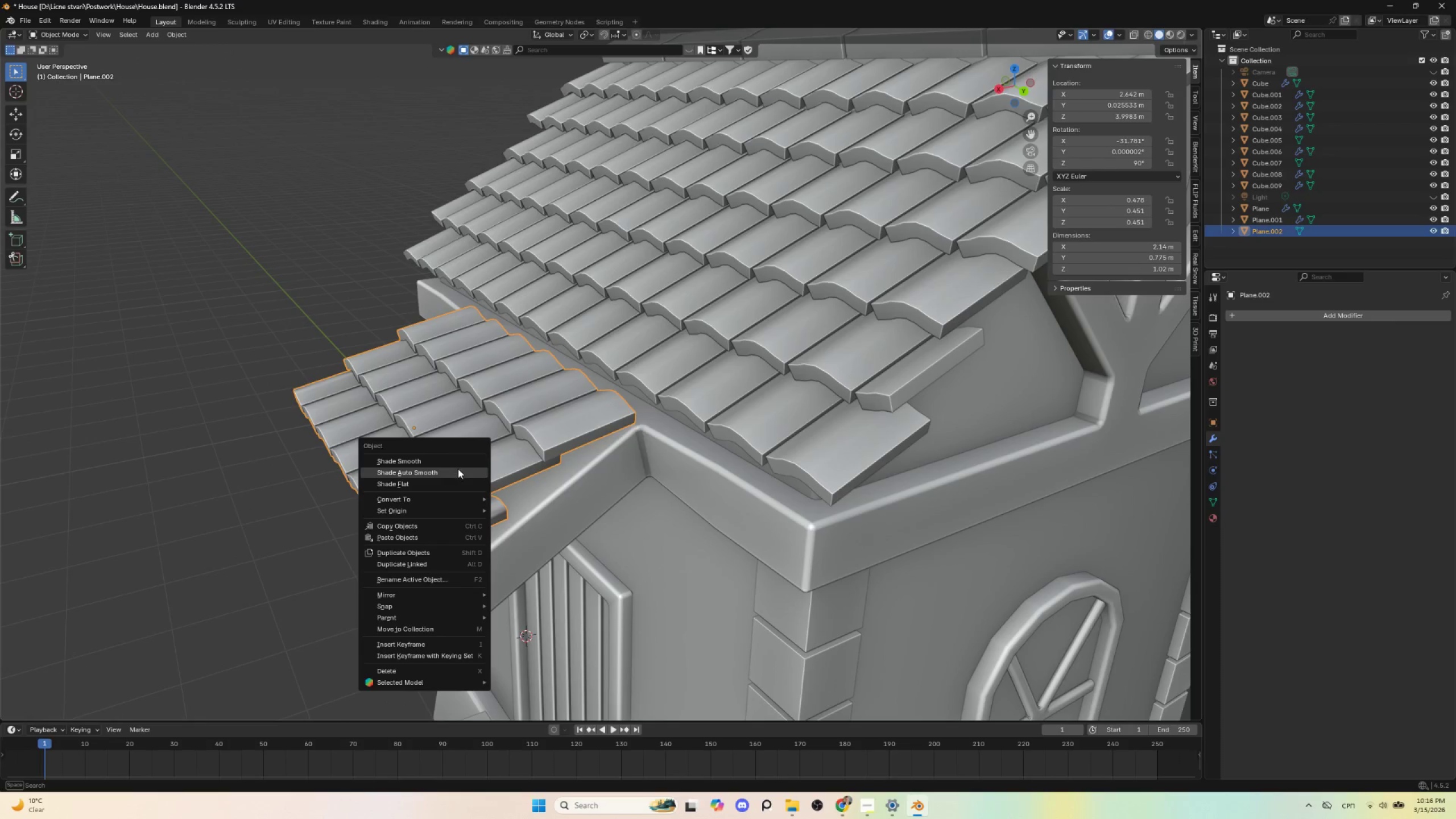 
left_click([458, 469])
 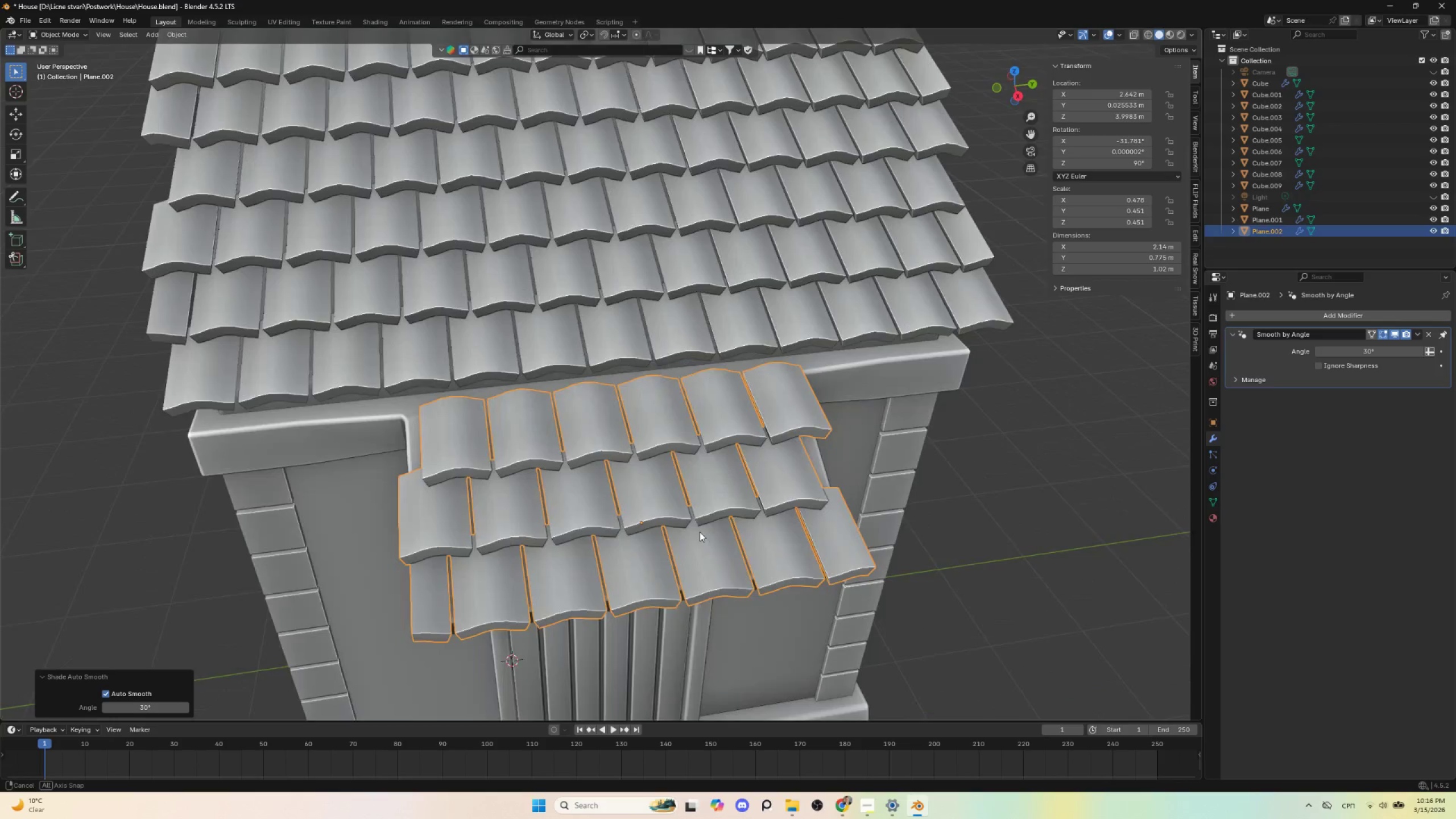 
hold_key(key=AltLeft, duration=0.73)
 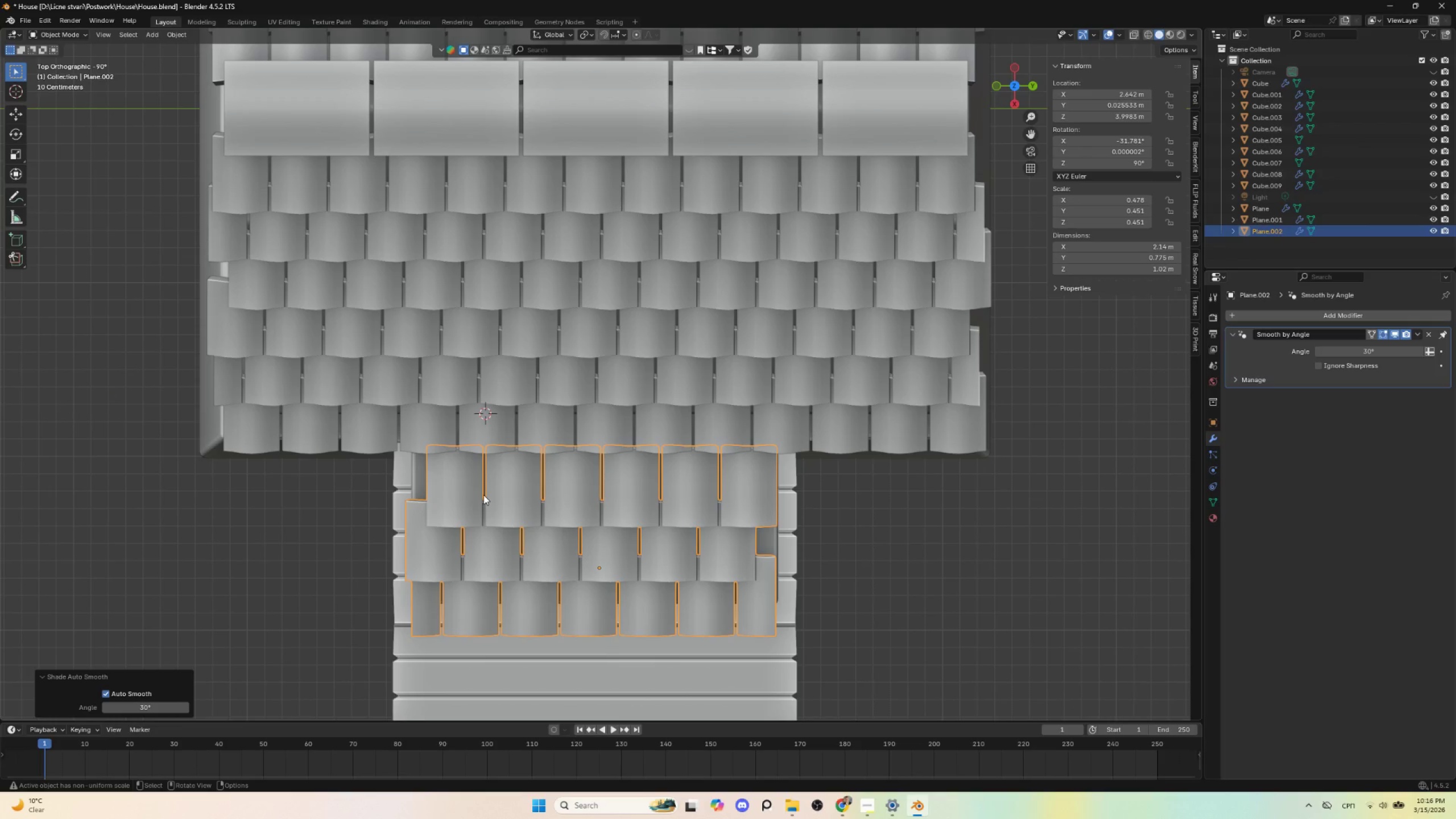 
wait(5.73)
 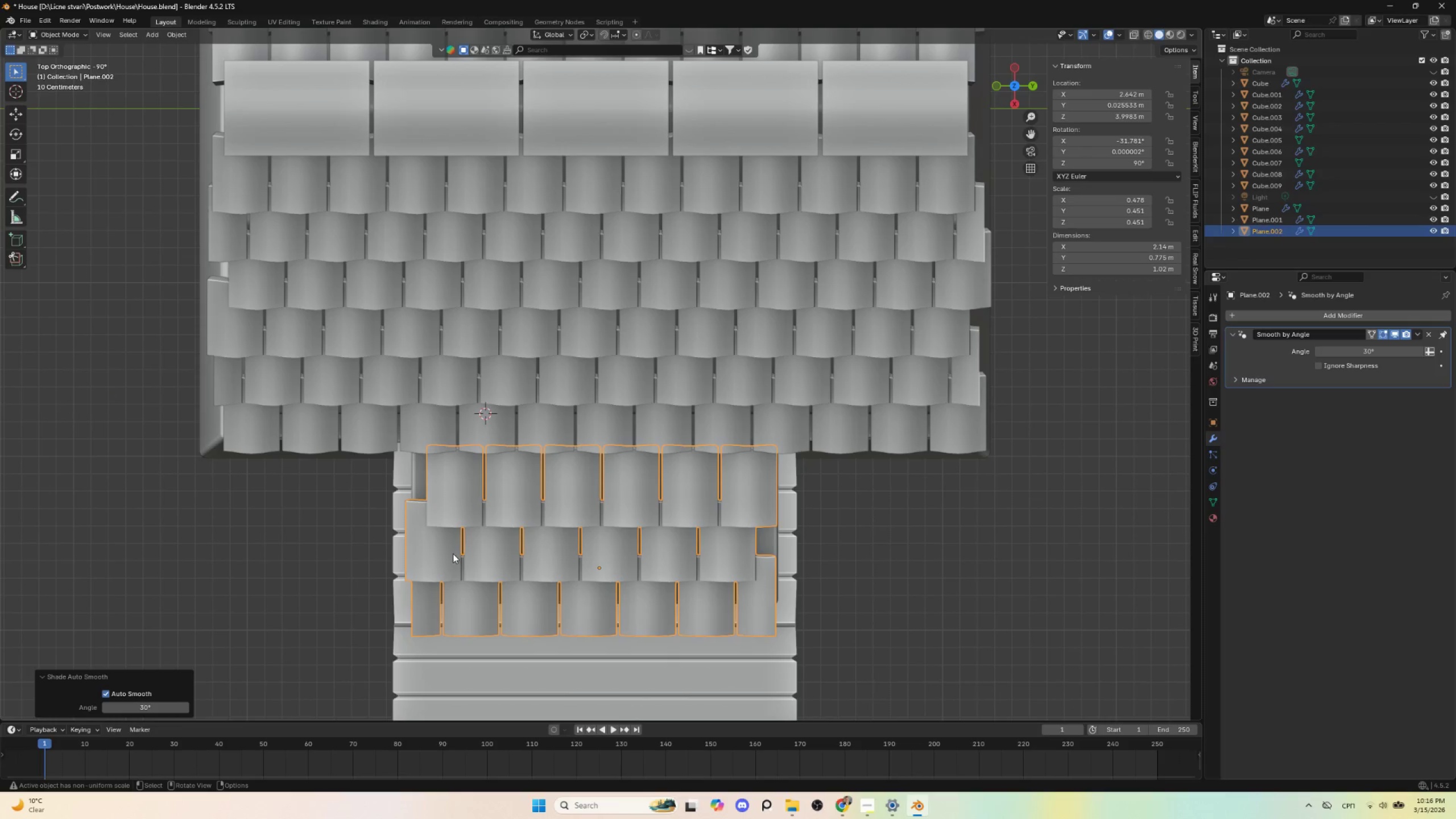 
left_click([907, 585])
 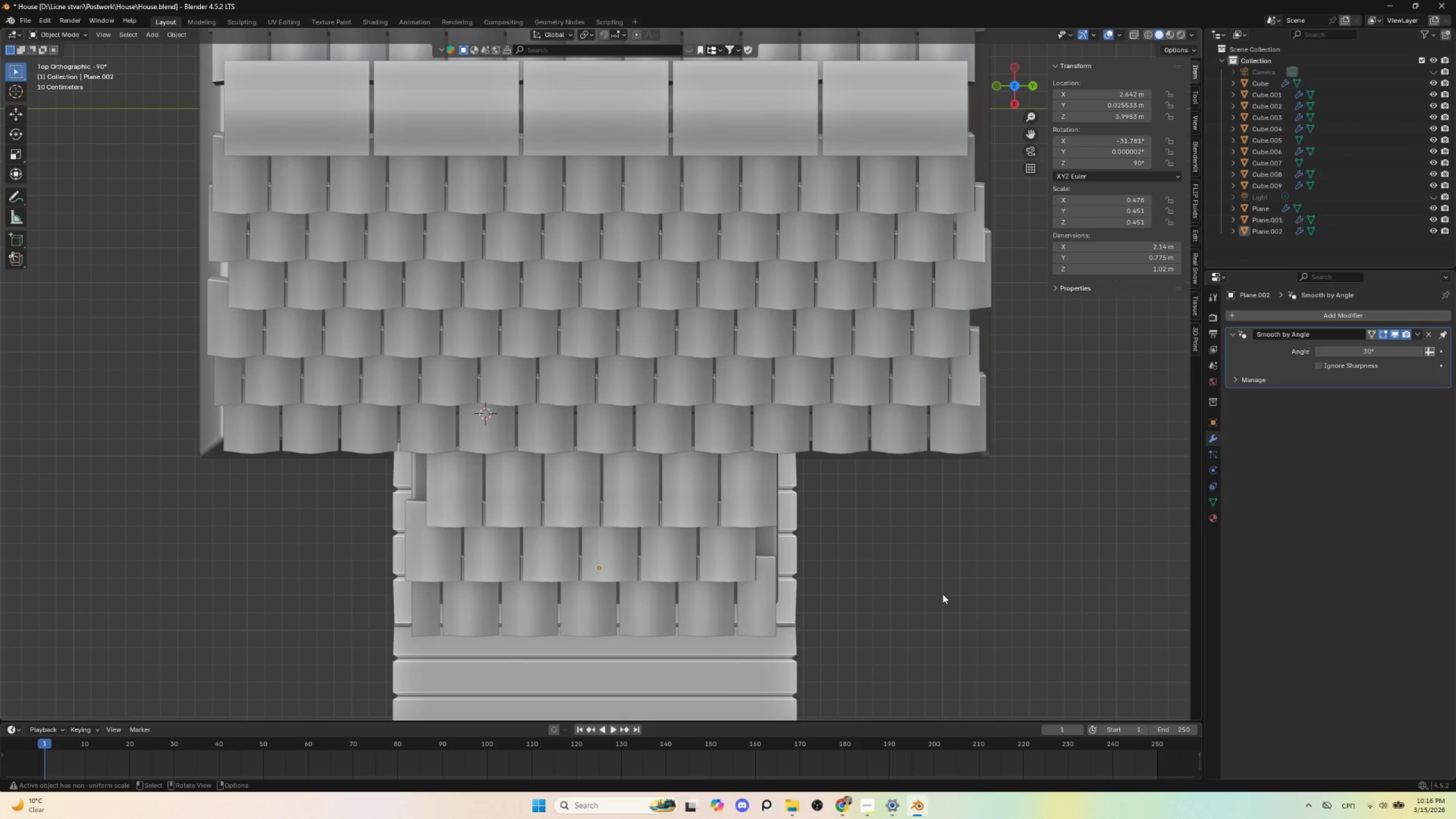 
scroll: coordinate [934, 590], scroll_direction: up, amount: 1.0
 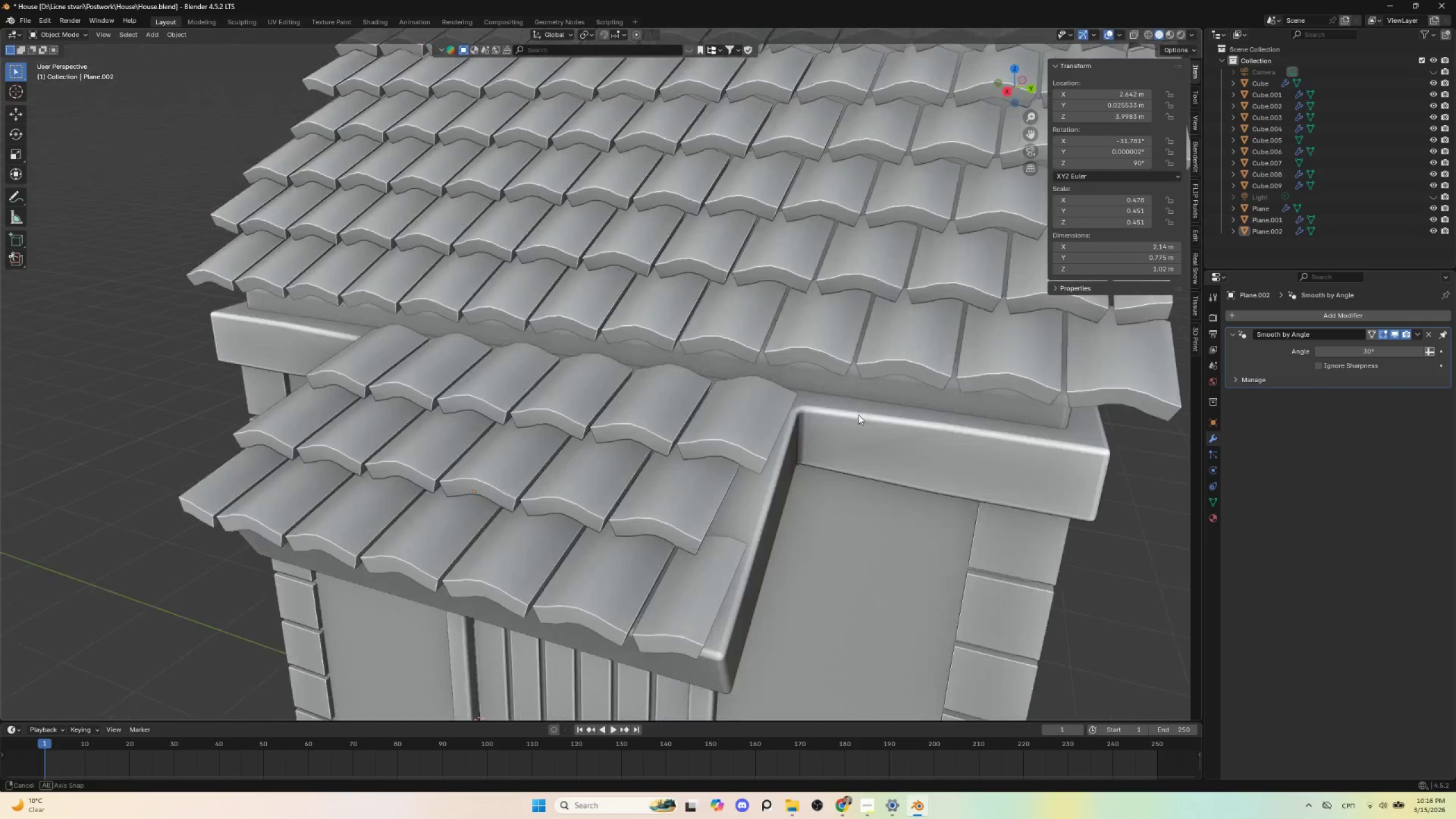 
scroll: coordinate [851, 403], scroll_direction: down, amount: 5.0
 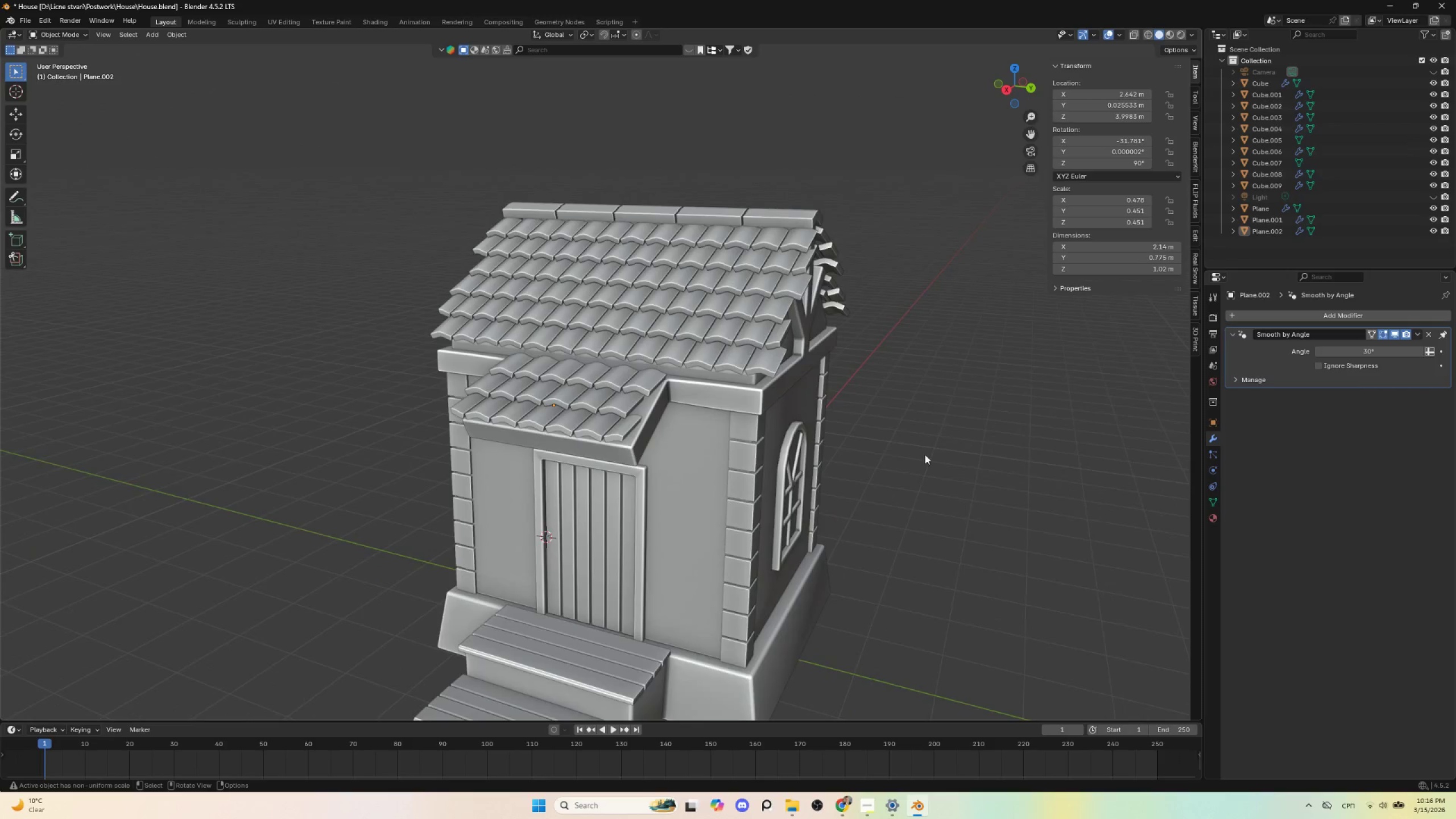 
left_click([945, 434])
 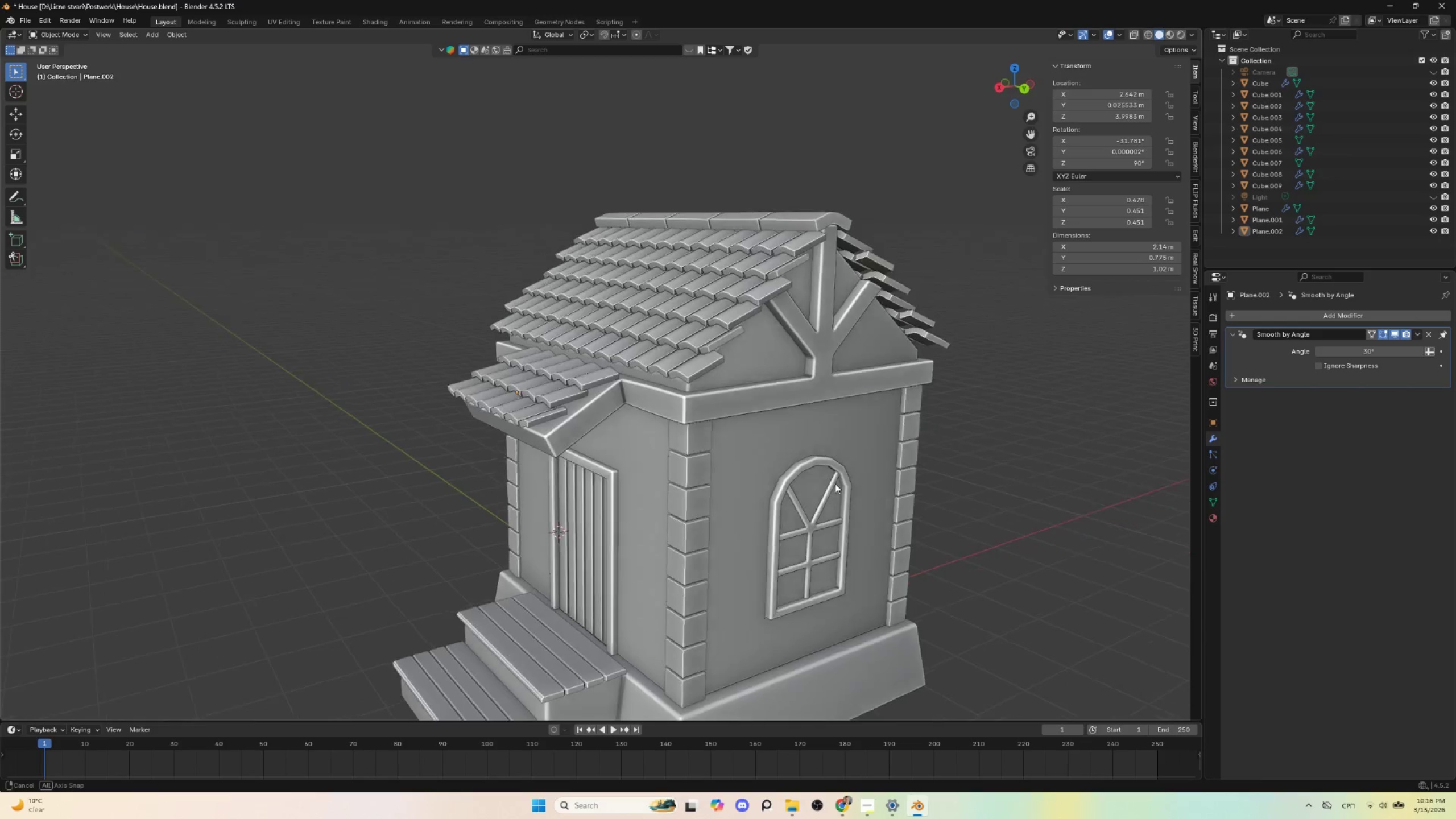 
scroll: coordinate [842, 484], scroll_direction: down, amount: 2.0
 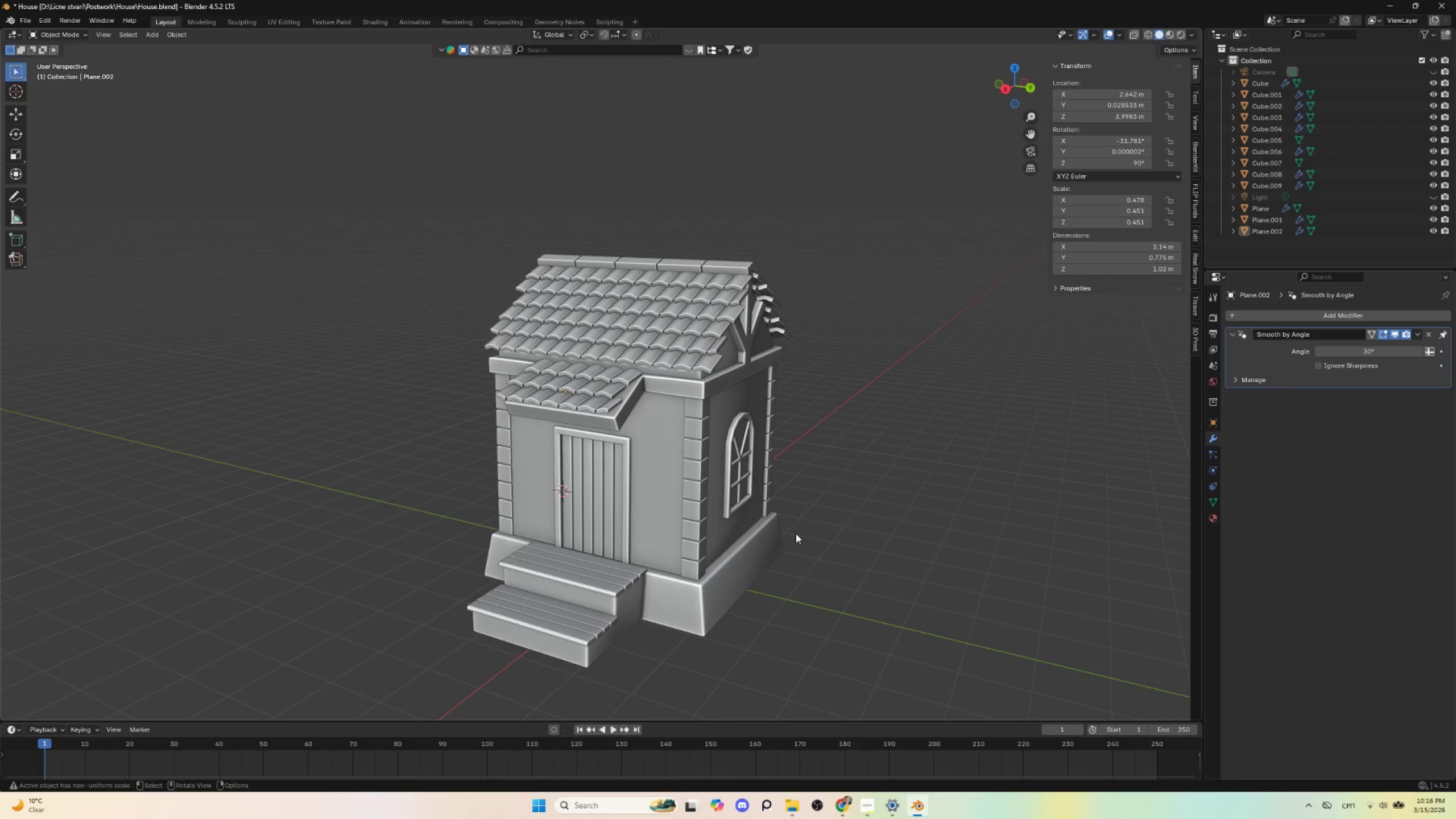 
wait(8.55)
 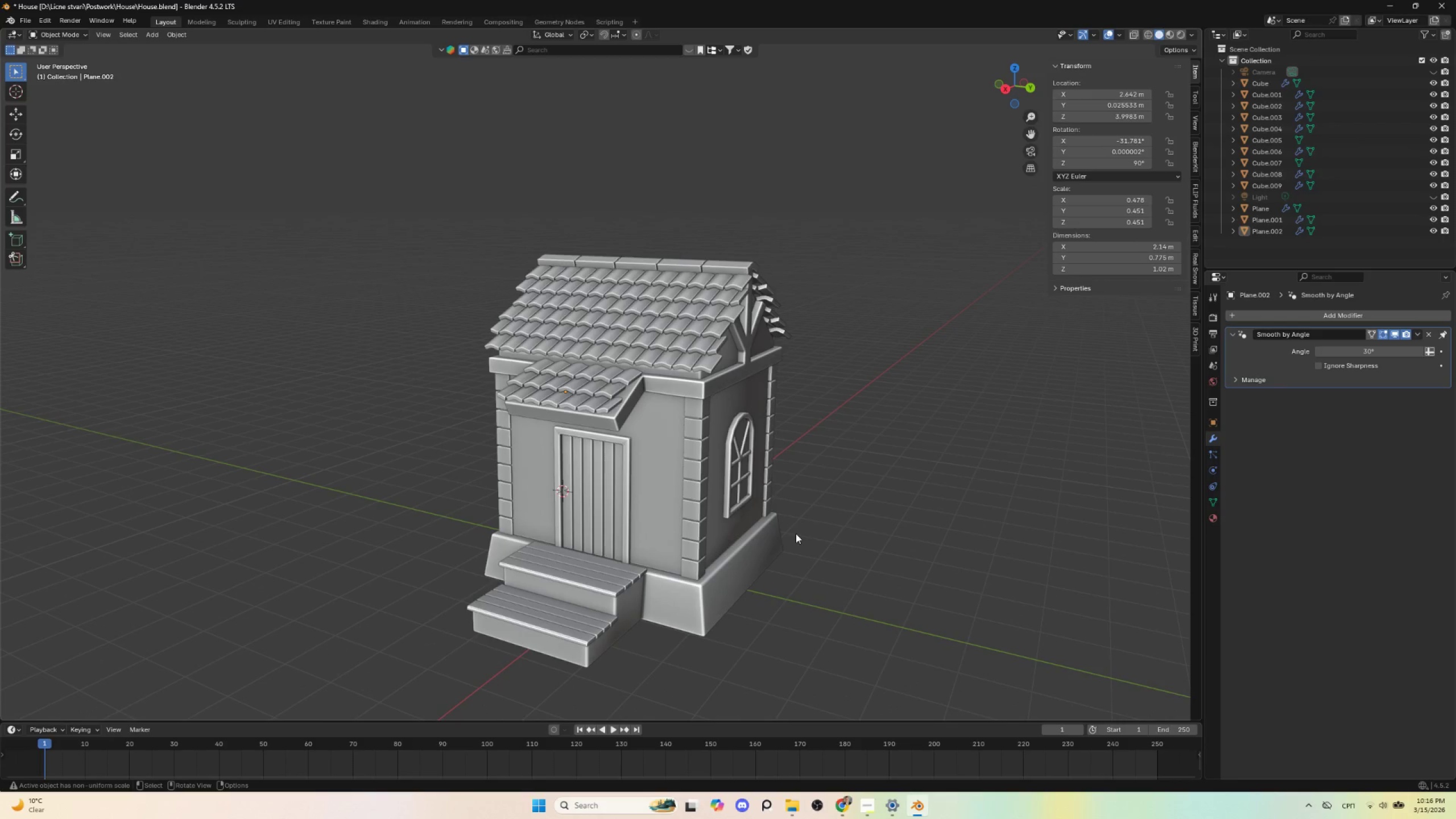 
scroll: coordinate [562, 449], scroll_direction: up, amount: 4.0
 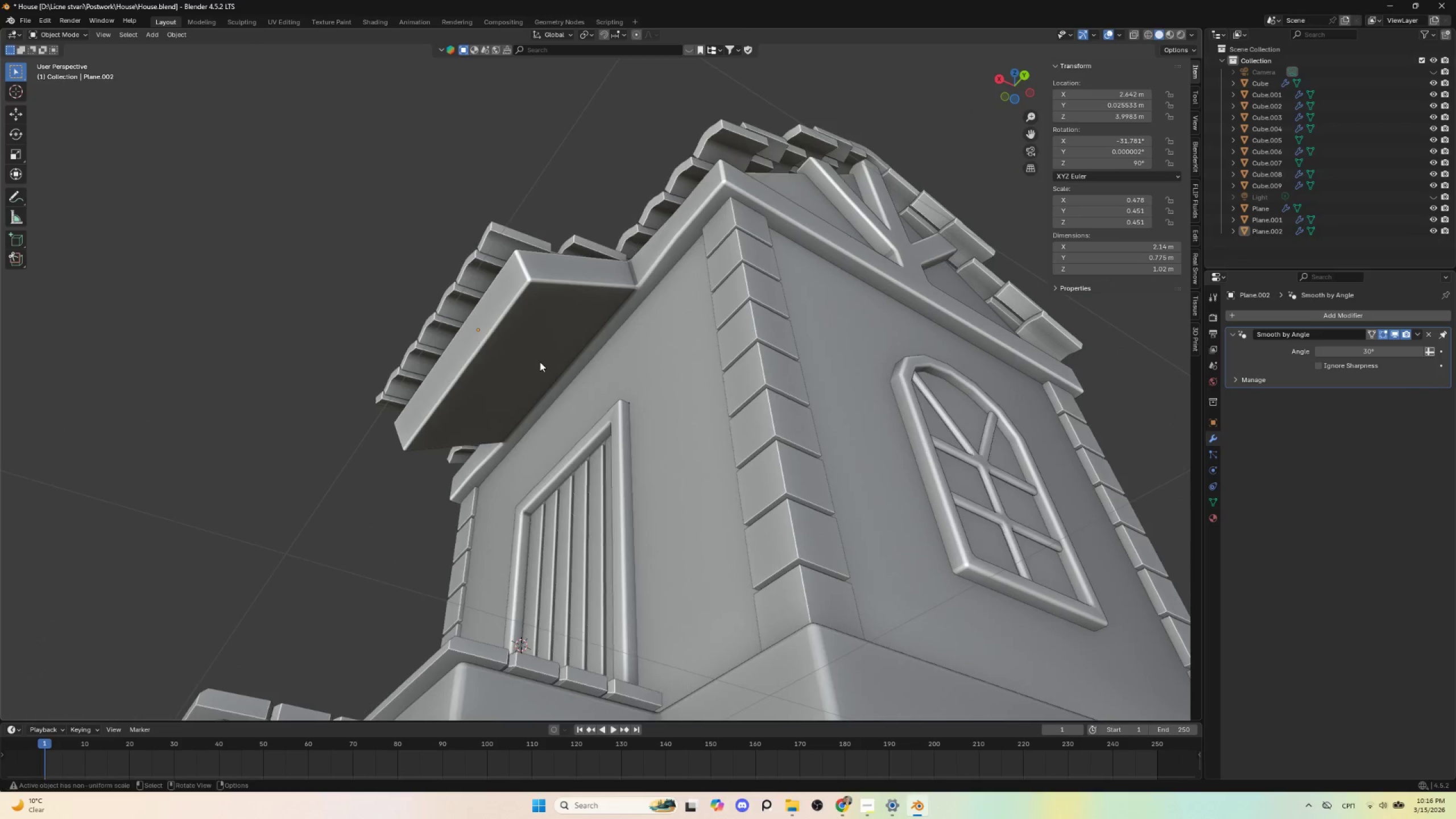 
left_click([508, 352])
 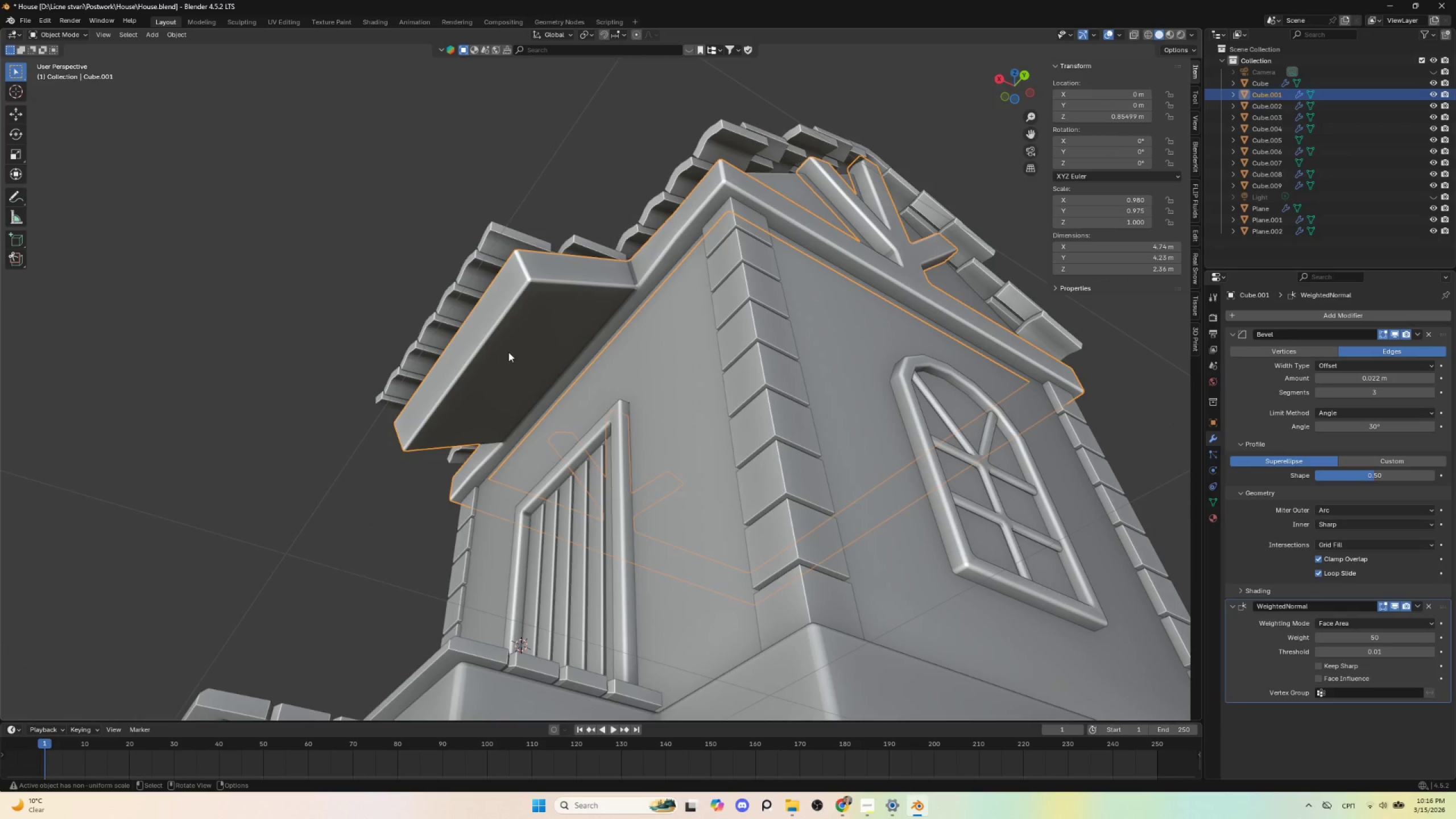 
key(Tab)
 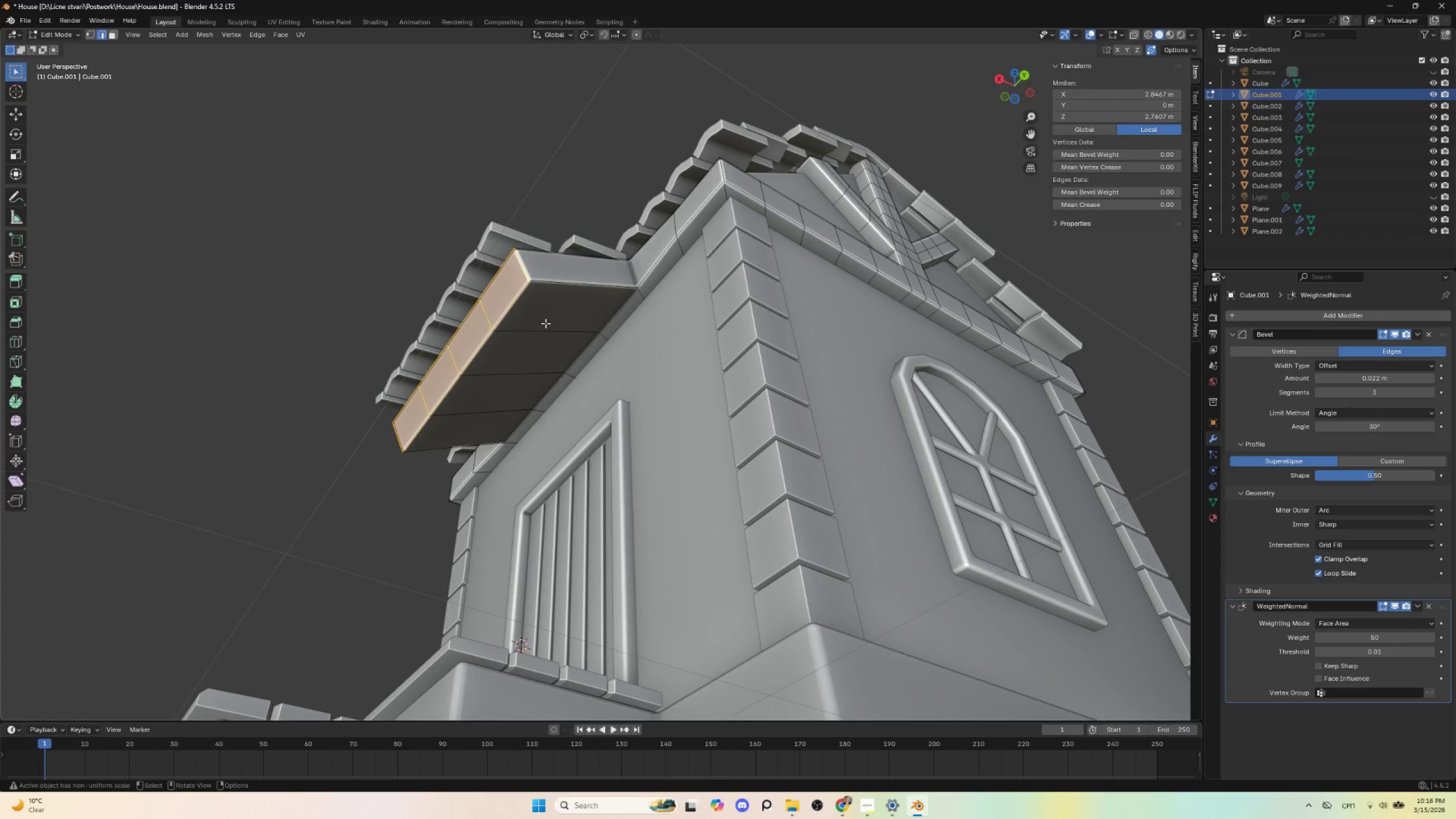 
hold_key(key=ControlLeft, duration=0.36)
 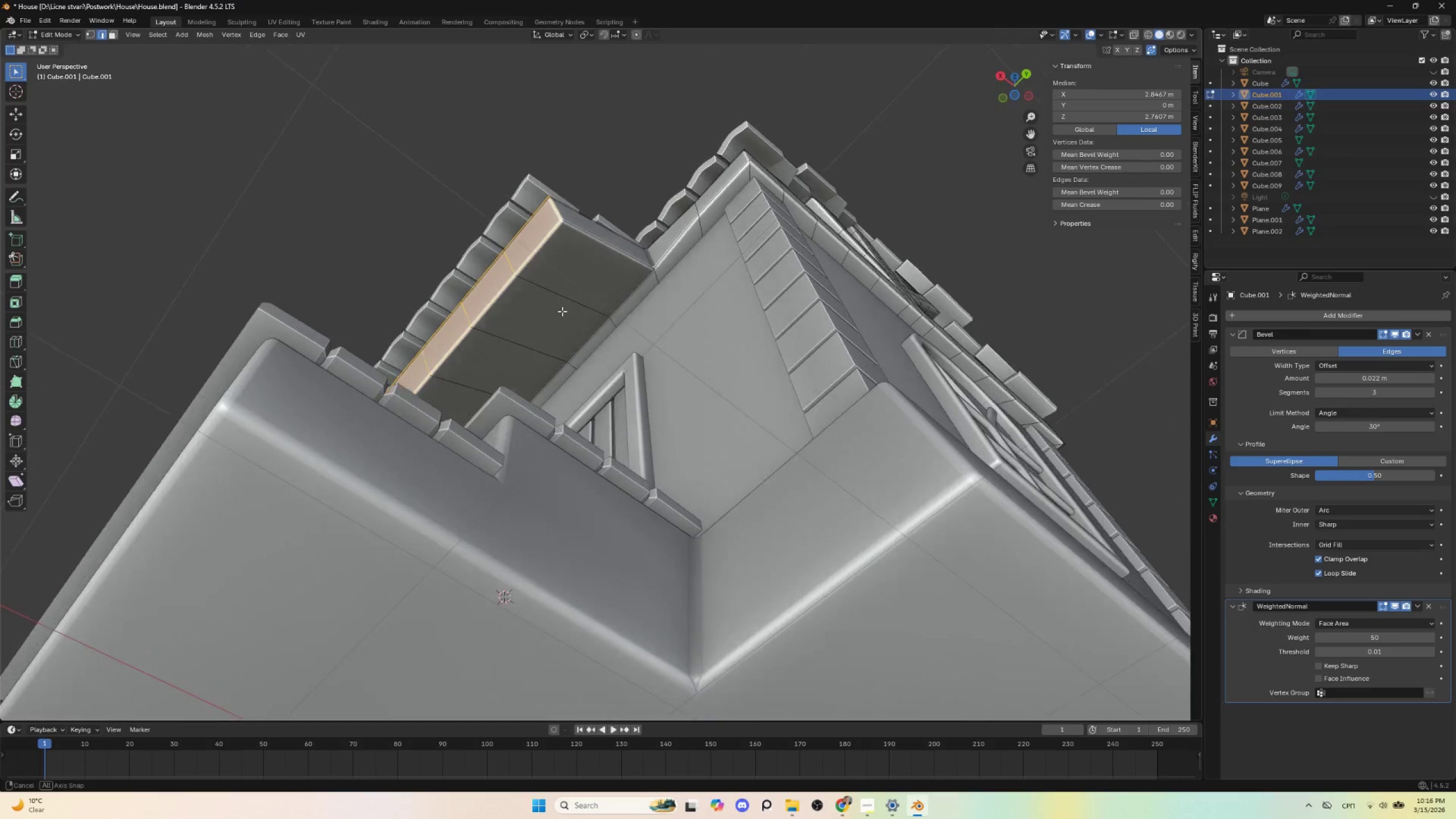 
key(Control+R)
 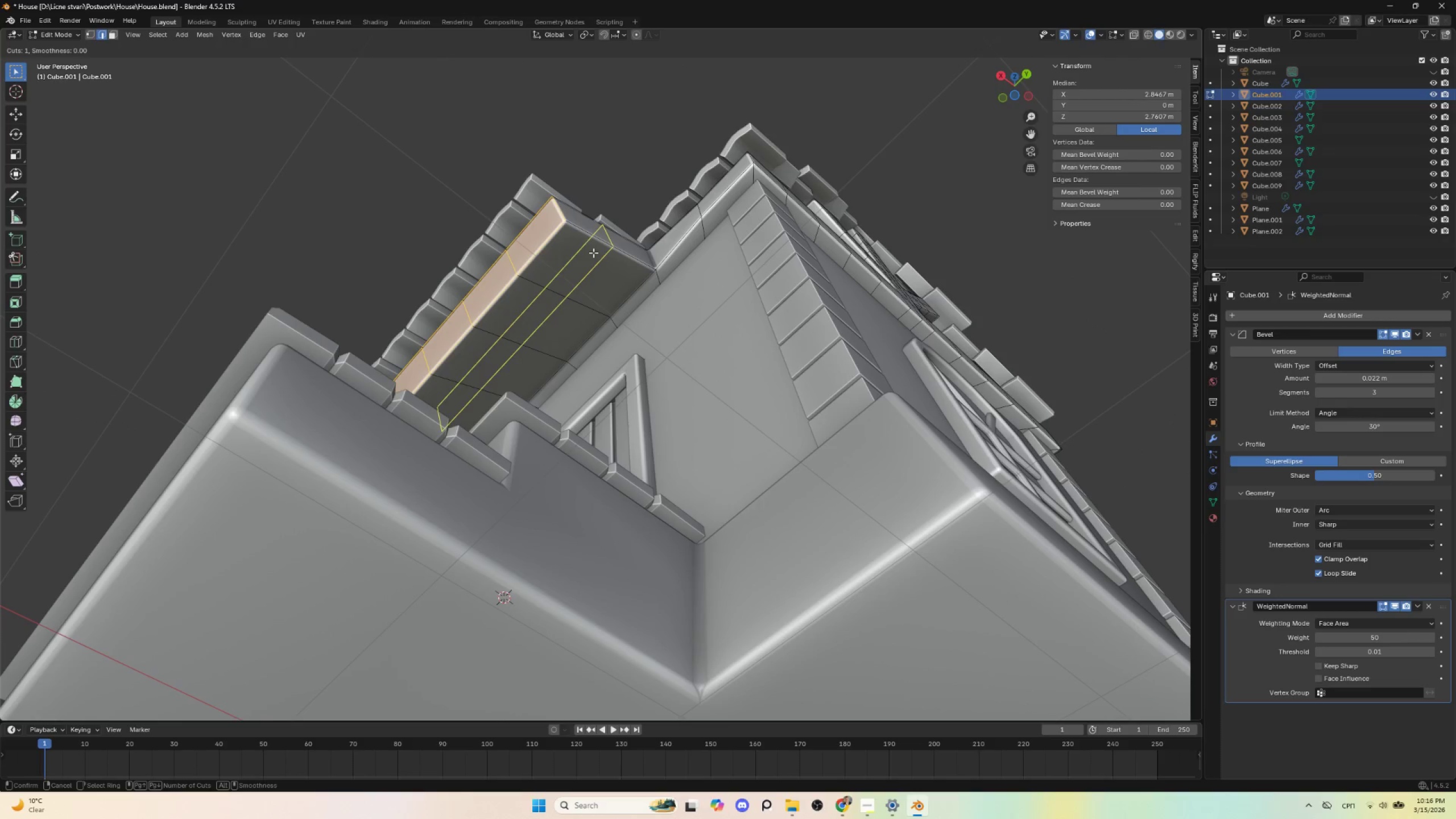 
scroll: coordinate [593, 253], scroll_direction: up, amount: 2.0
 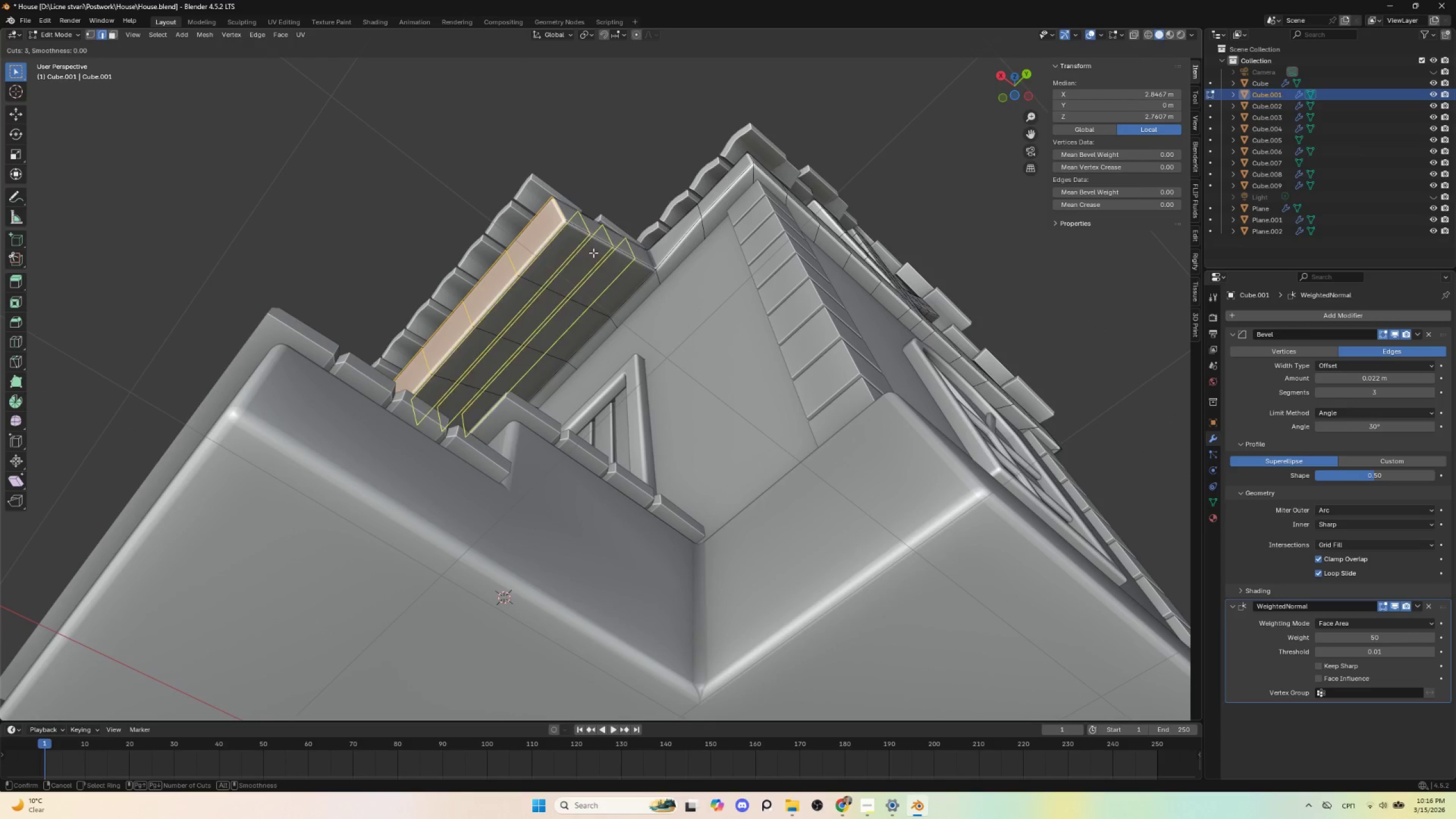 
scroll: coordinate [593, 253], scroll_direction: down, amount: 1.0
 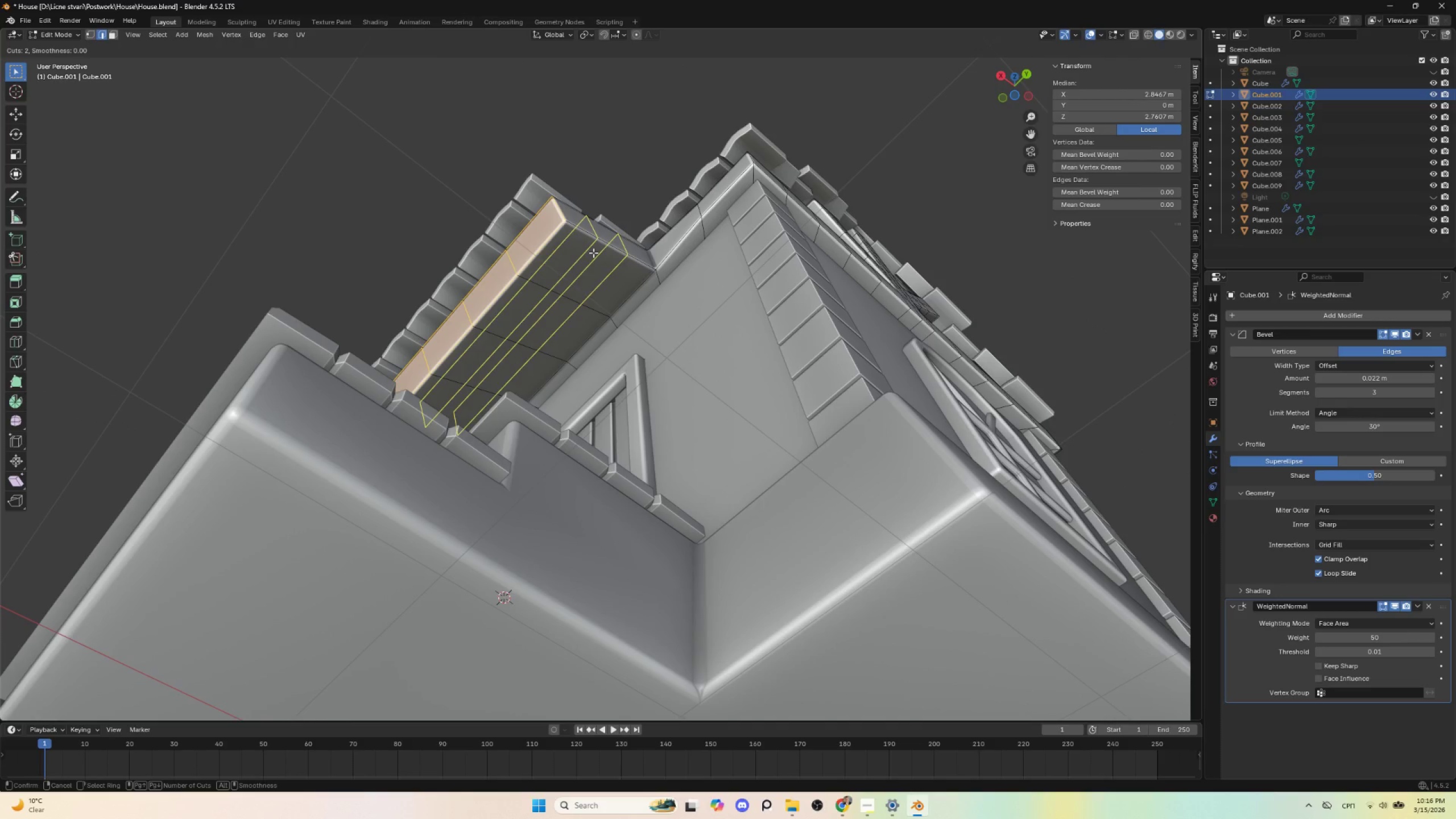 
scroll: coordinate [593, 253], scroll_direction: up, amount: 1.0
 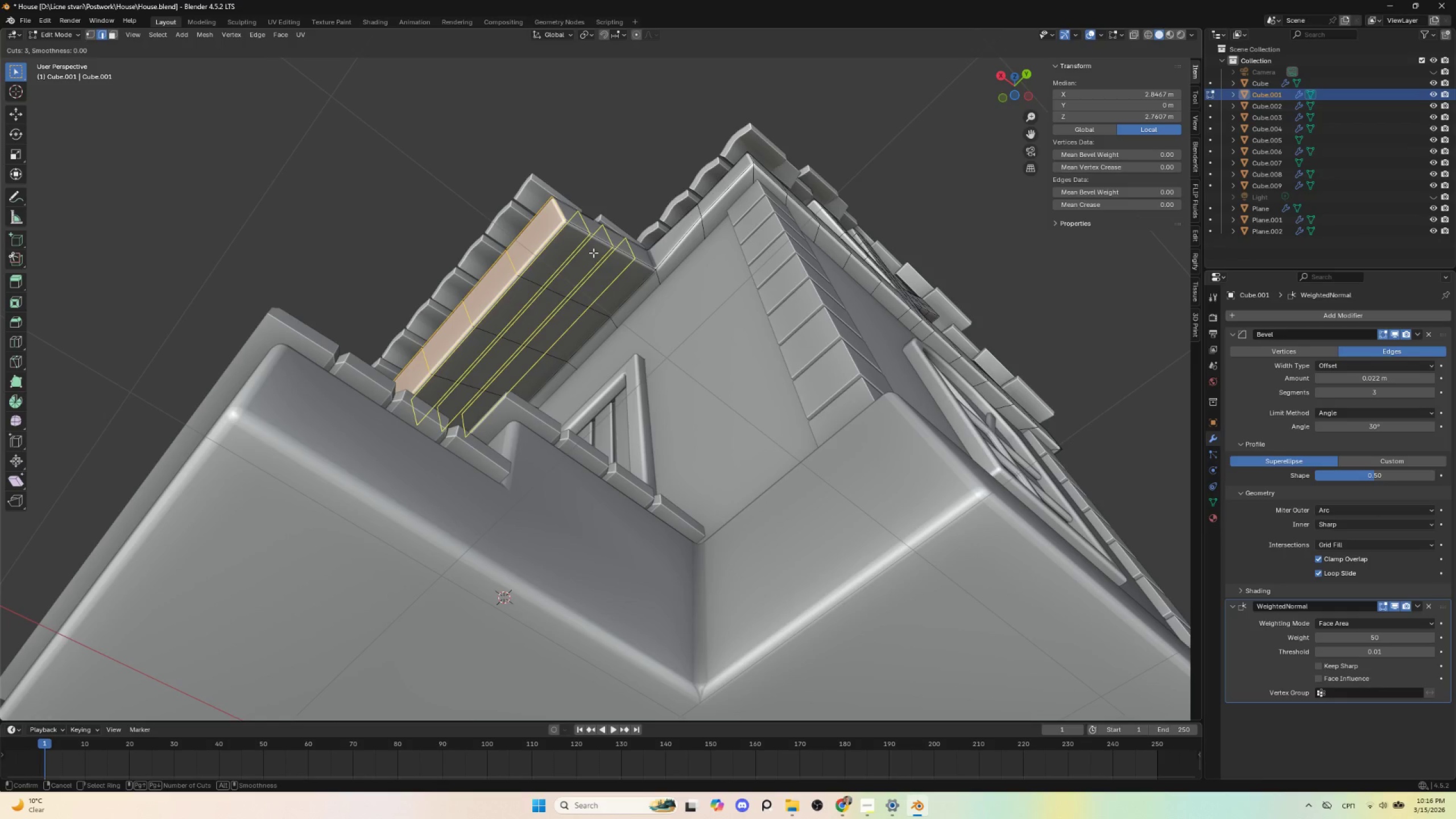 
left_click([593, 253])
 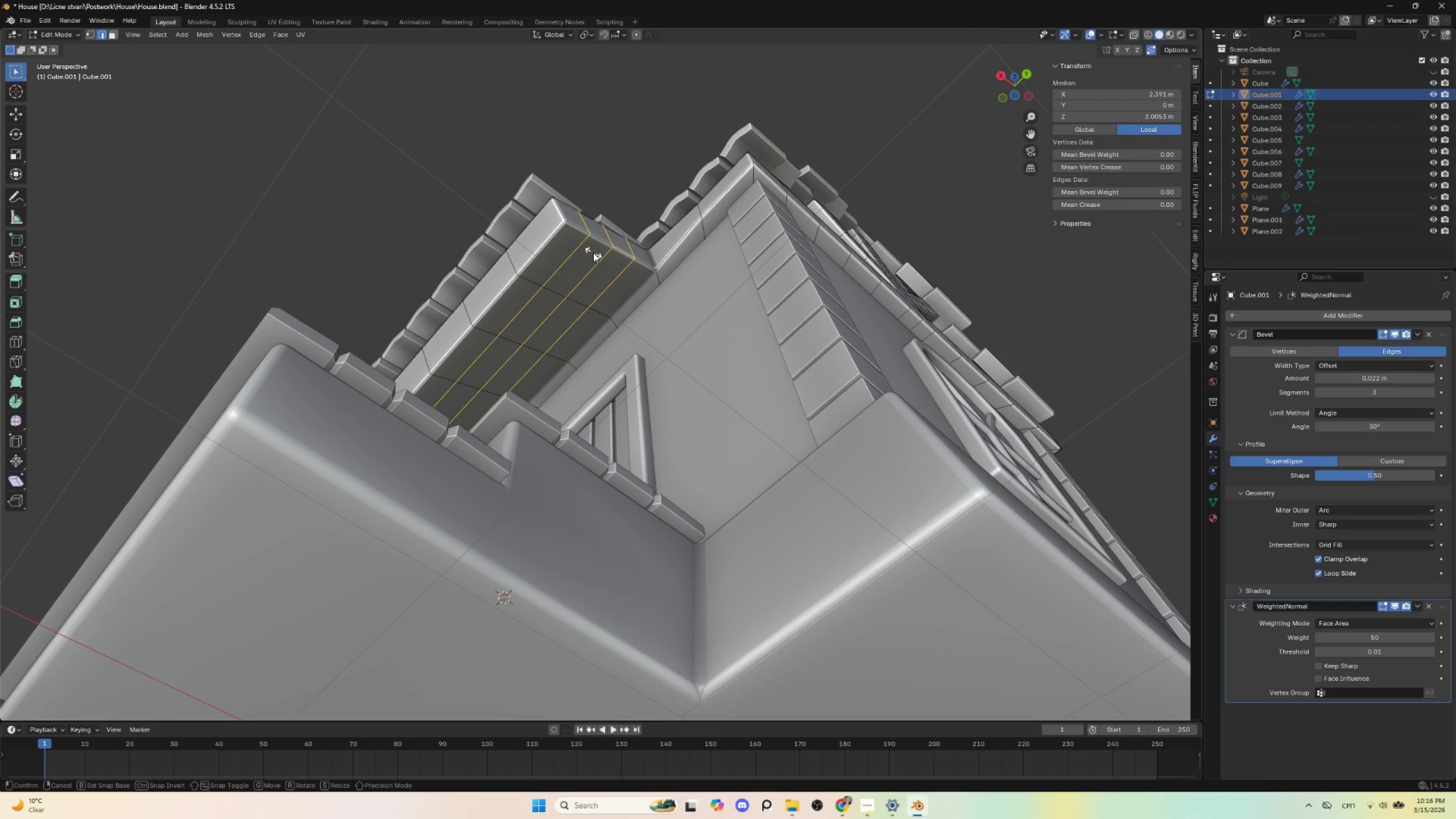 
key(Escape)
 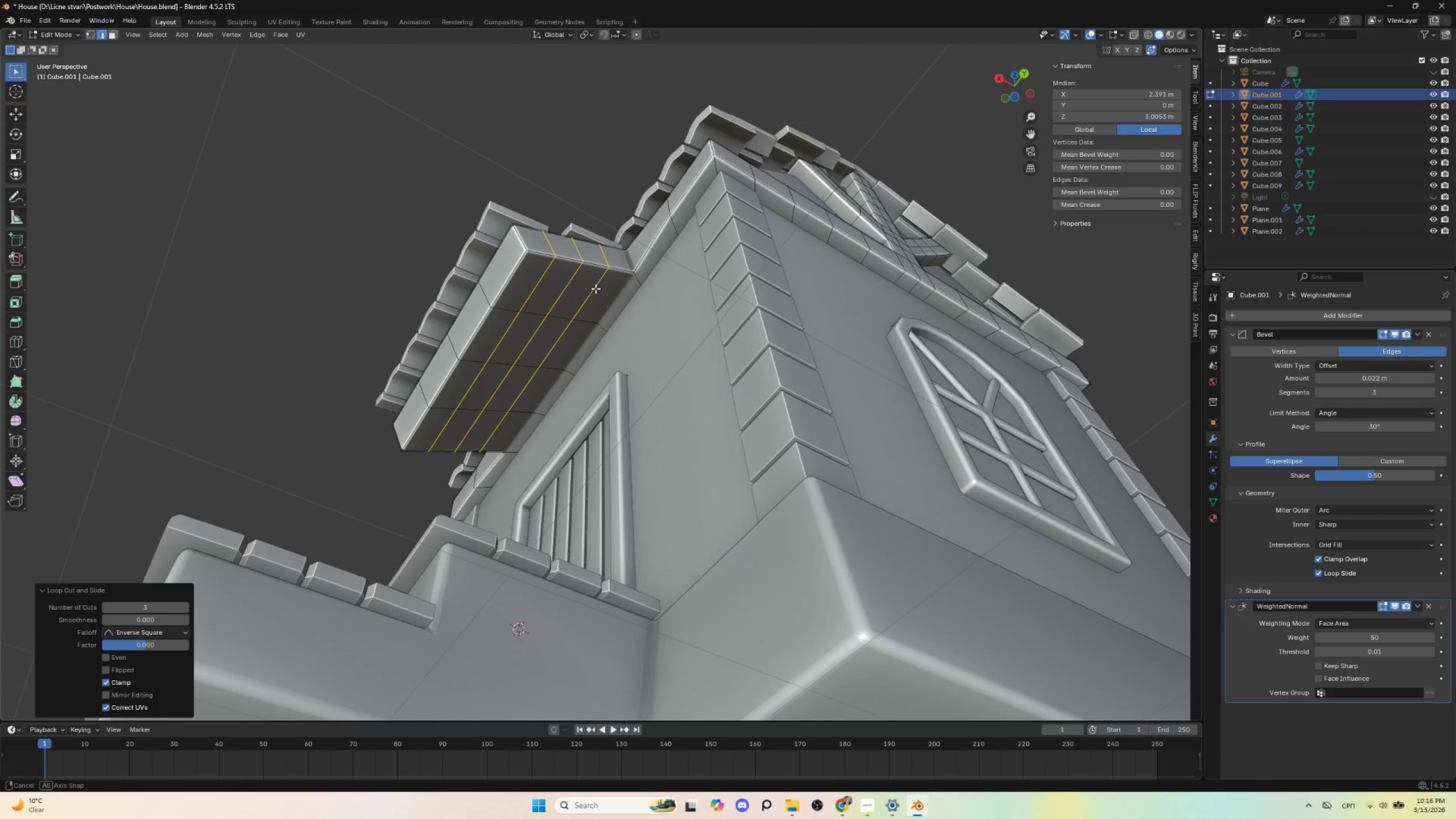 
wait(9.38)
 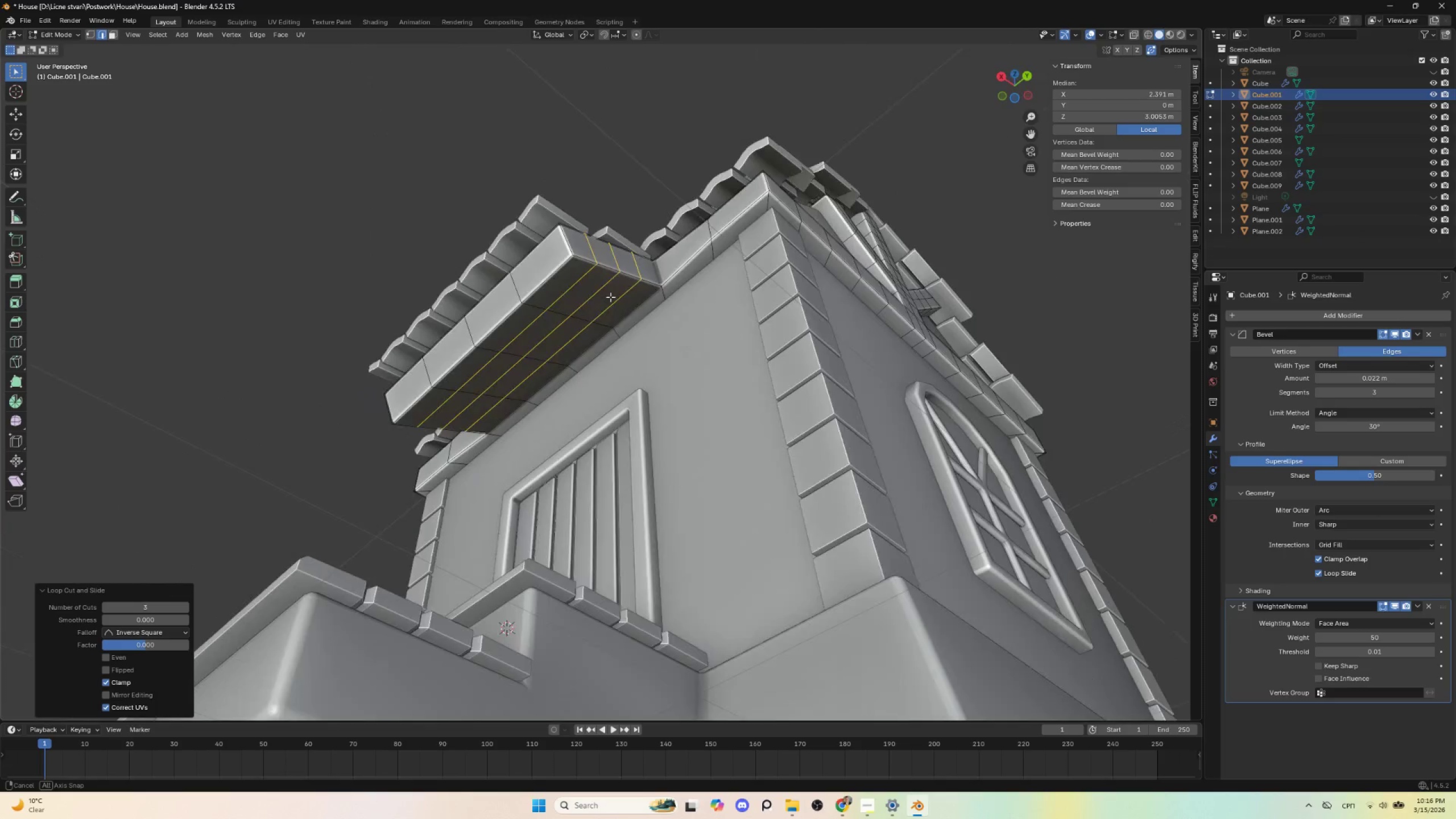 
key(Control+B)
 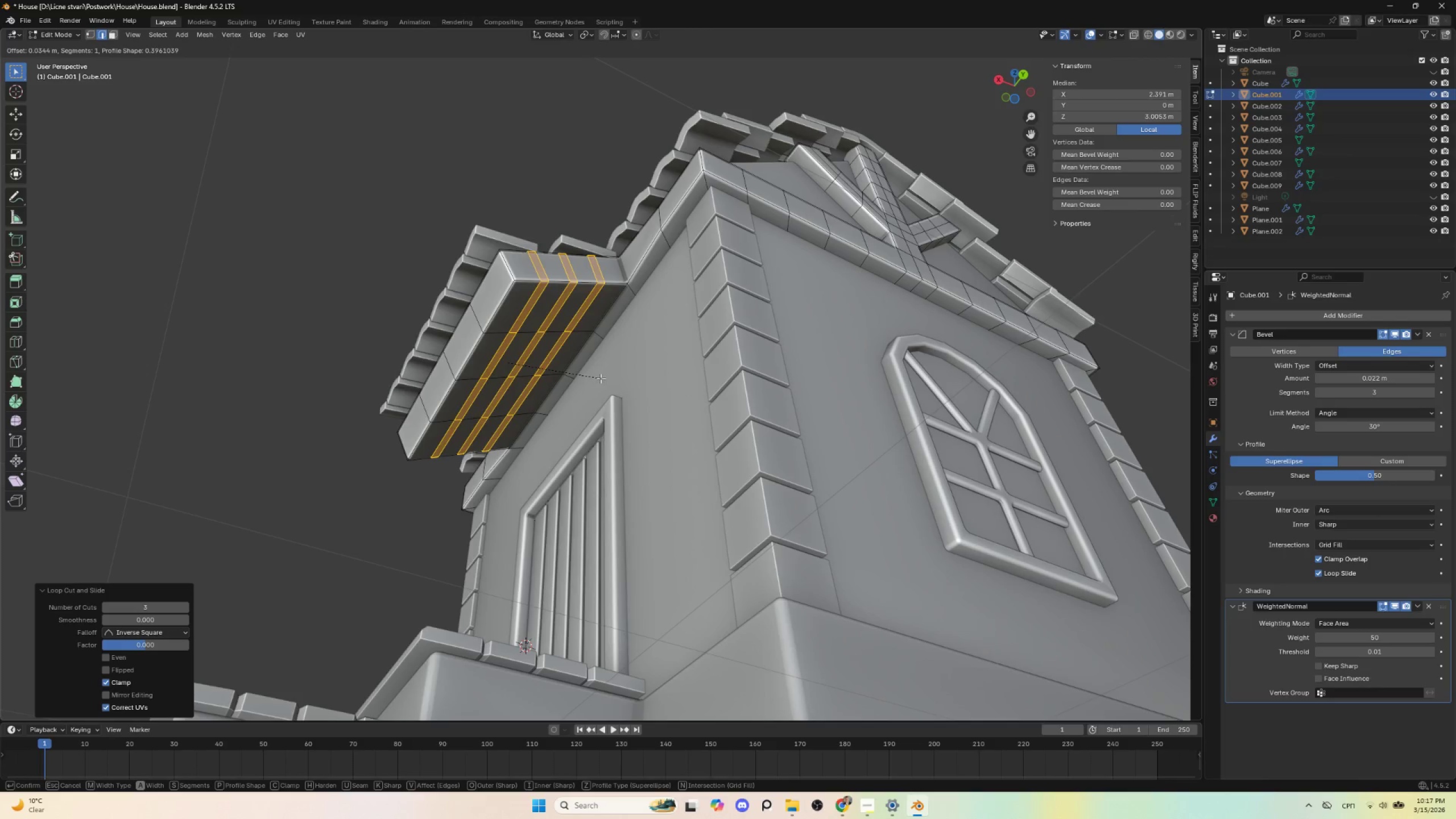 
scroll: coordinate [602, 378], scroll_direction: up, amount: 1.0
 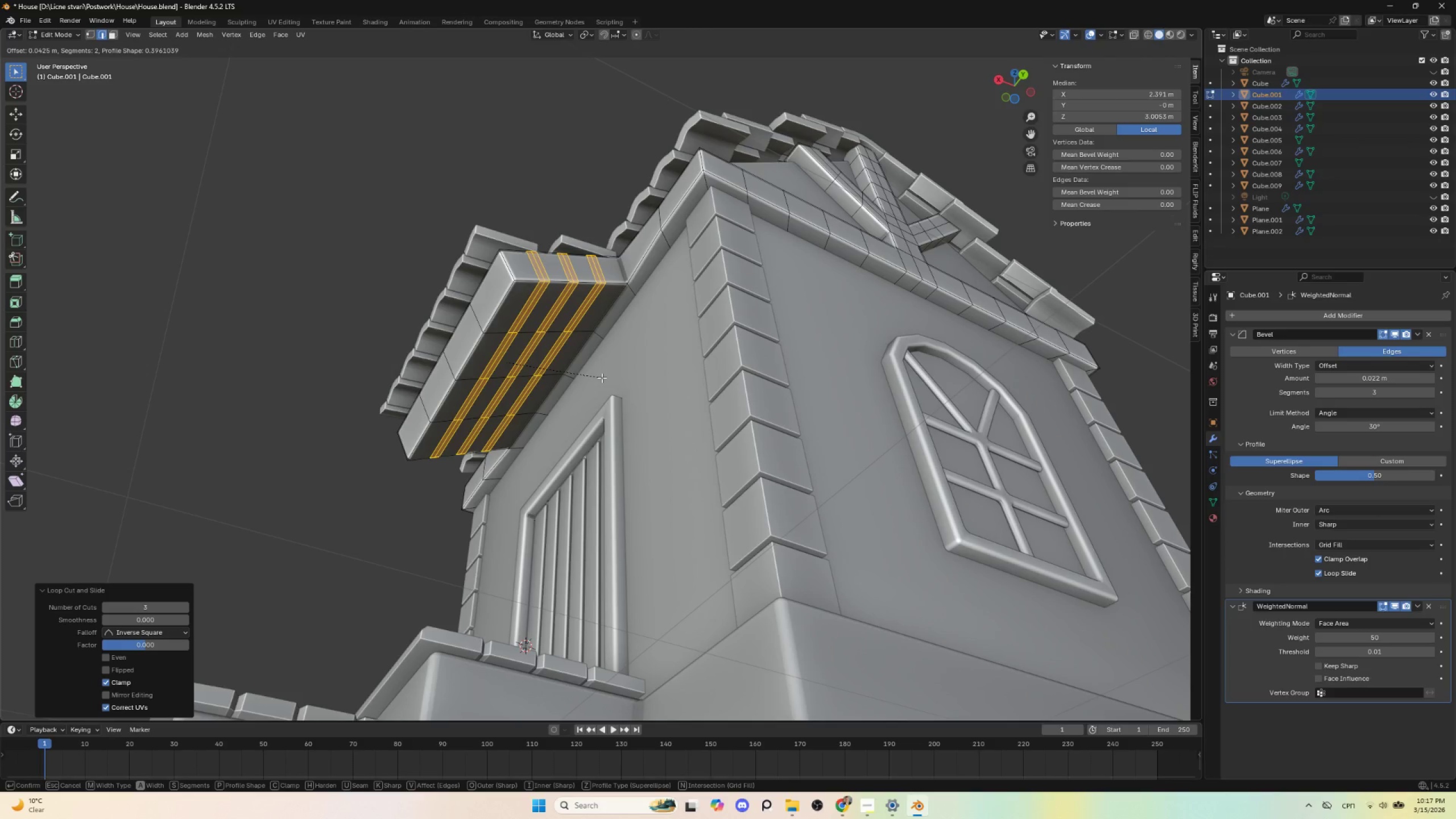 
left_click([602, 378])
 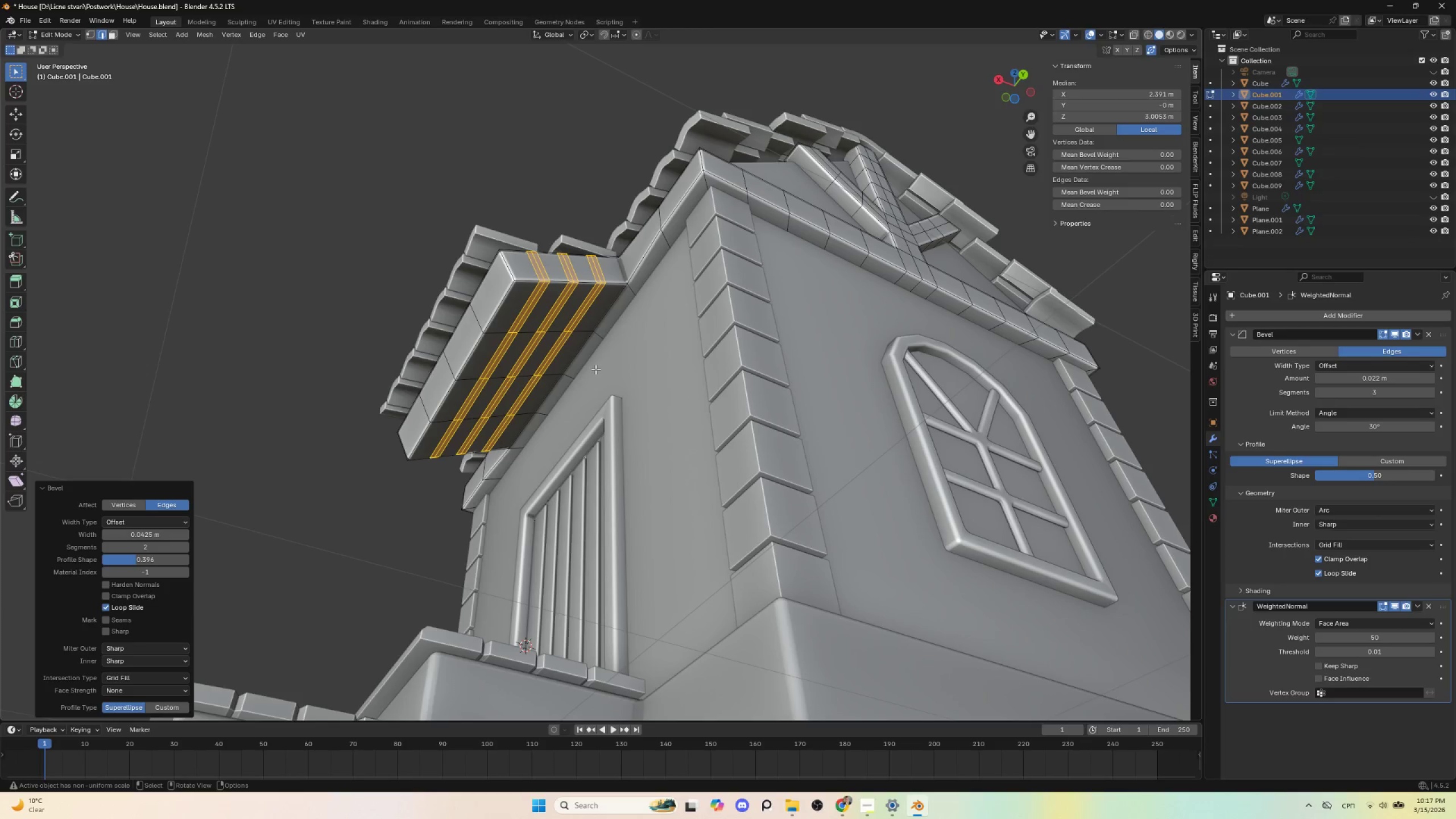 
key(Control+NumpadSubtract)
 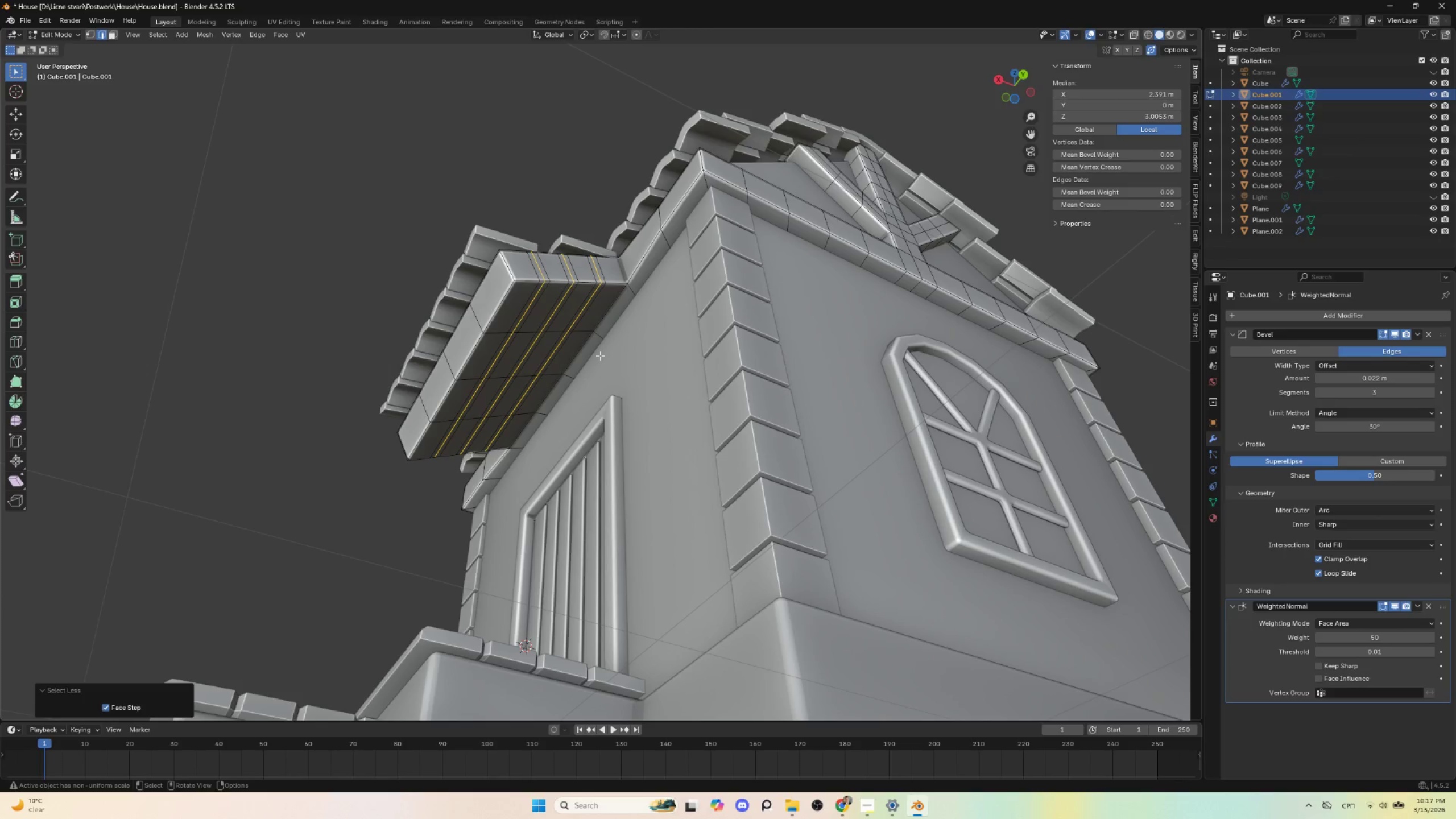 
key(Alt+S)
 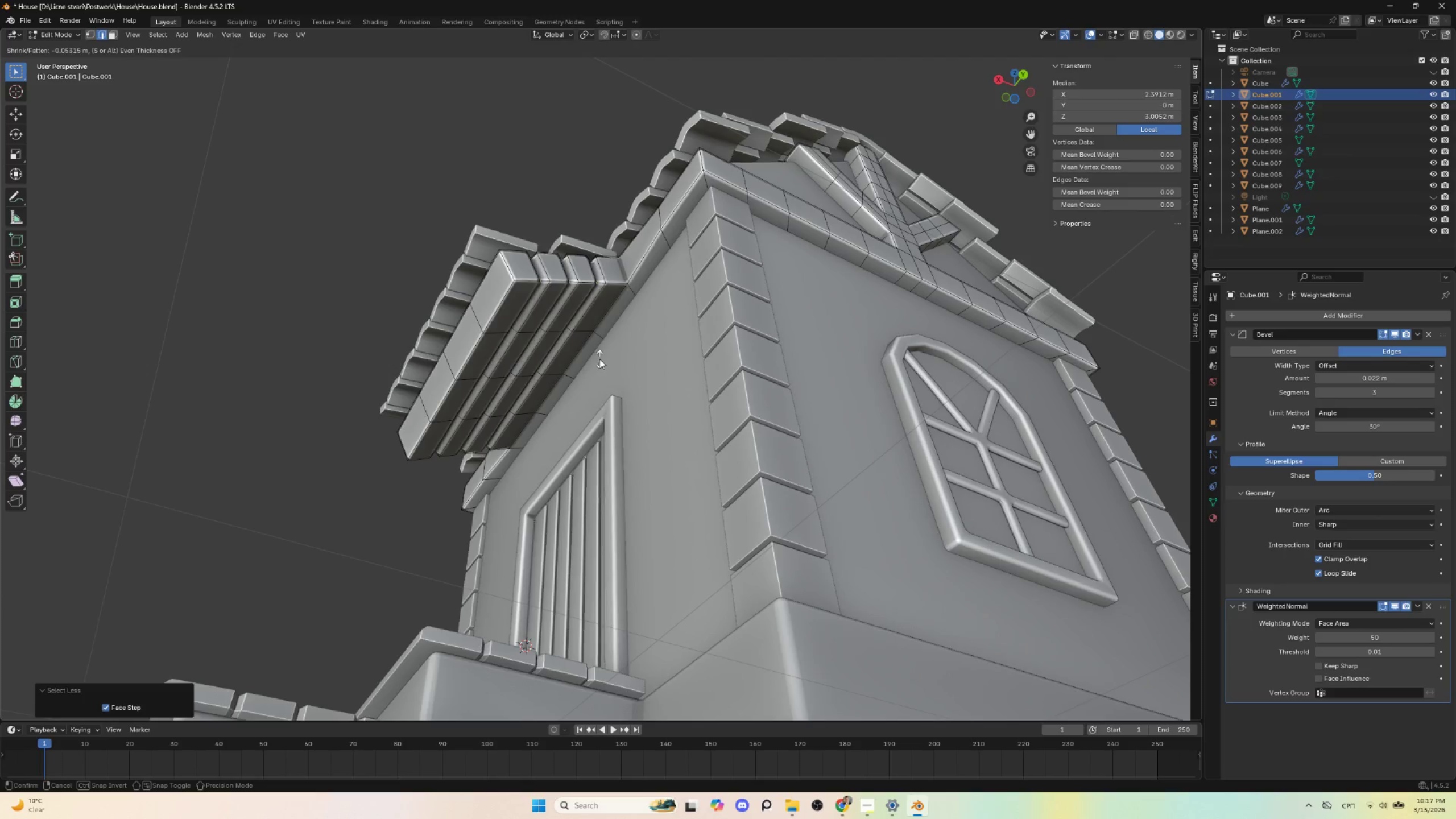 
hold_key(key=ShiftLeft, duration=1.5)
 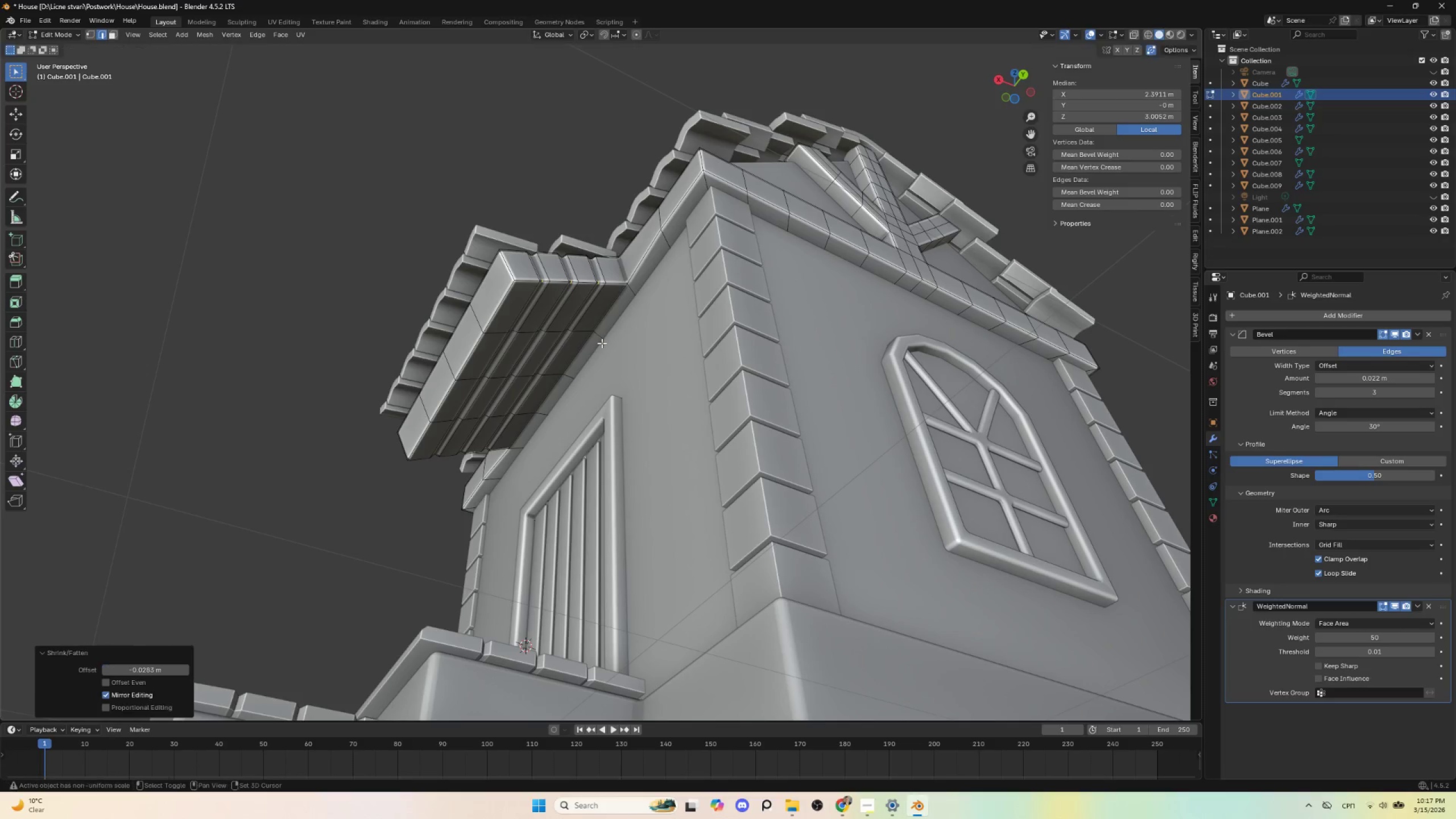 
hold_key(key=ShiftLeft, duration=0.88)
left_click([602, 343])
 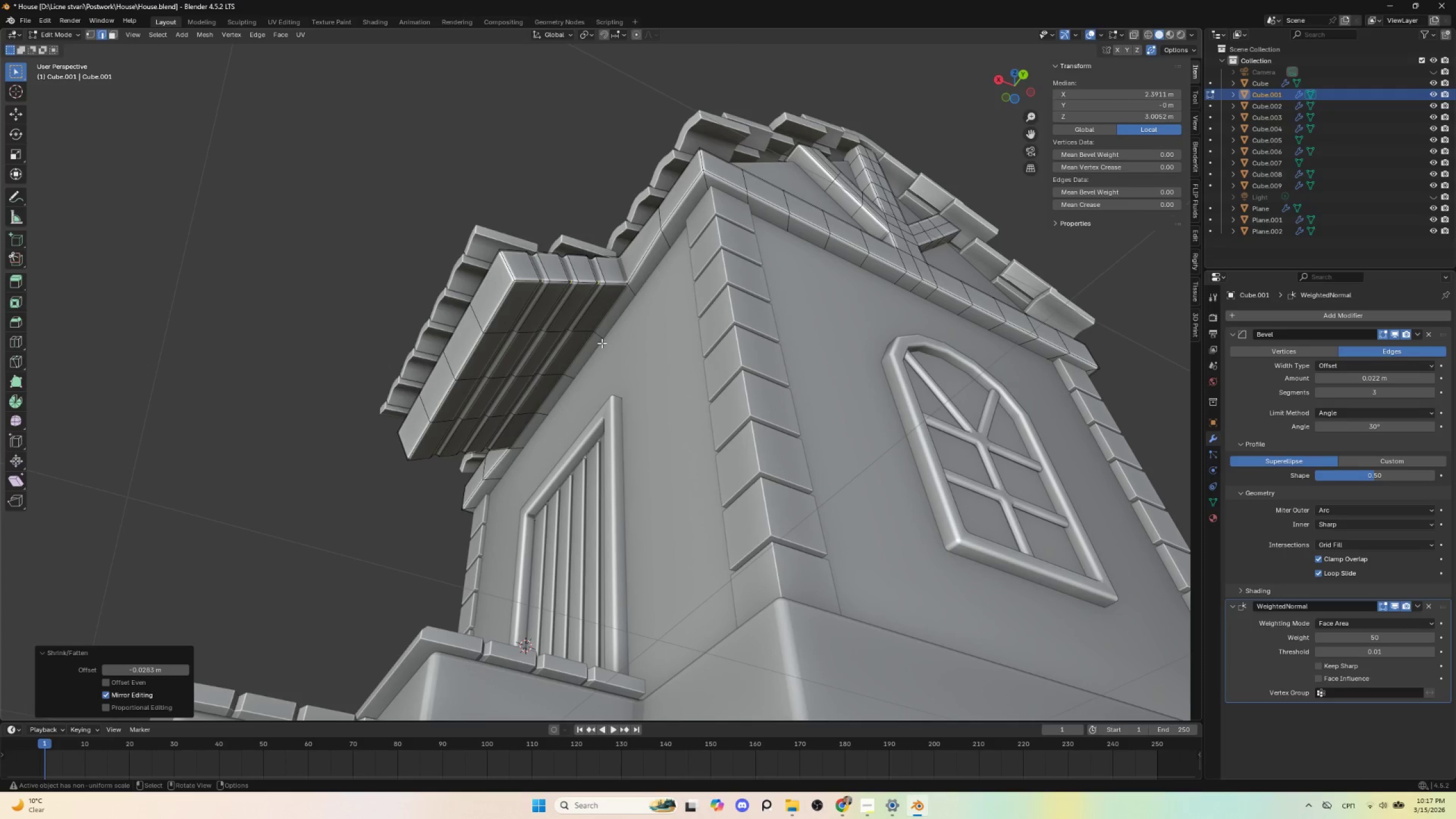 
key(Tab)
 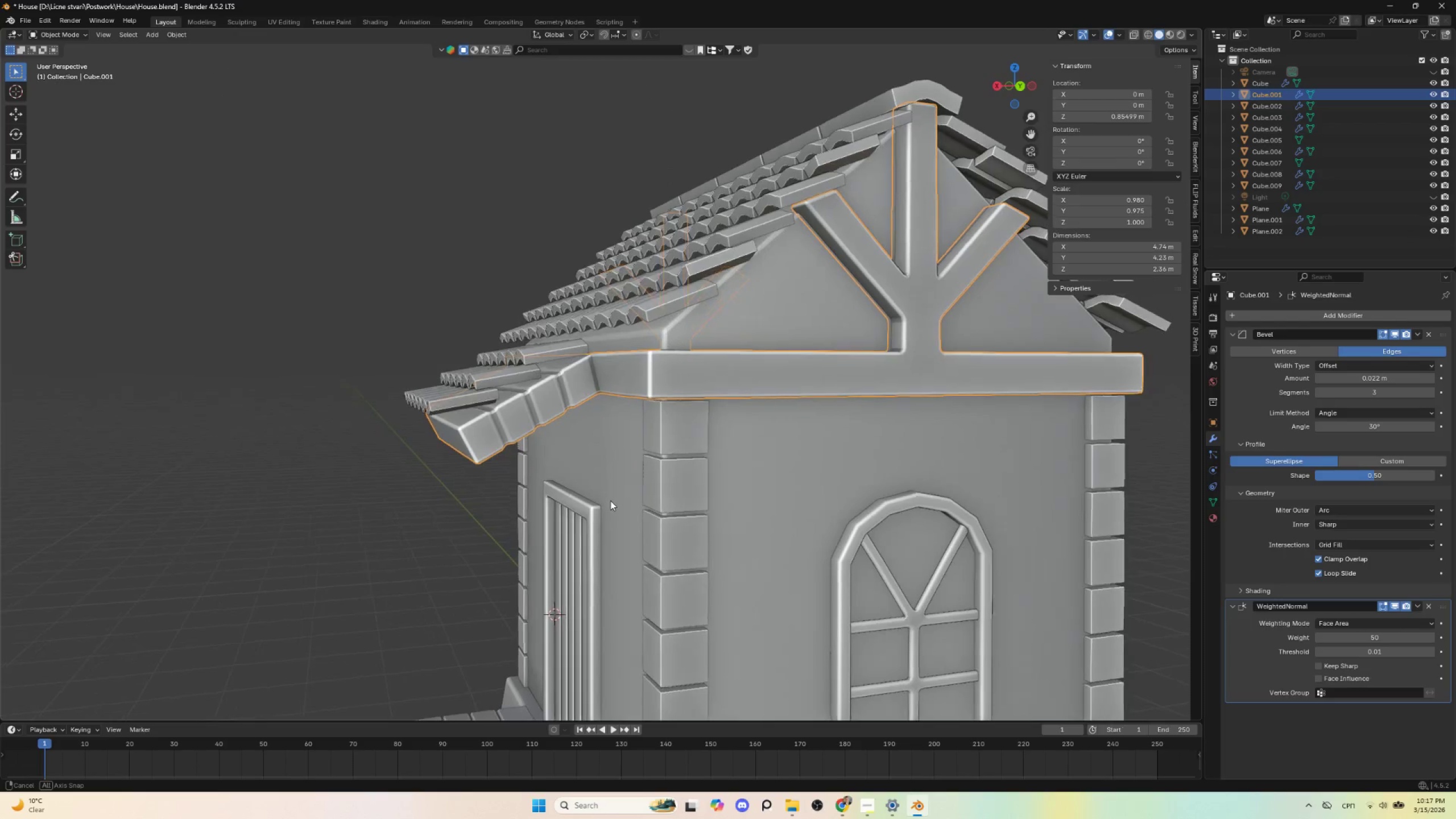 
hold_key(key=AltLeft, duration=0.58)
 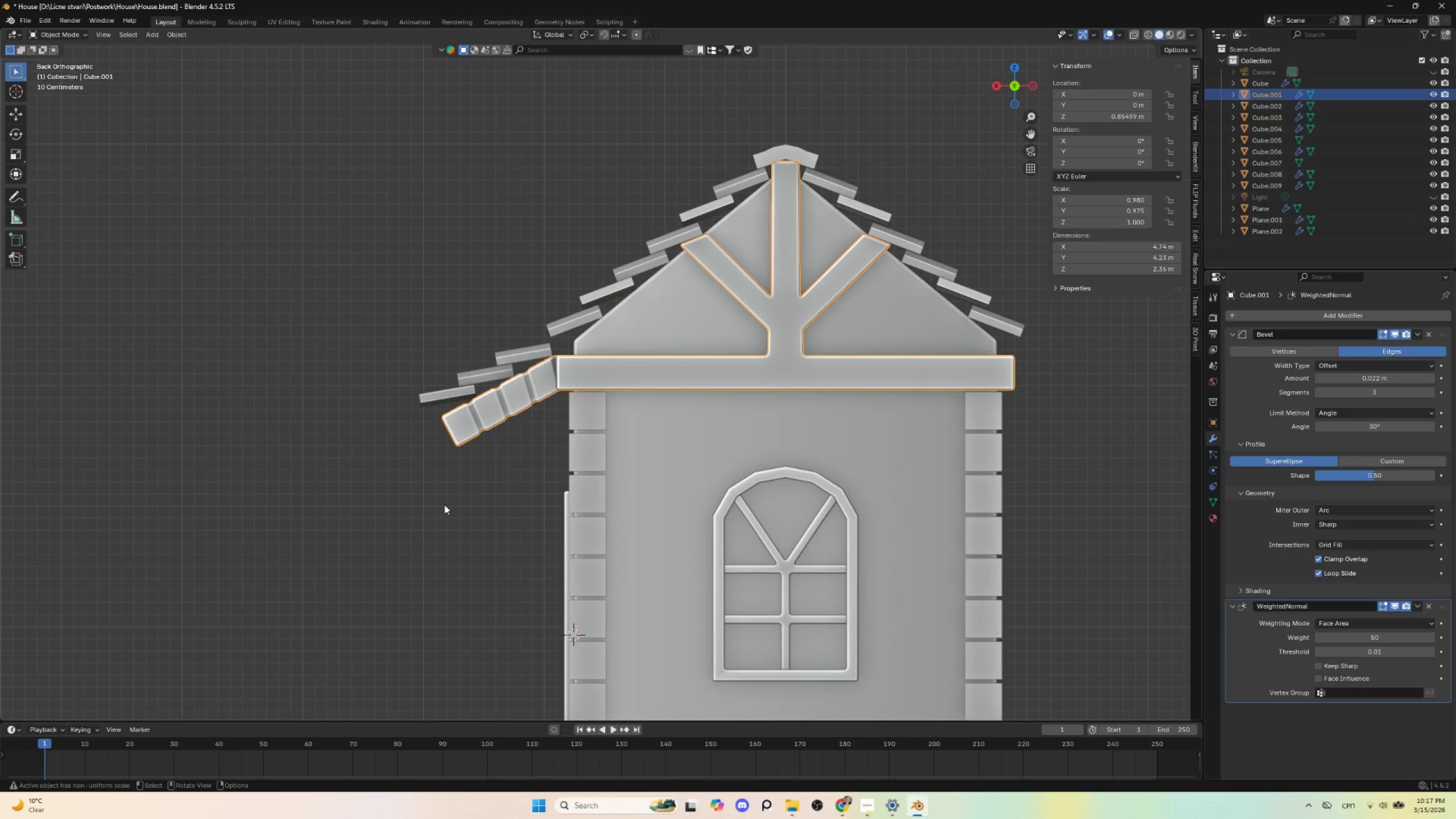 
left_click([444, 504])
 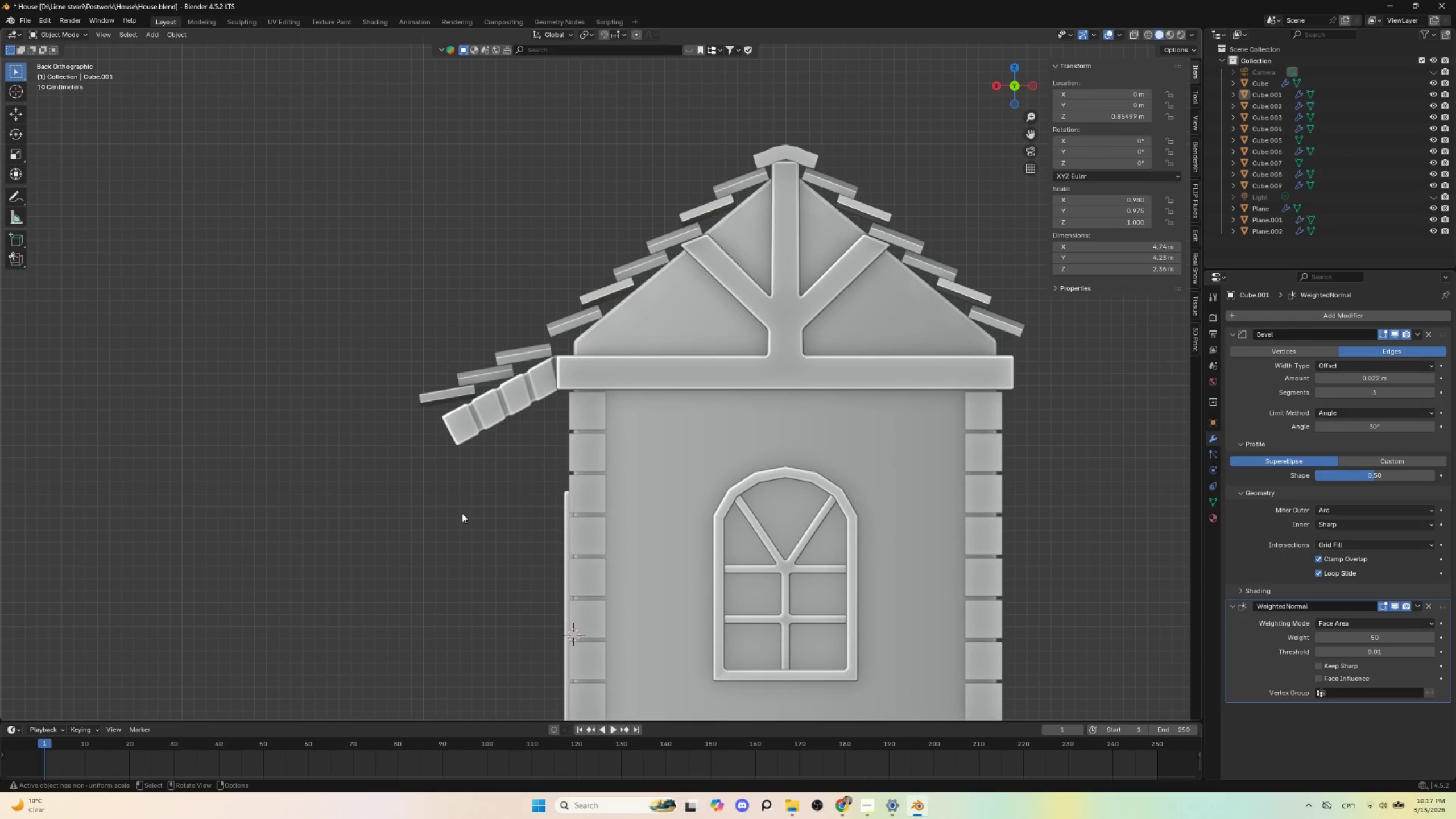 
scroll: coordinate [690, 520], scroll_direction: down, amount: 3.0
 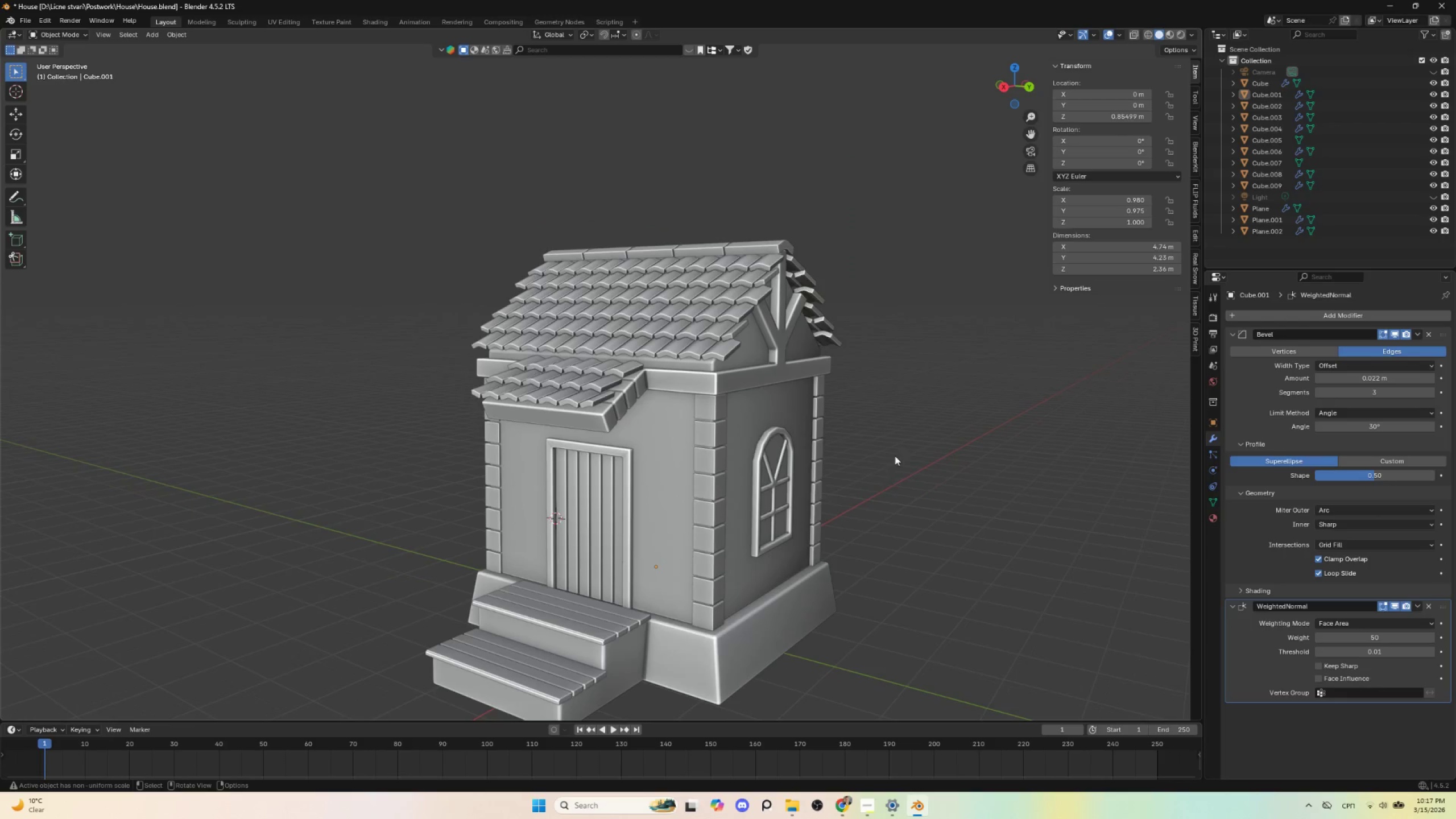 
left_click([925, 437])
 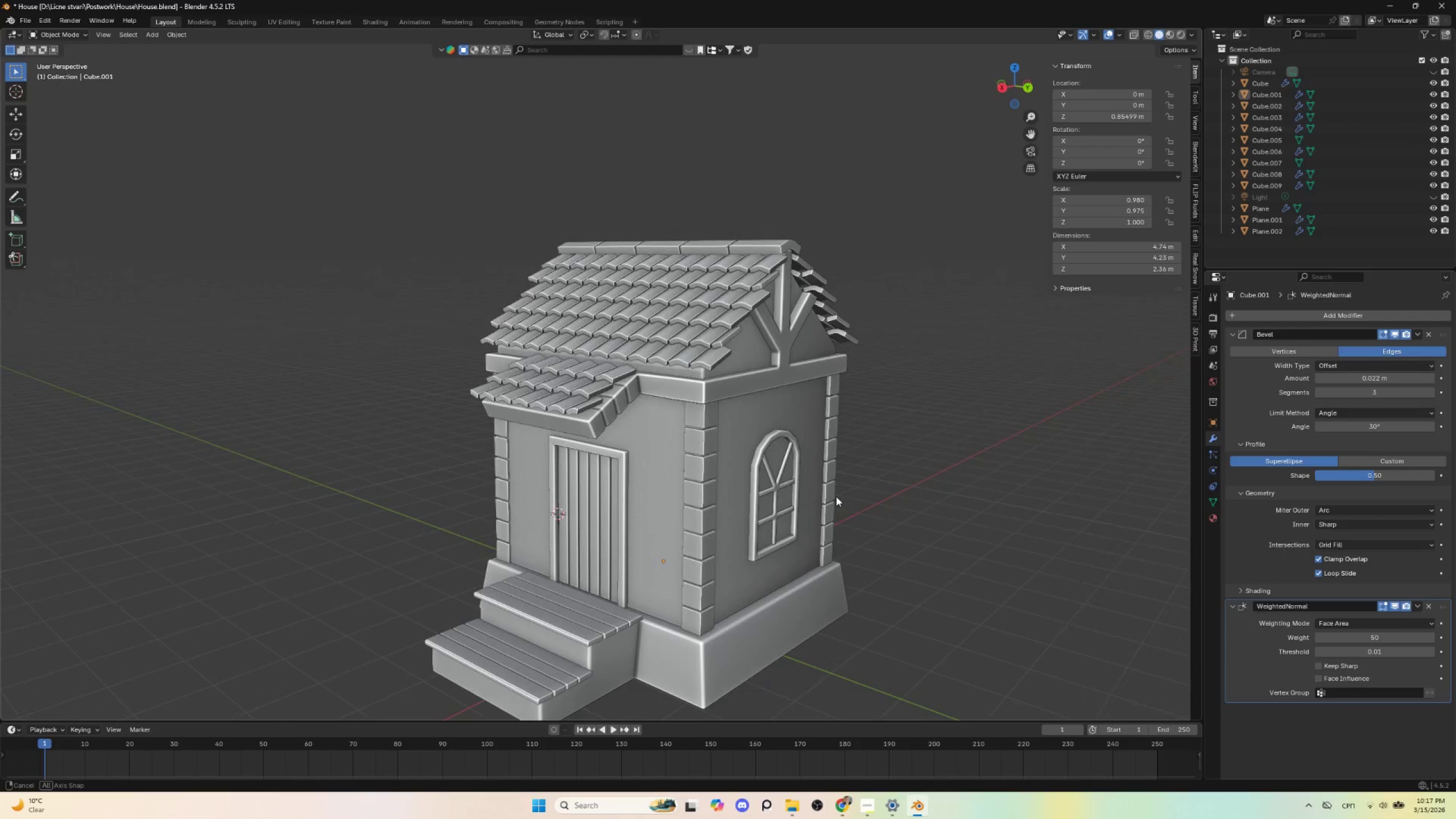 
scroll: coordinate [785, 526], scroll_direction: up, amount: 1.0
 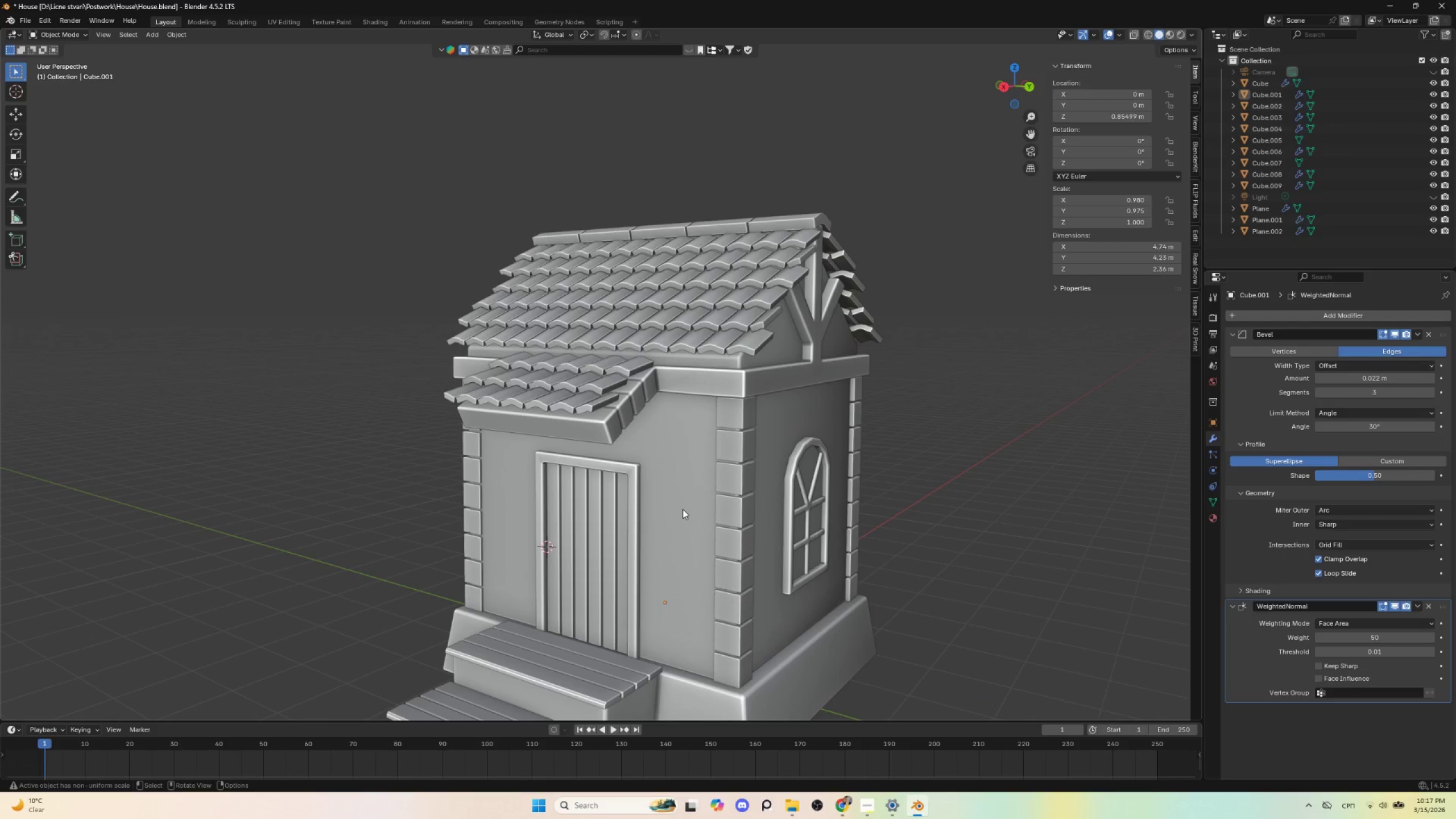 
key(Control+Z)
 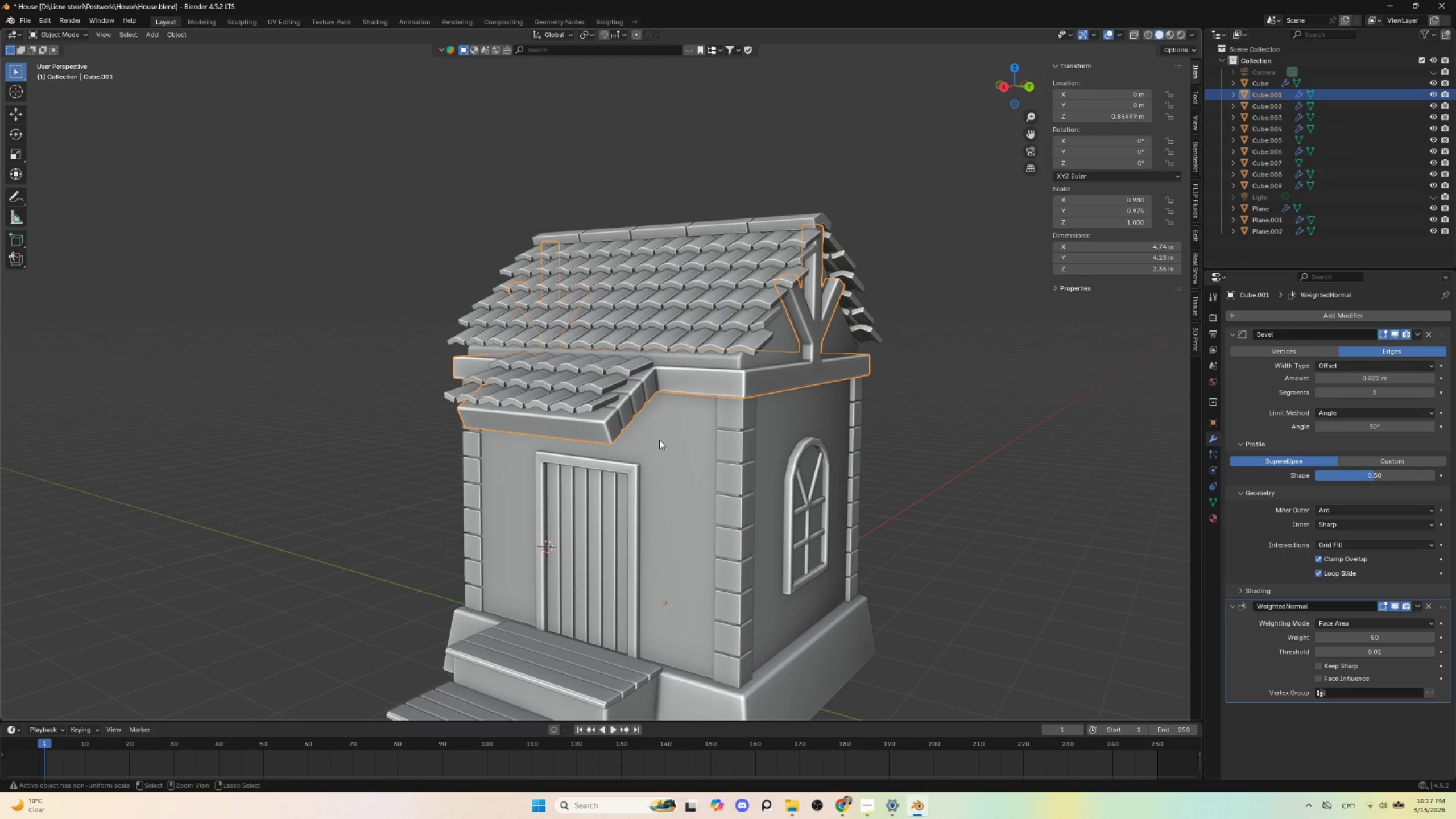 
key(Control+Z)
 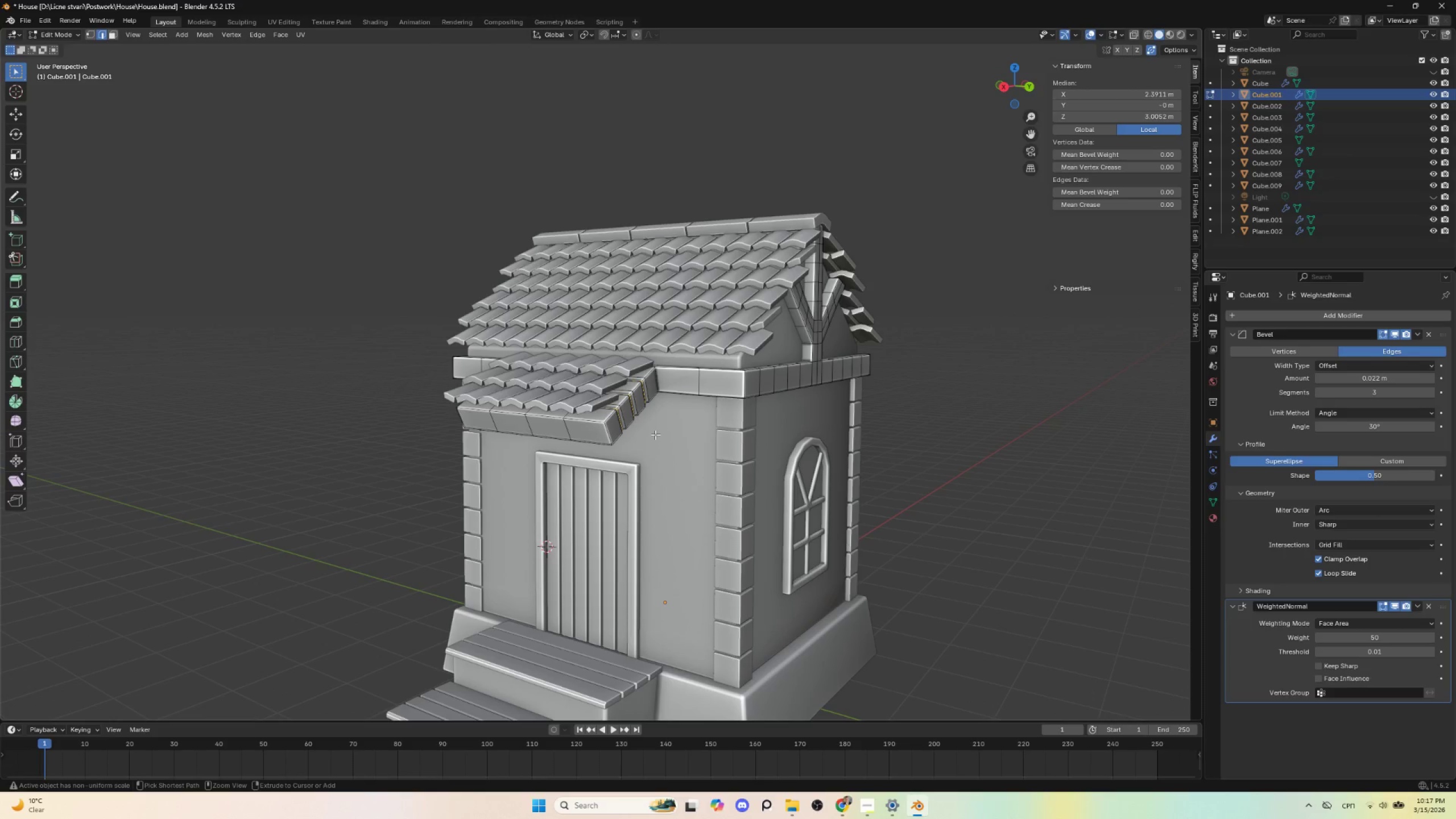 
key(Control+Z)
 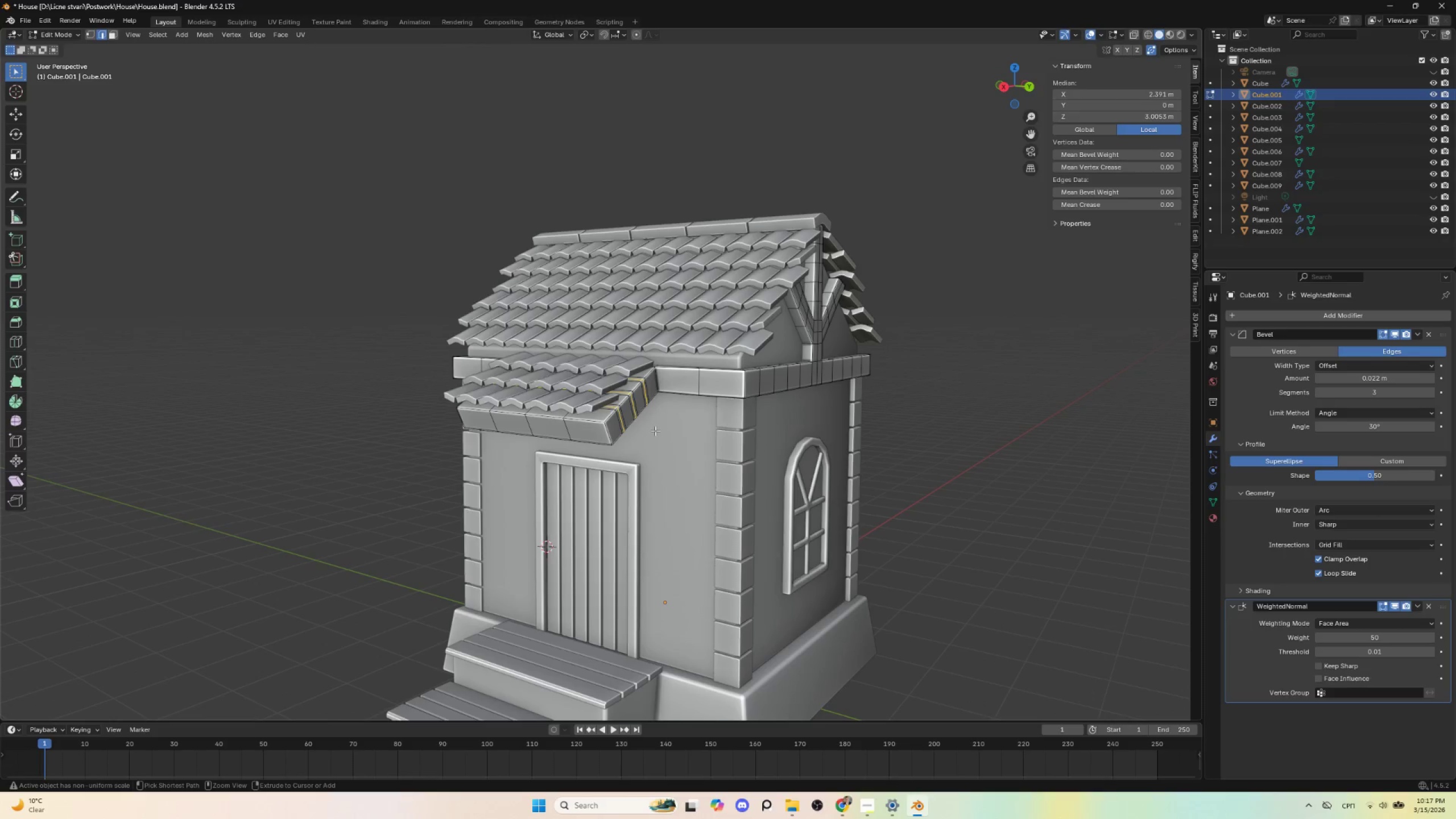 
key(Control+Z)
 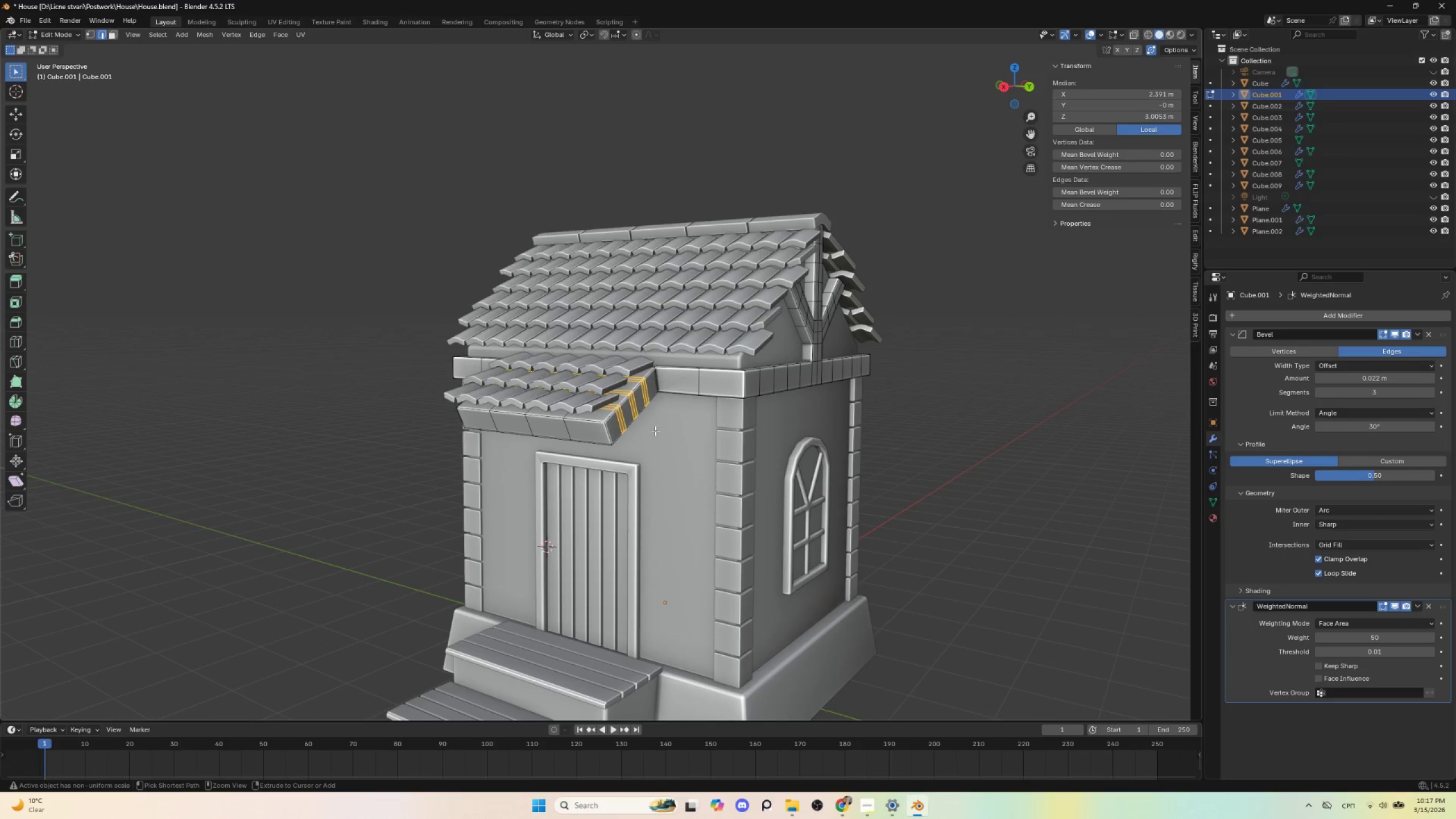 
key(Control+Z)
 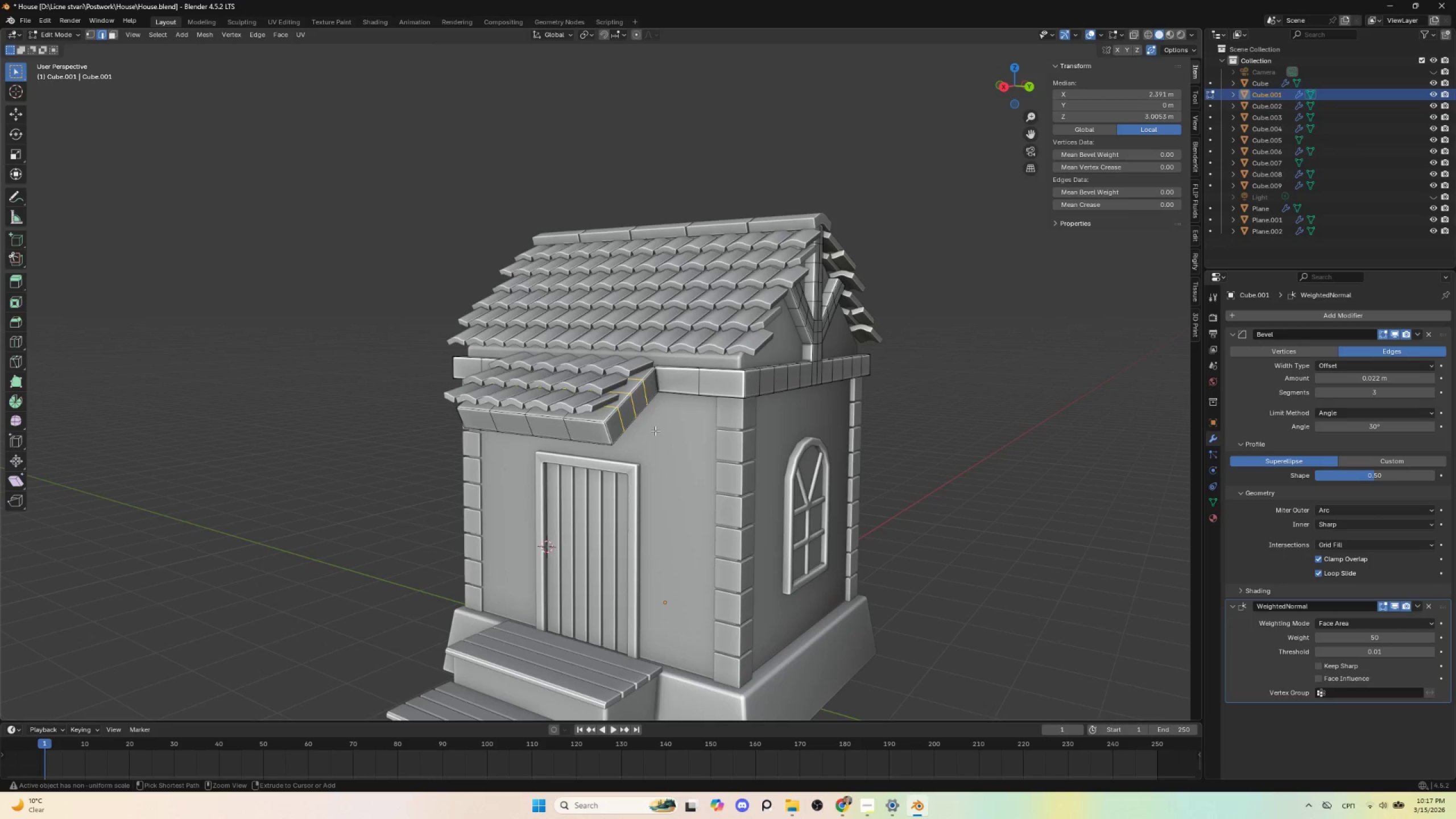 
key(Control+Z)
 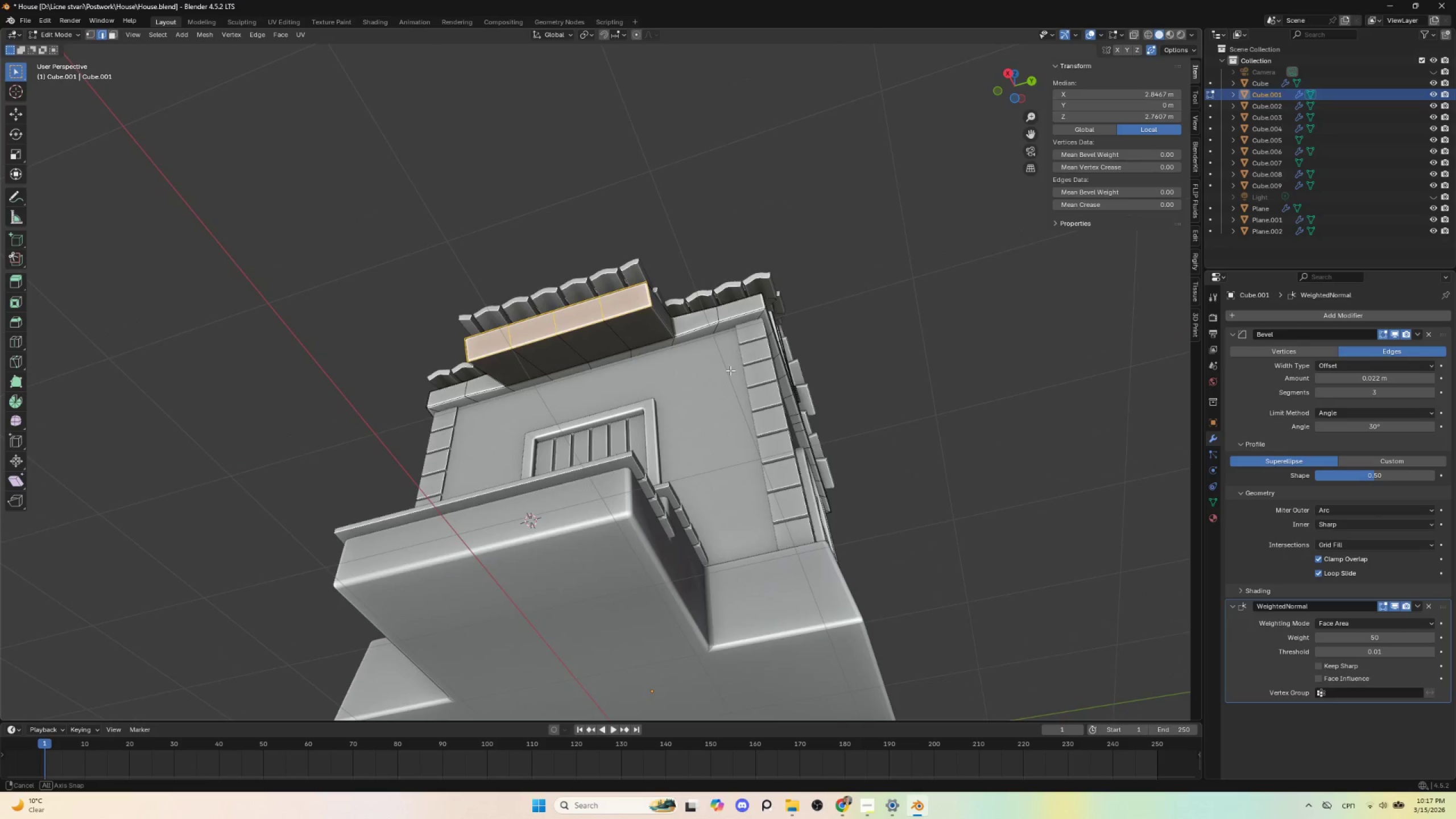 
hold_key(key=AltLeft, duration=0.75)
left_click([610, 330])
 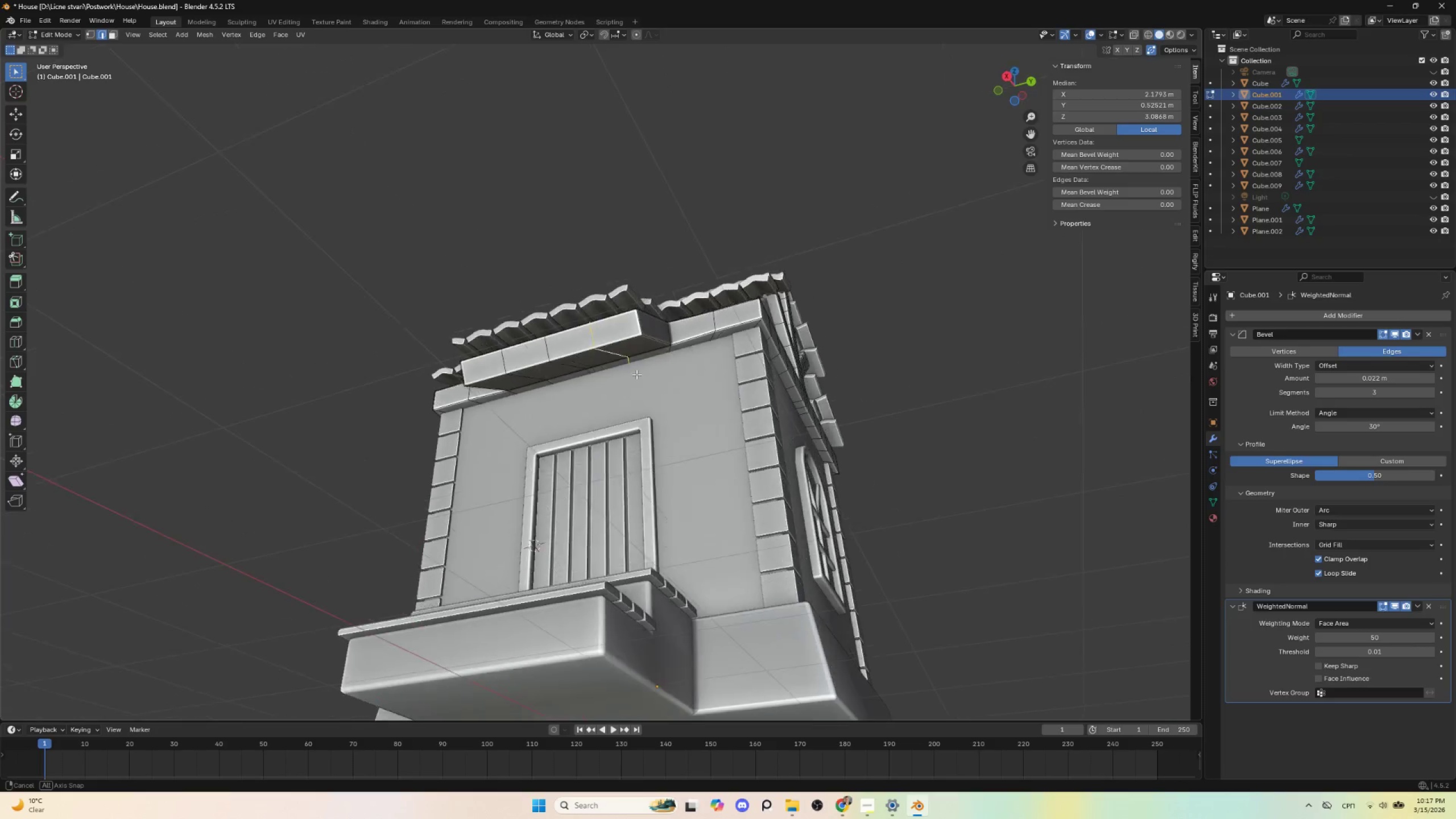 
scroll: coordinate [638, 407], scroll_direction: up, amount: 3.0
 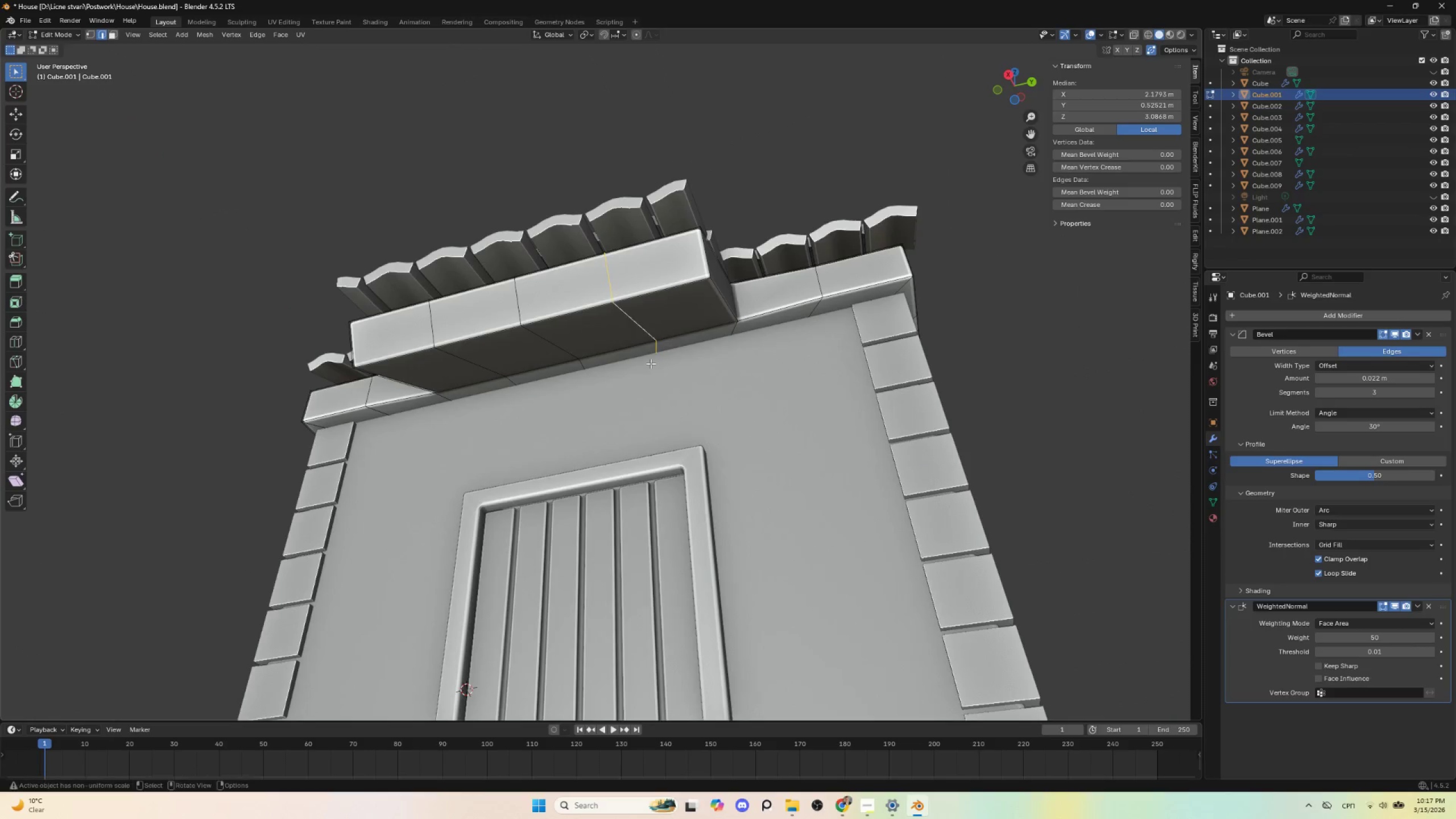 
hold_key(key=ShiftLeft, duration=1.55)
hold_key(key=AltLeft, duration=1.49)
left_click([540, 339])
 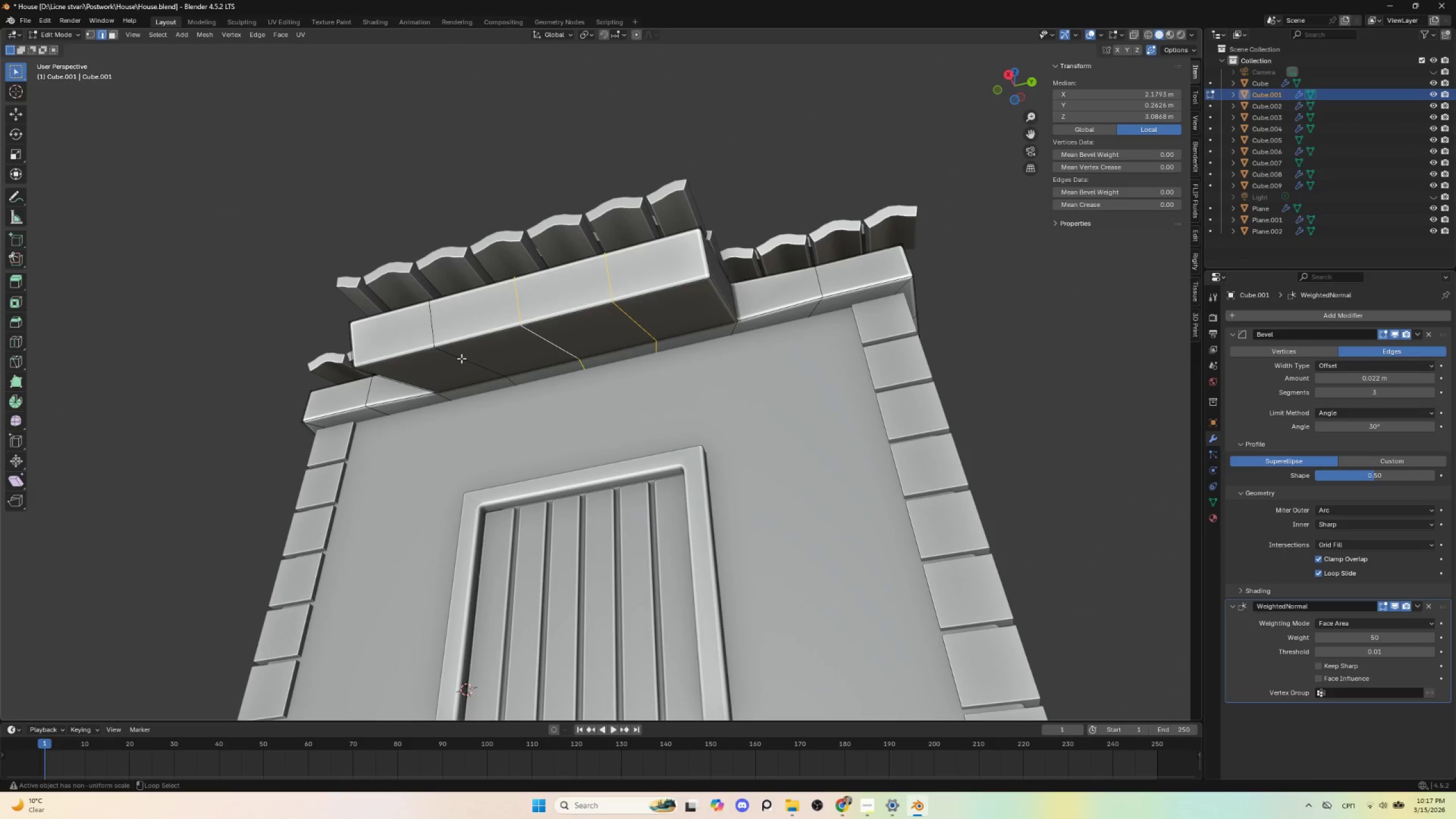 
left_click([454, 358])
 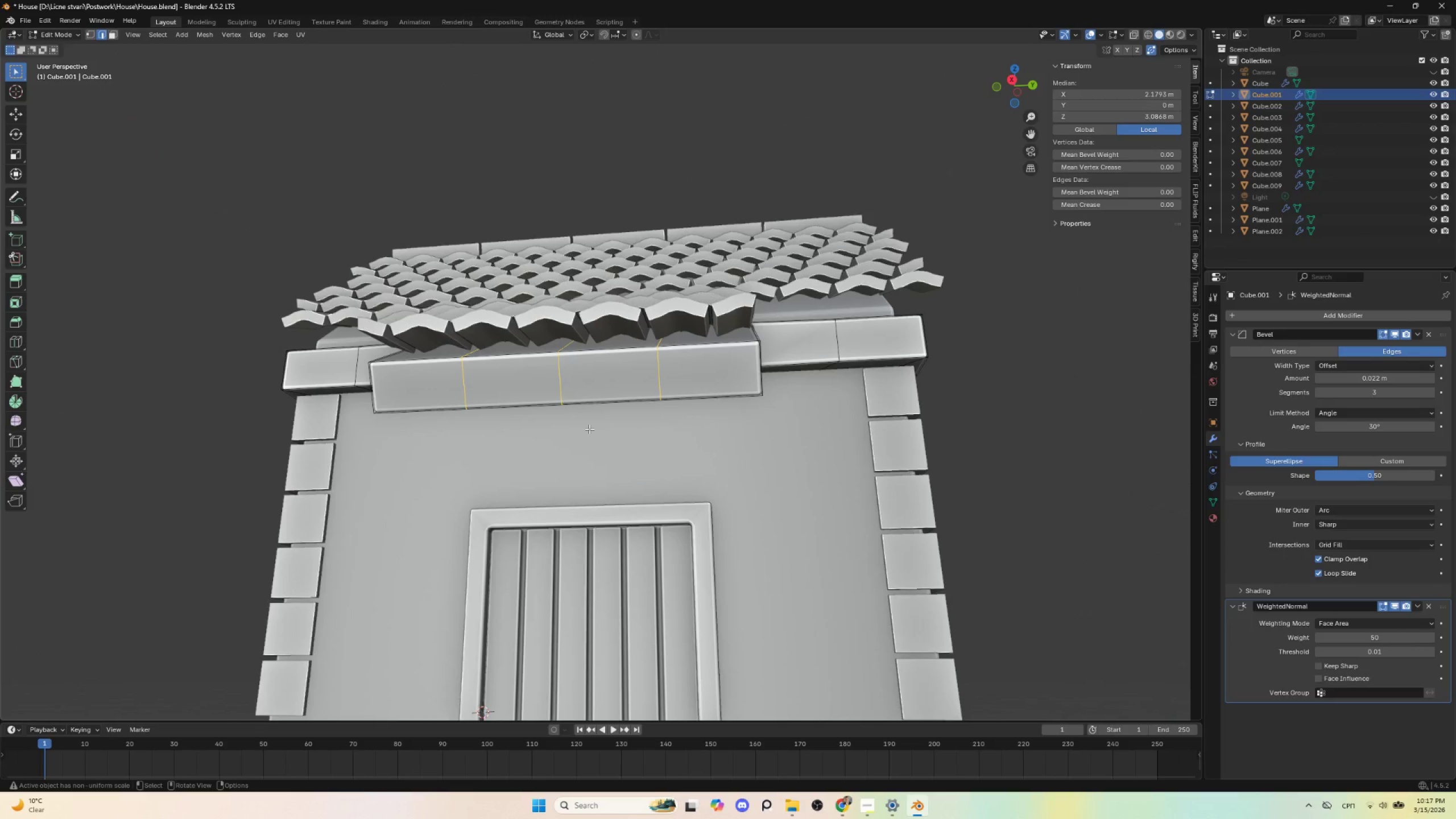 
key(Control+B)
 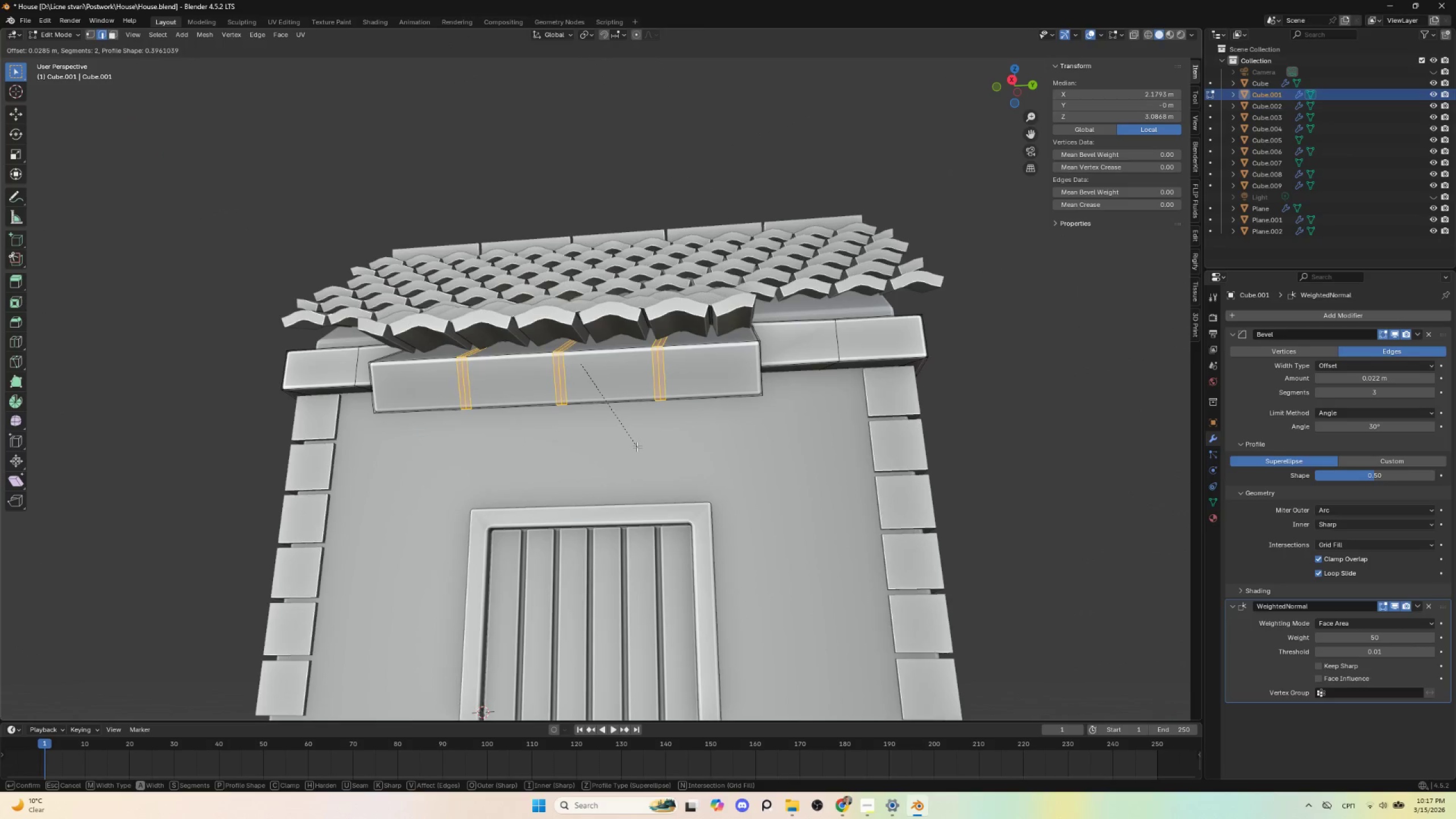 
left_click([637, 446])
 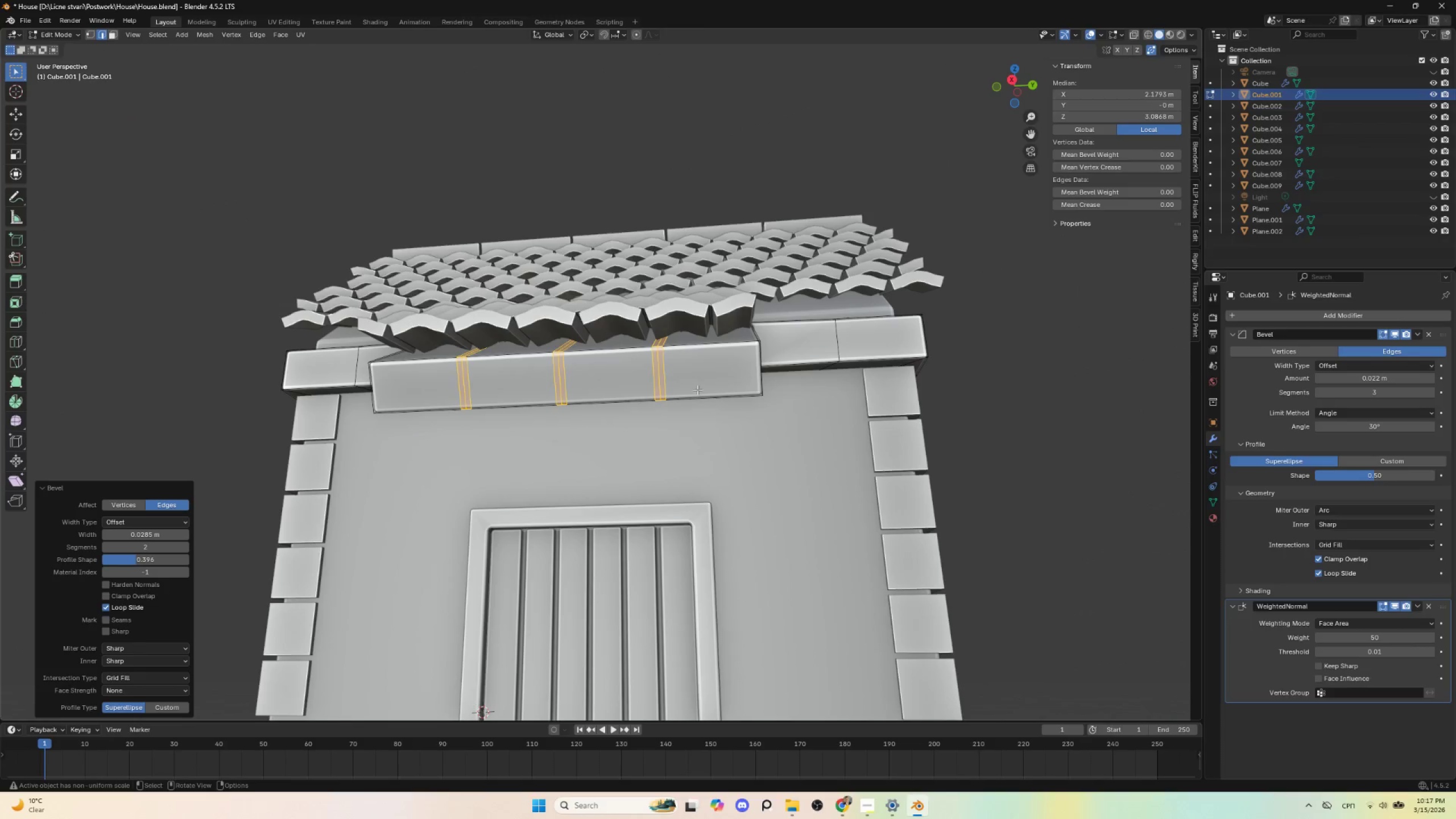 
key(Control+NumpadSubtract)
 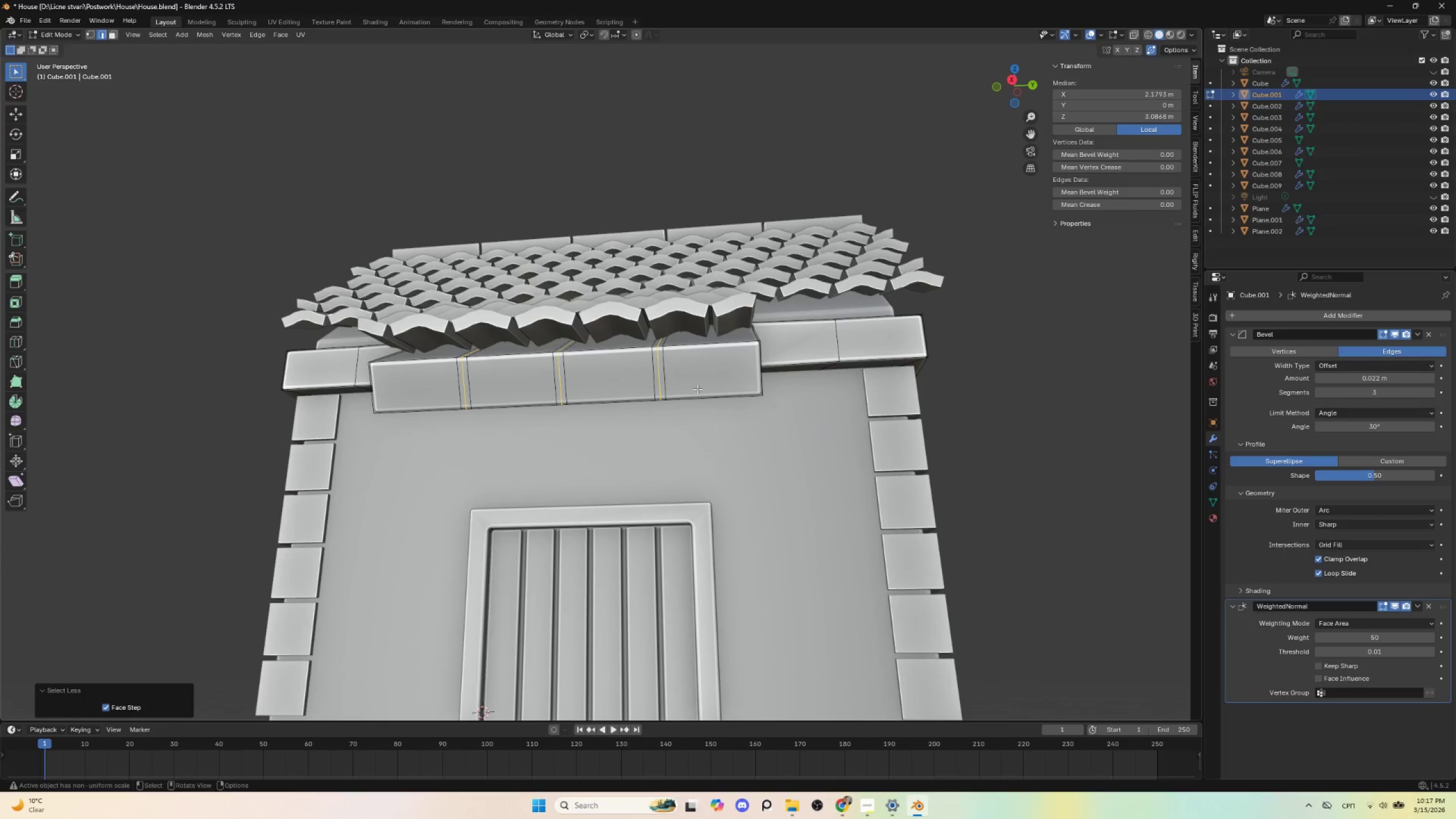 
key(Alt+S)
 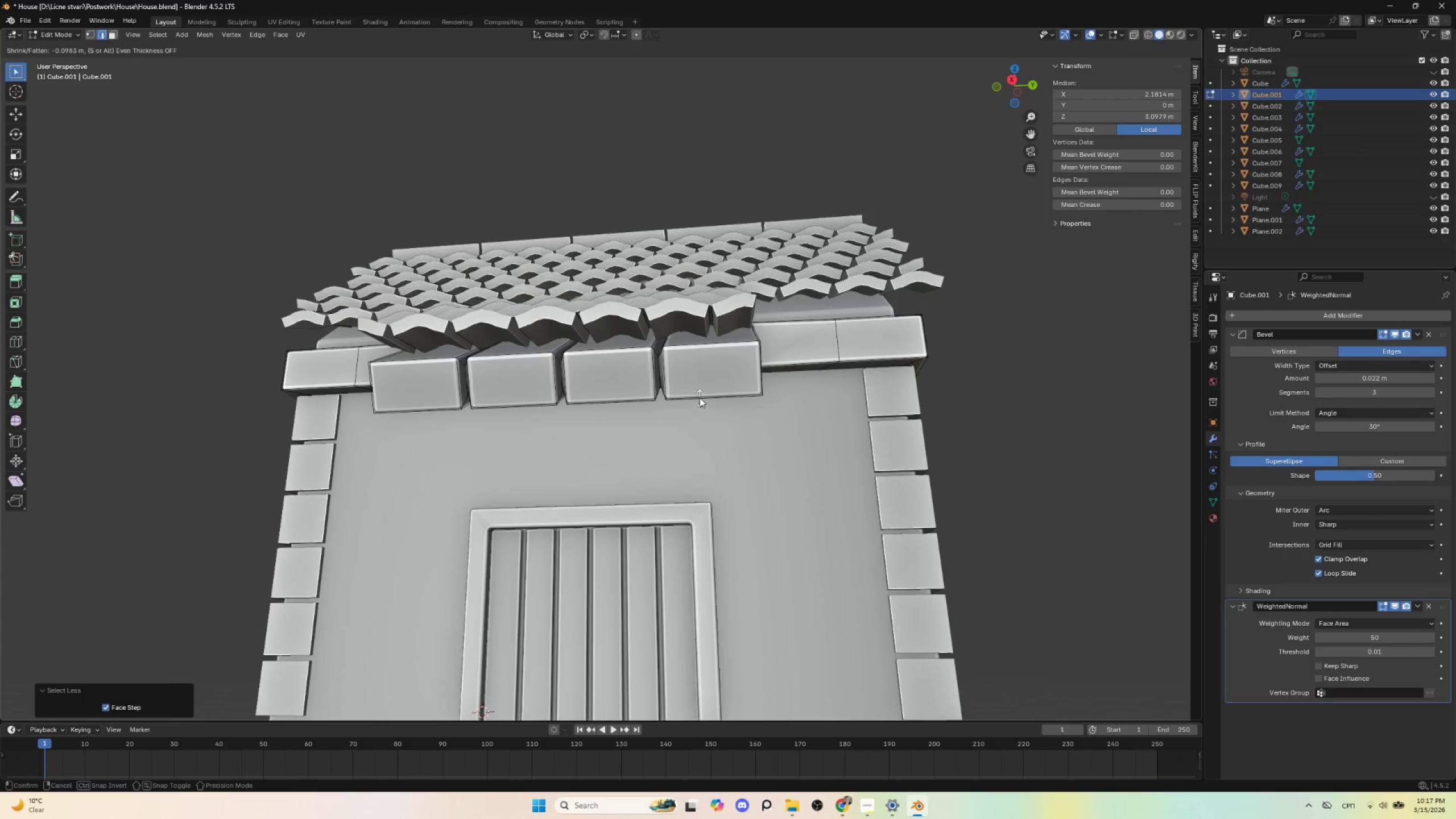 
hold_key(key=ShiftLeft, duration=1.5)
 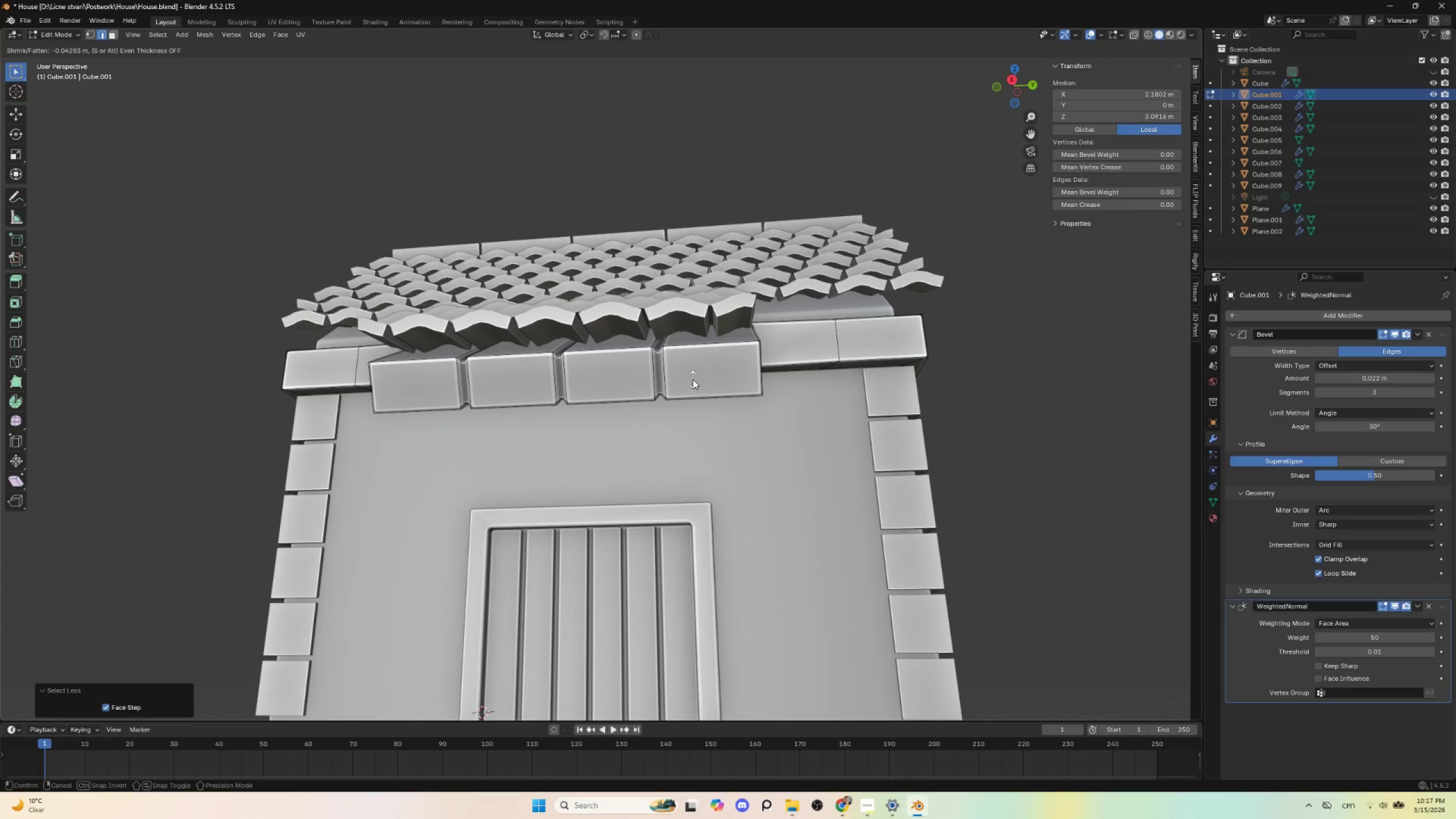 
hold_key(key=ShiftLeft, duration=1.06)
left_click([693, 379])
 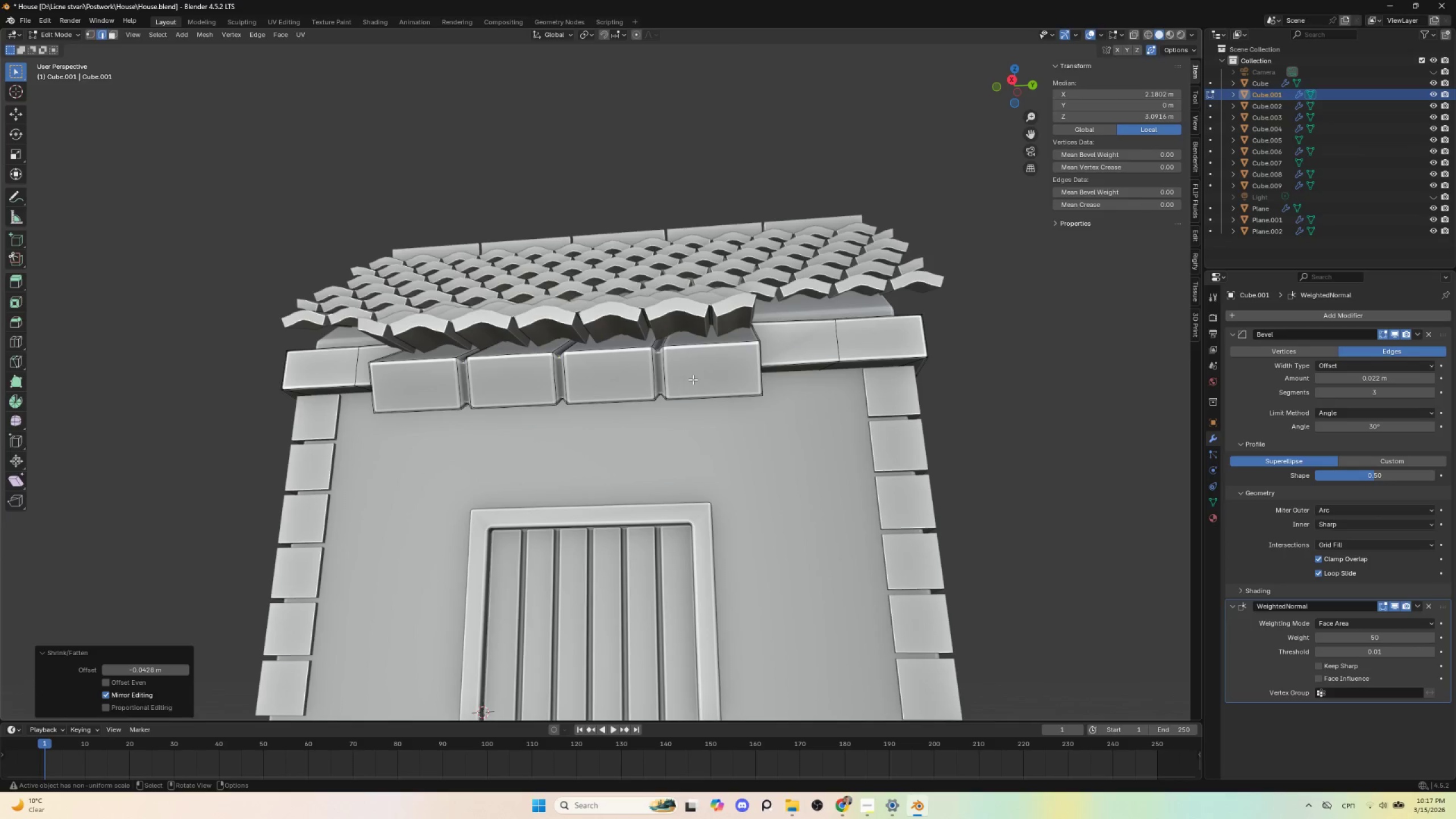 
key(Tab)
 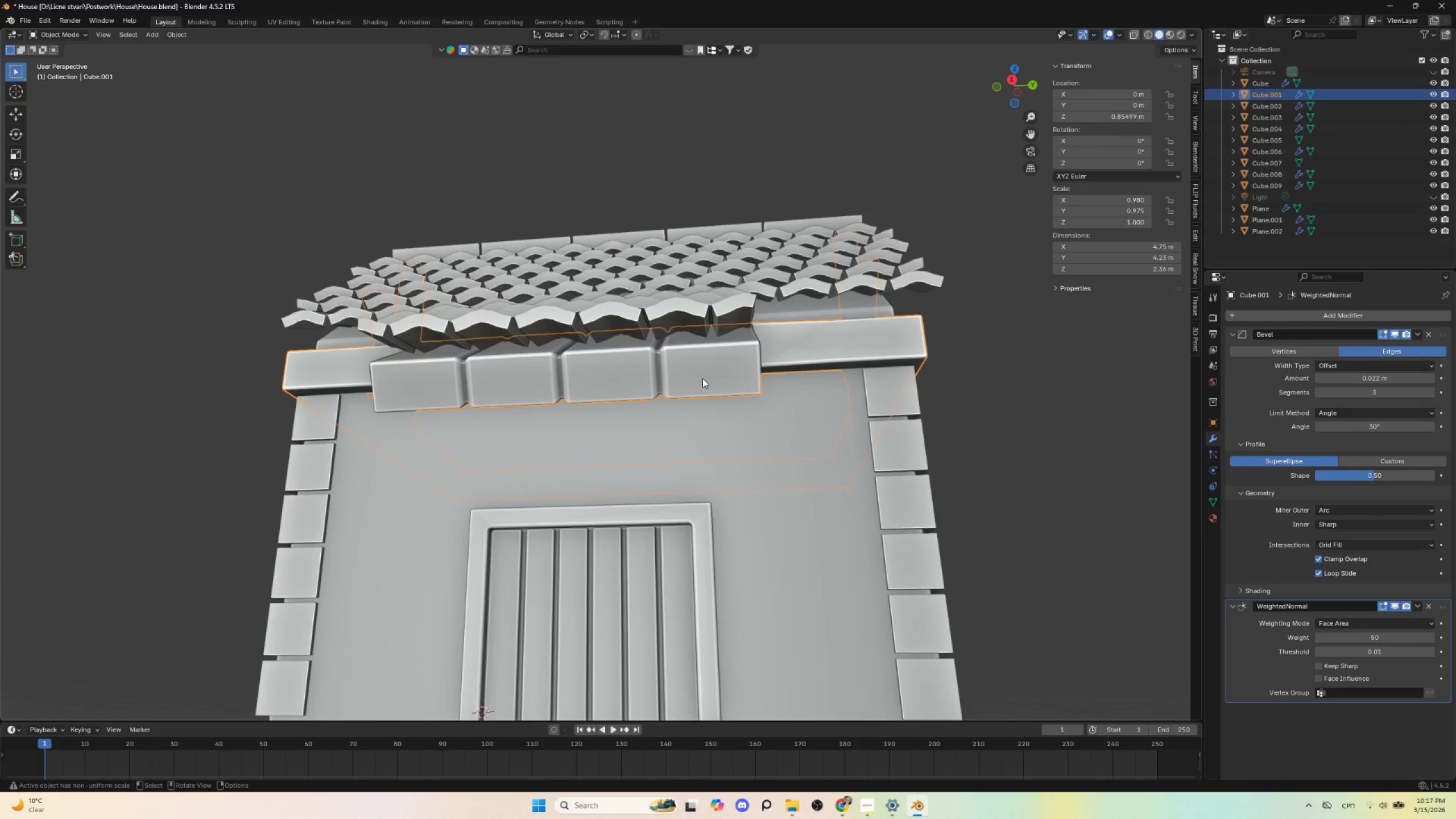 
scroll: coordinate [702, 380], scroll_direction: down, amount: 4.0
 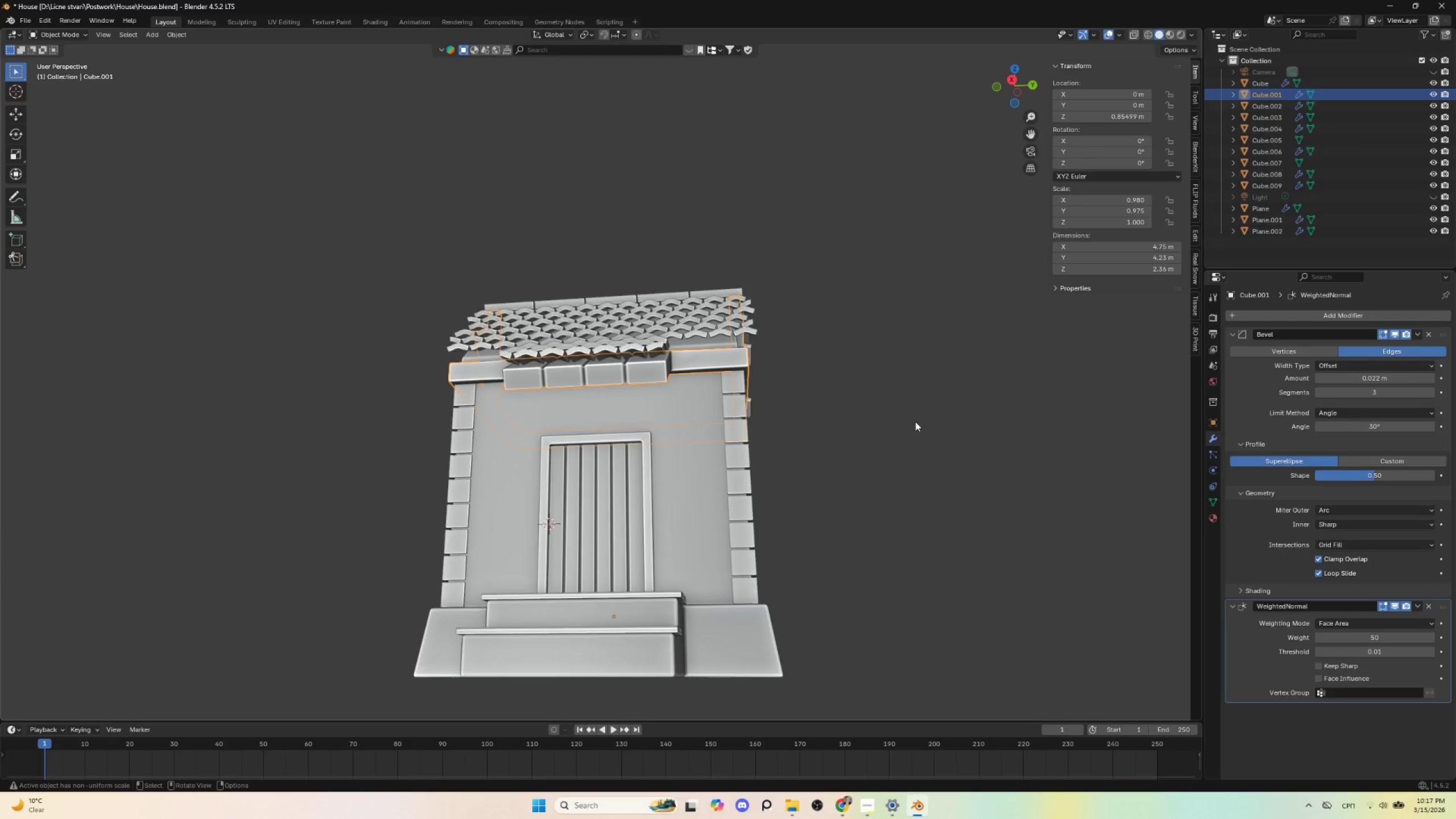 
left_click([919, 420])
 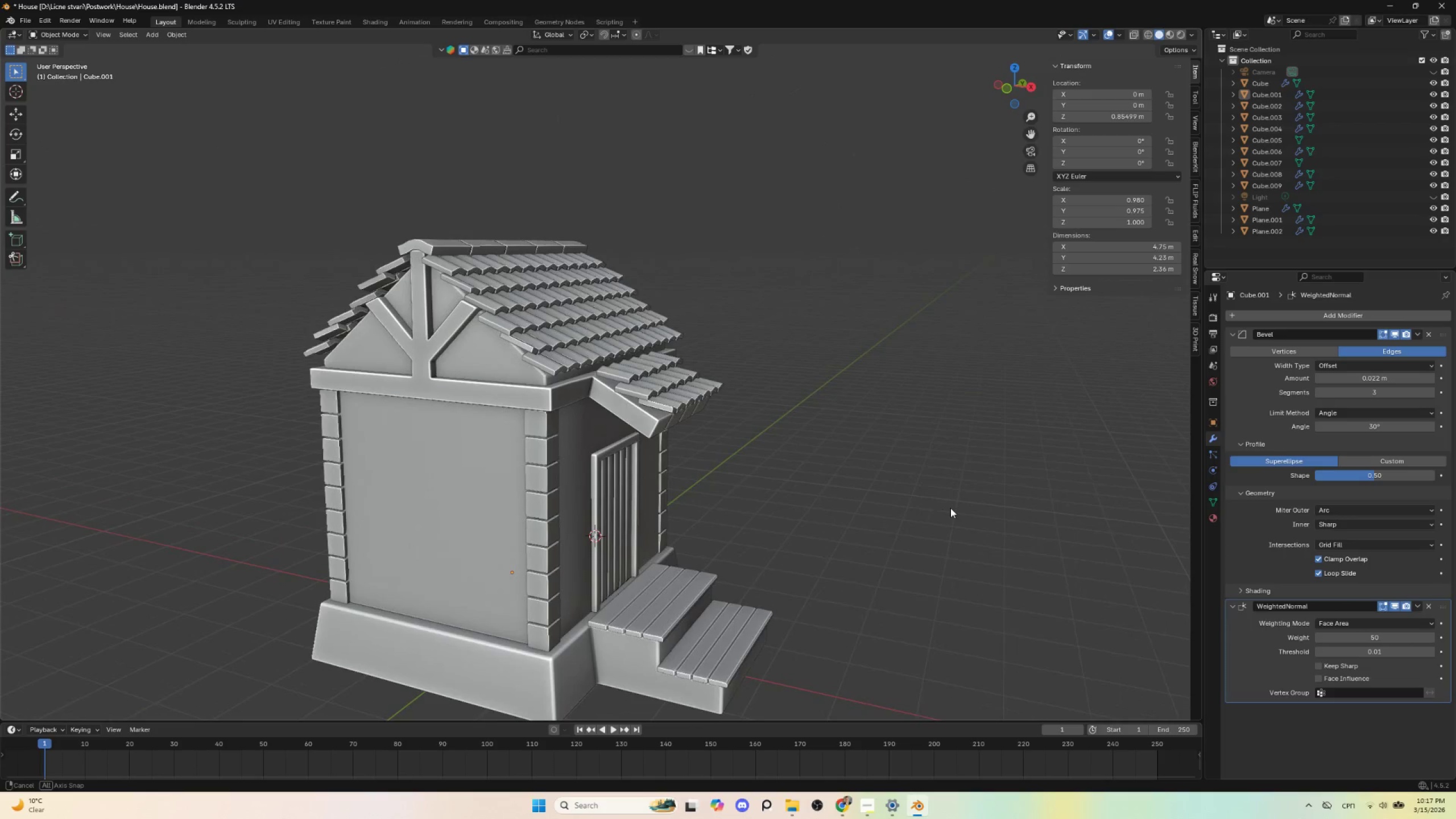 
wait(12.16)
 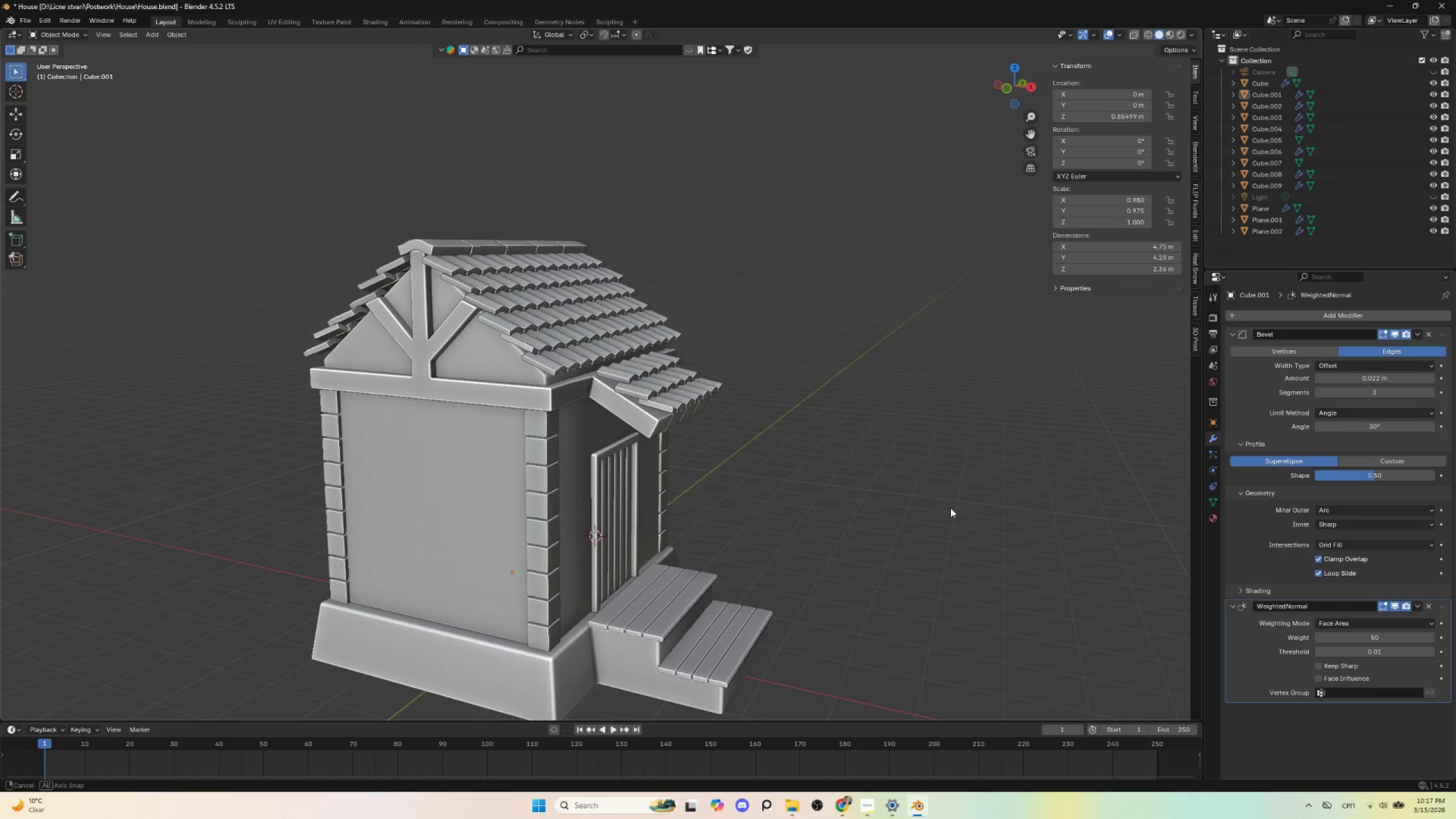 
hold_key(key=AltLeft, duration=0.45)
 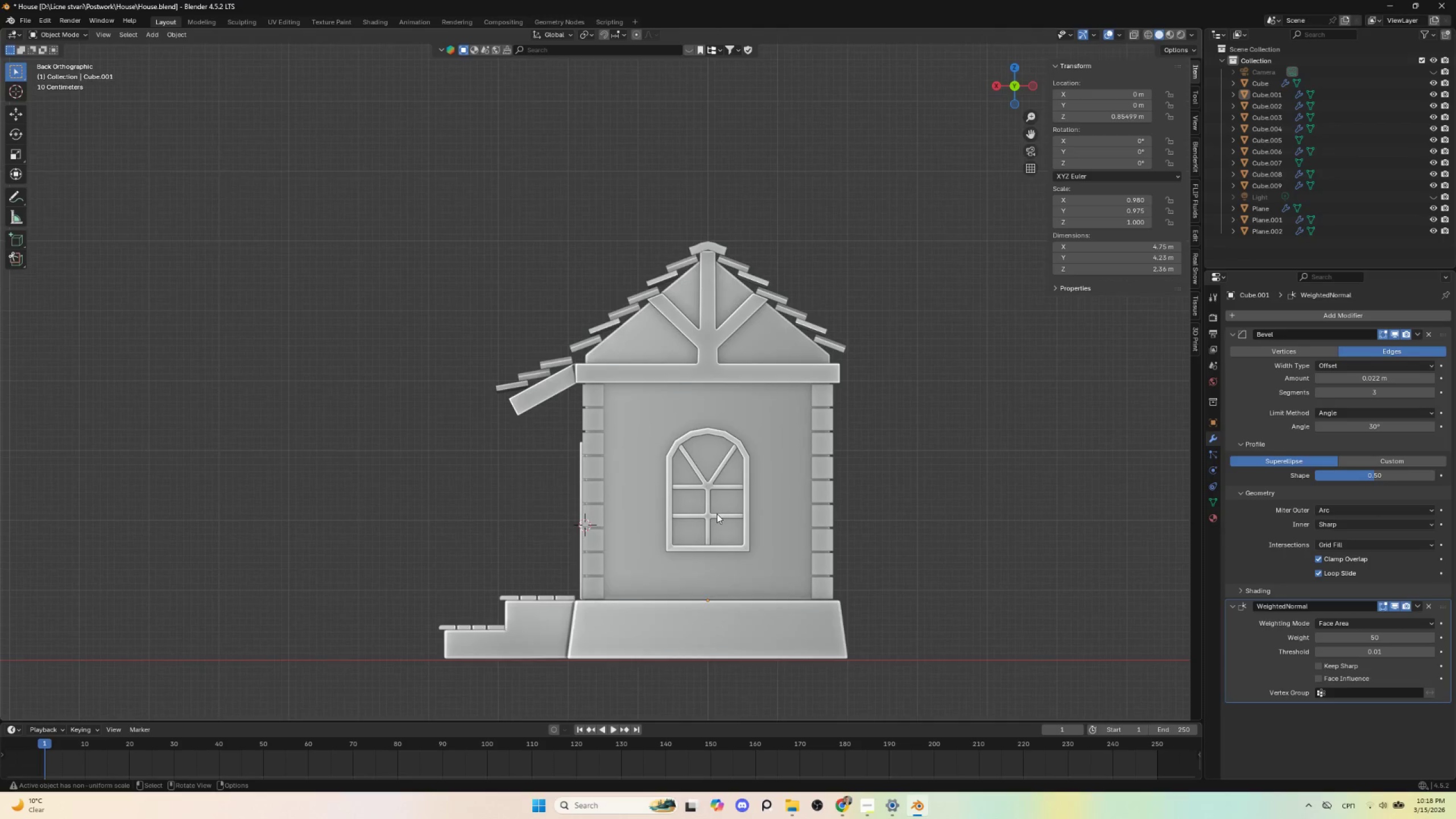 
scroll: coordinate [717, 514], scroll_direction: up, amount: 4.0
 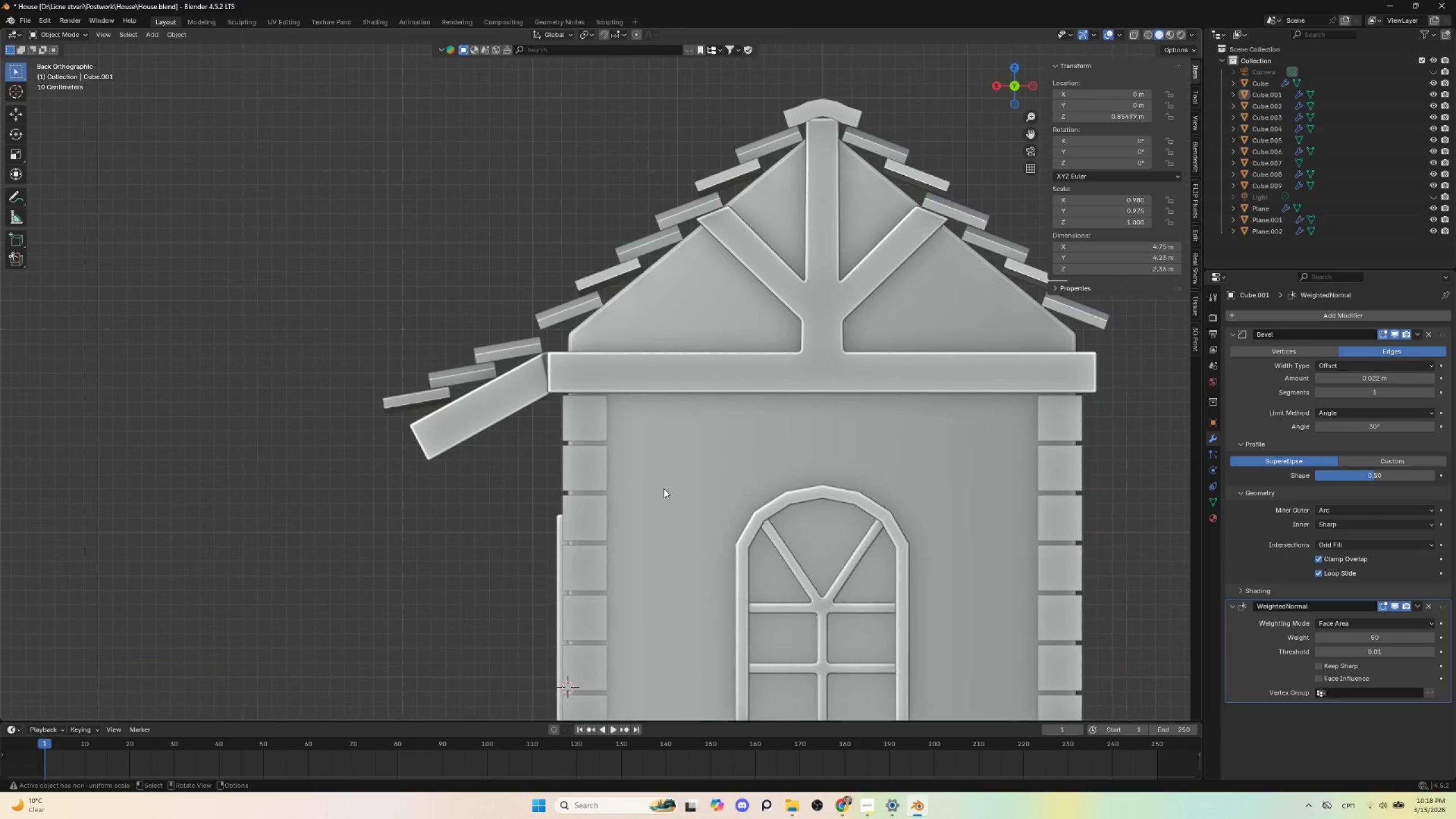 
hold_key(key=ShiftLeft, duration=0.61)
 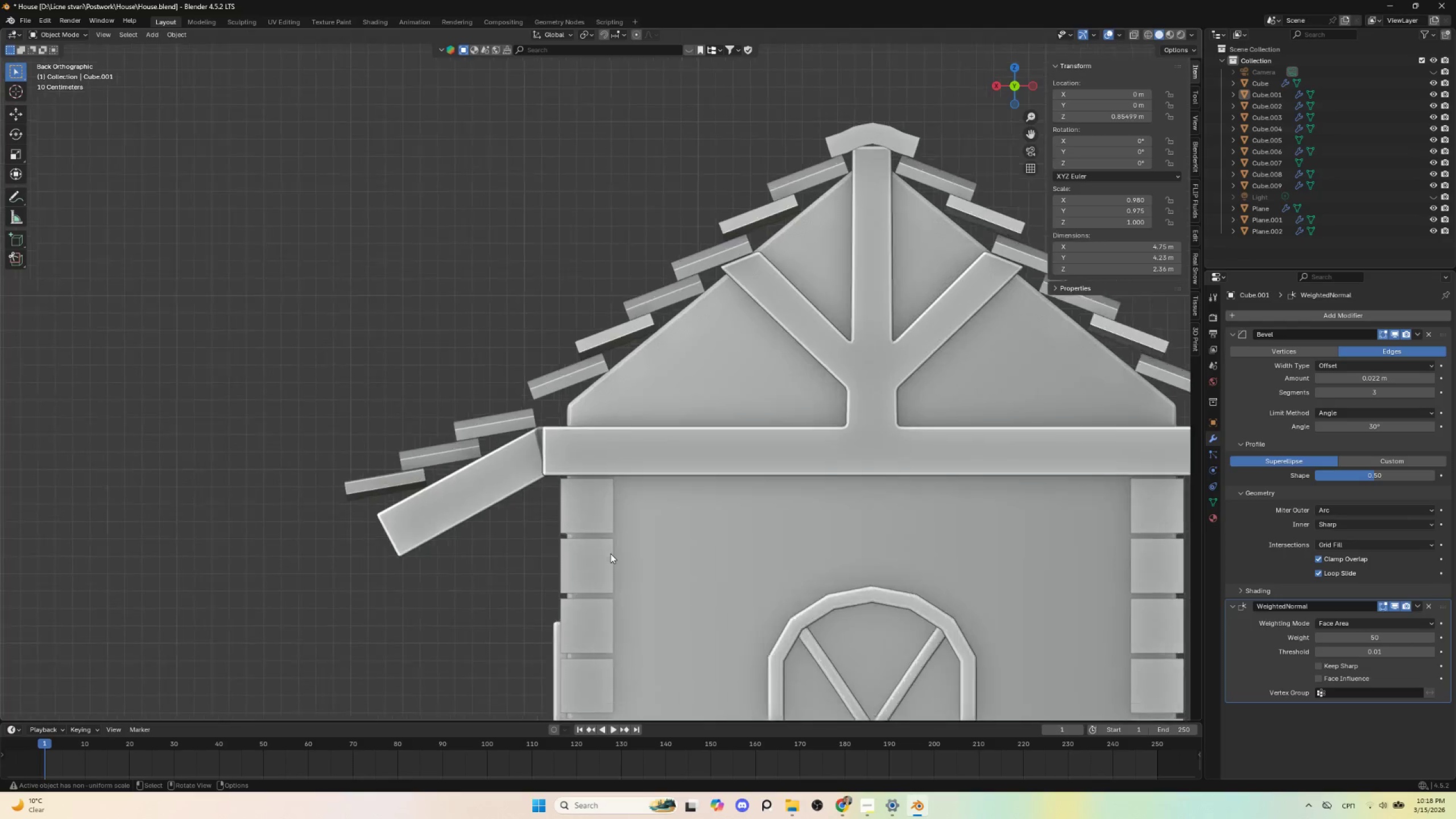 
scroll: coordinate [610, 553], scroll_direction: up, amount: 2.0
 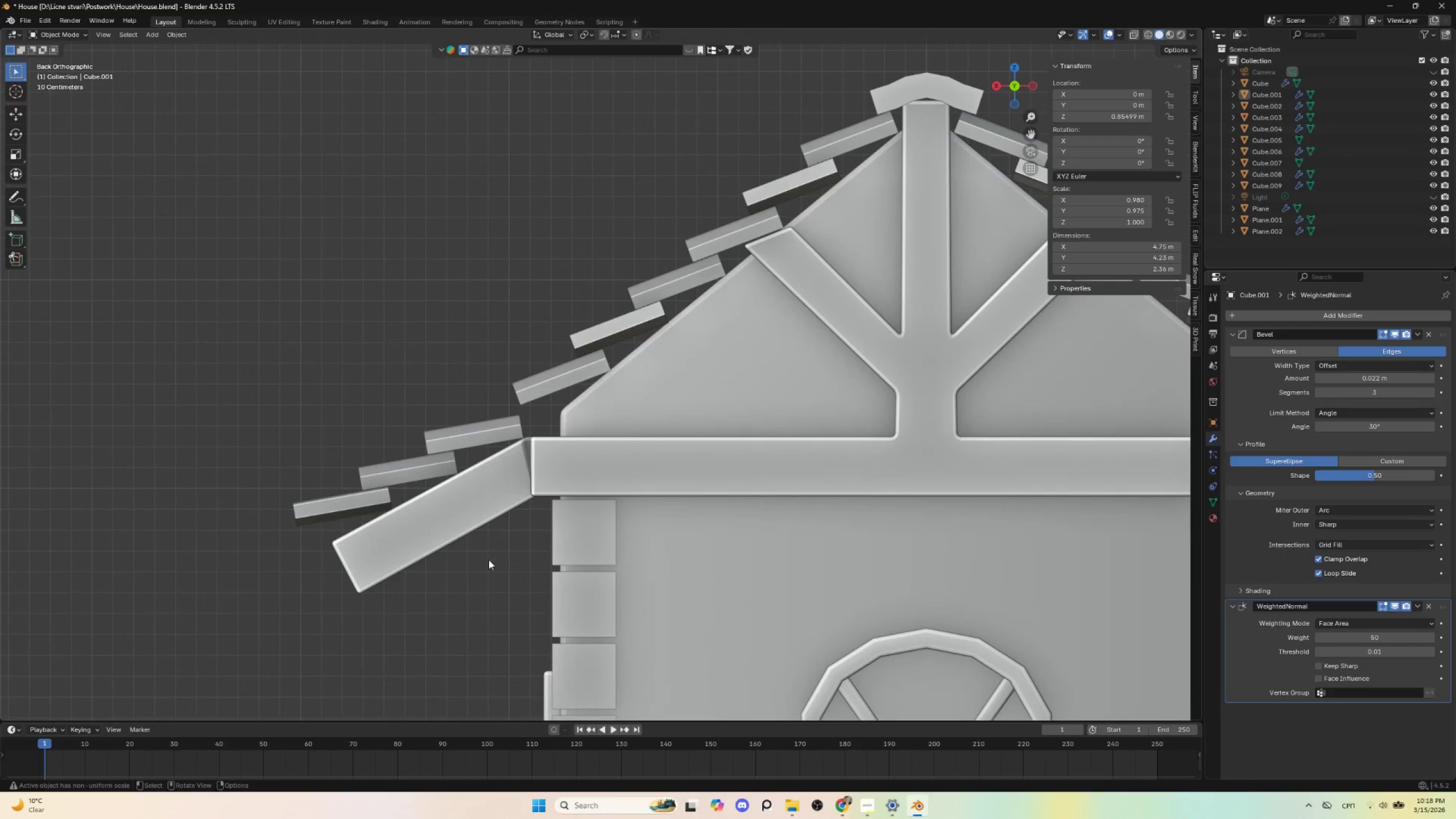 
hold_key(key=ShiftLeft, duration=0.72)
 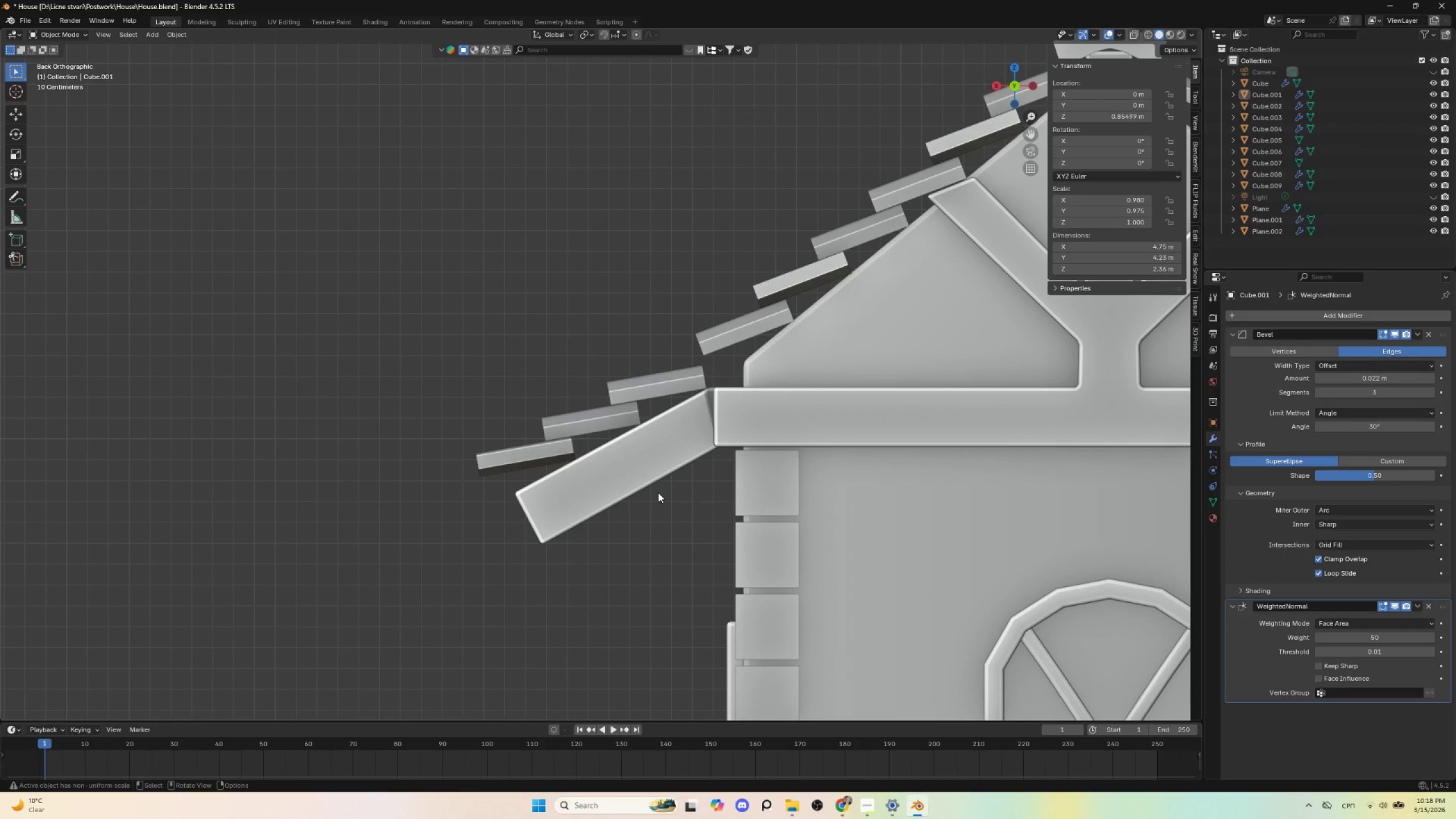 
scroll: coordinate [659, 512], scroll_direction: down, amount: 3.0
 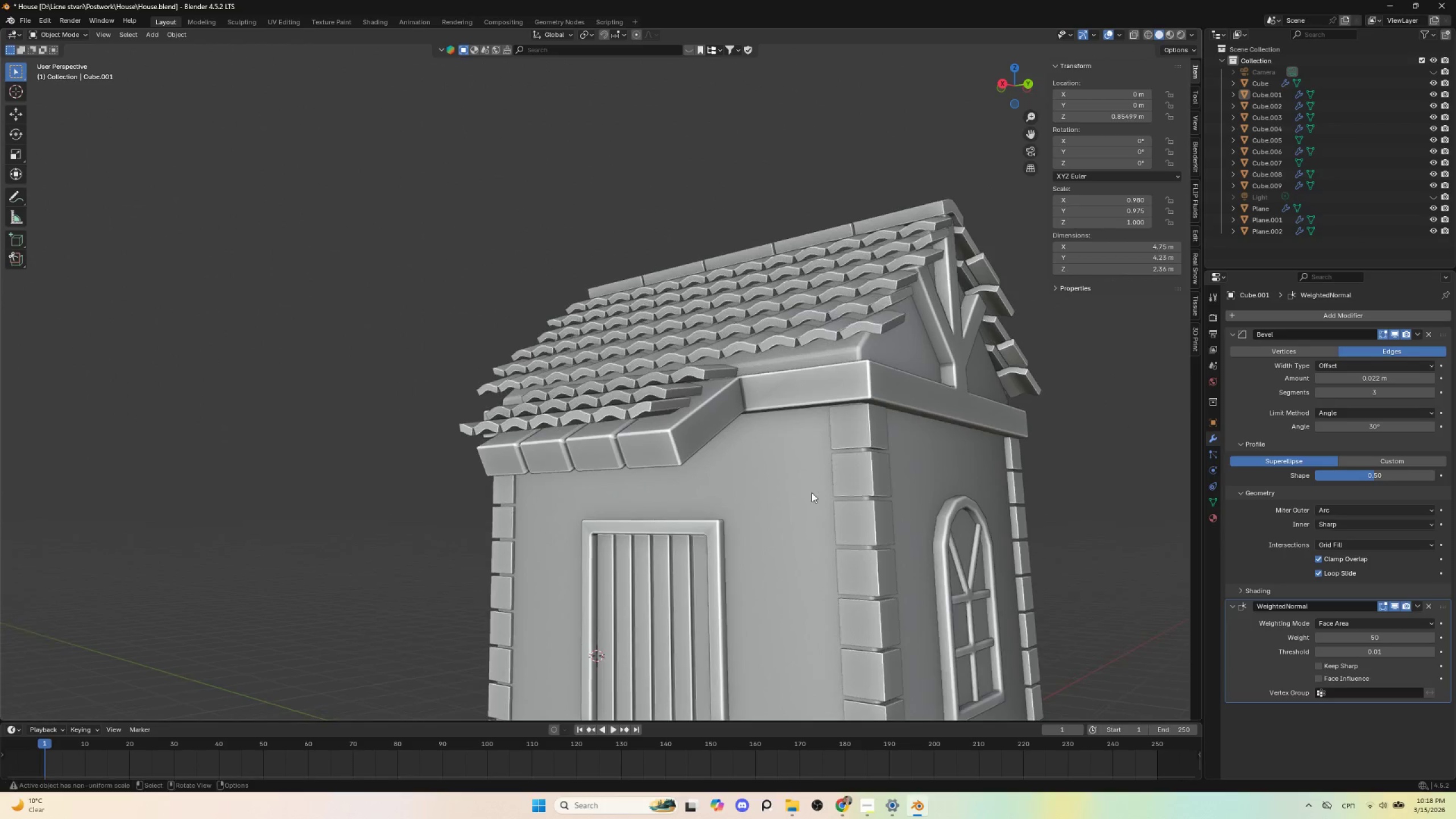 
scroll: coordinate [763, 528], scroll_direction: up, amount: 2.0
 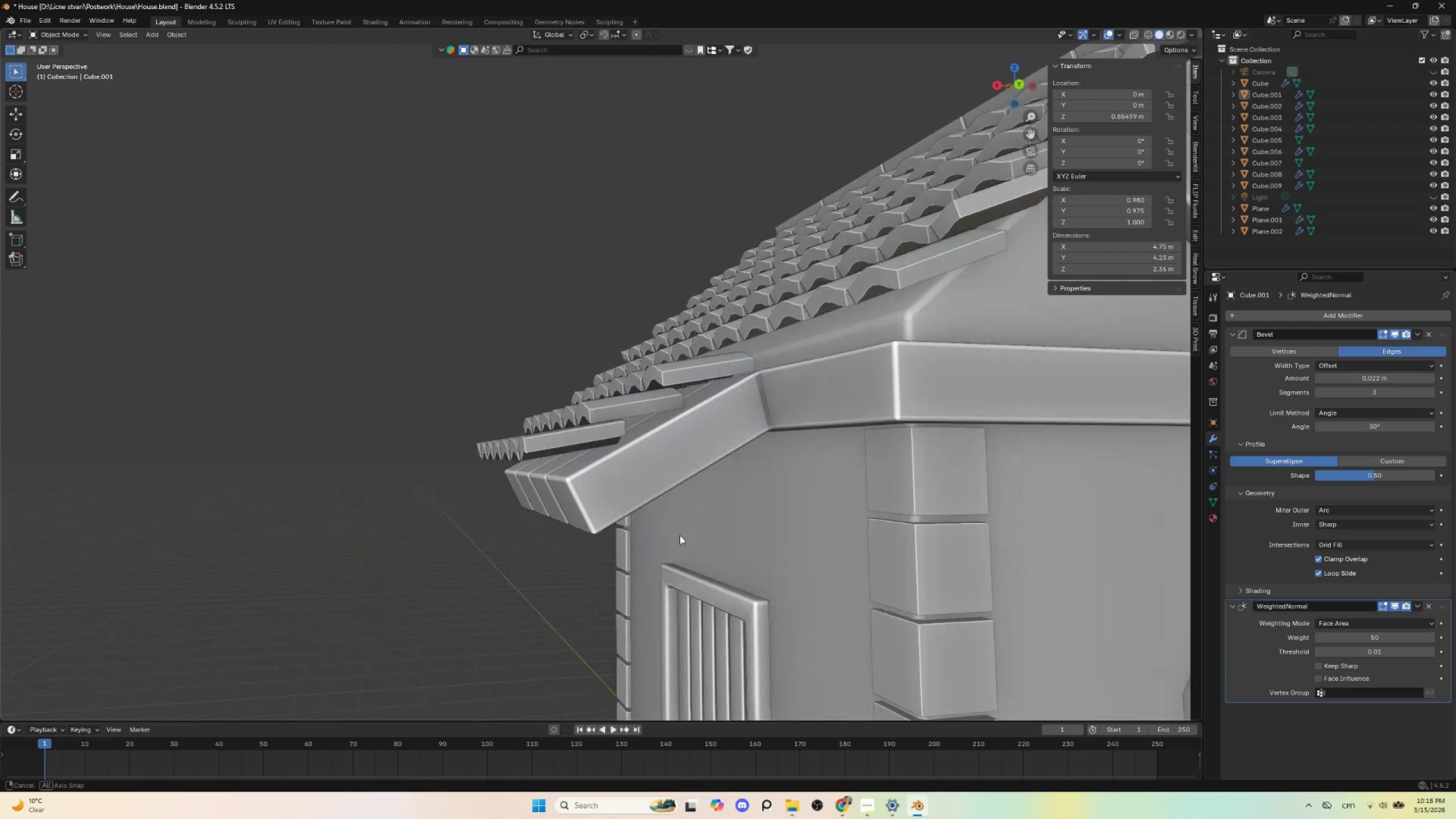 
hold_key(key=AltLeft, duration=0.42)
 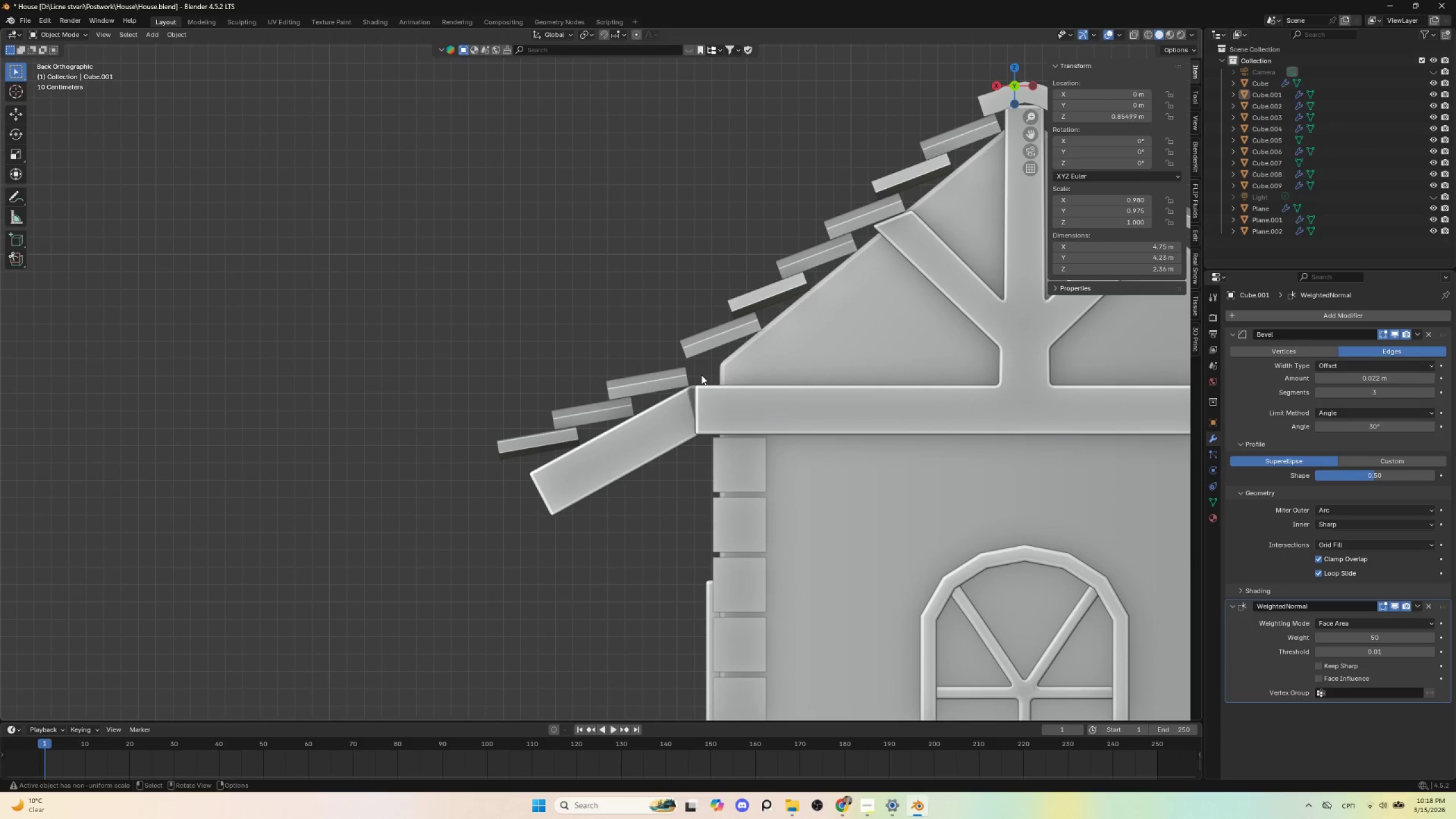 
scroll: coordinate [701, 379], scroll_direction: up, amount: 2.0
 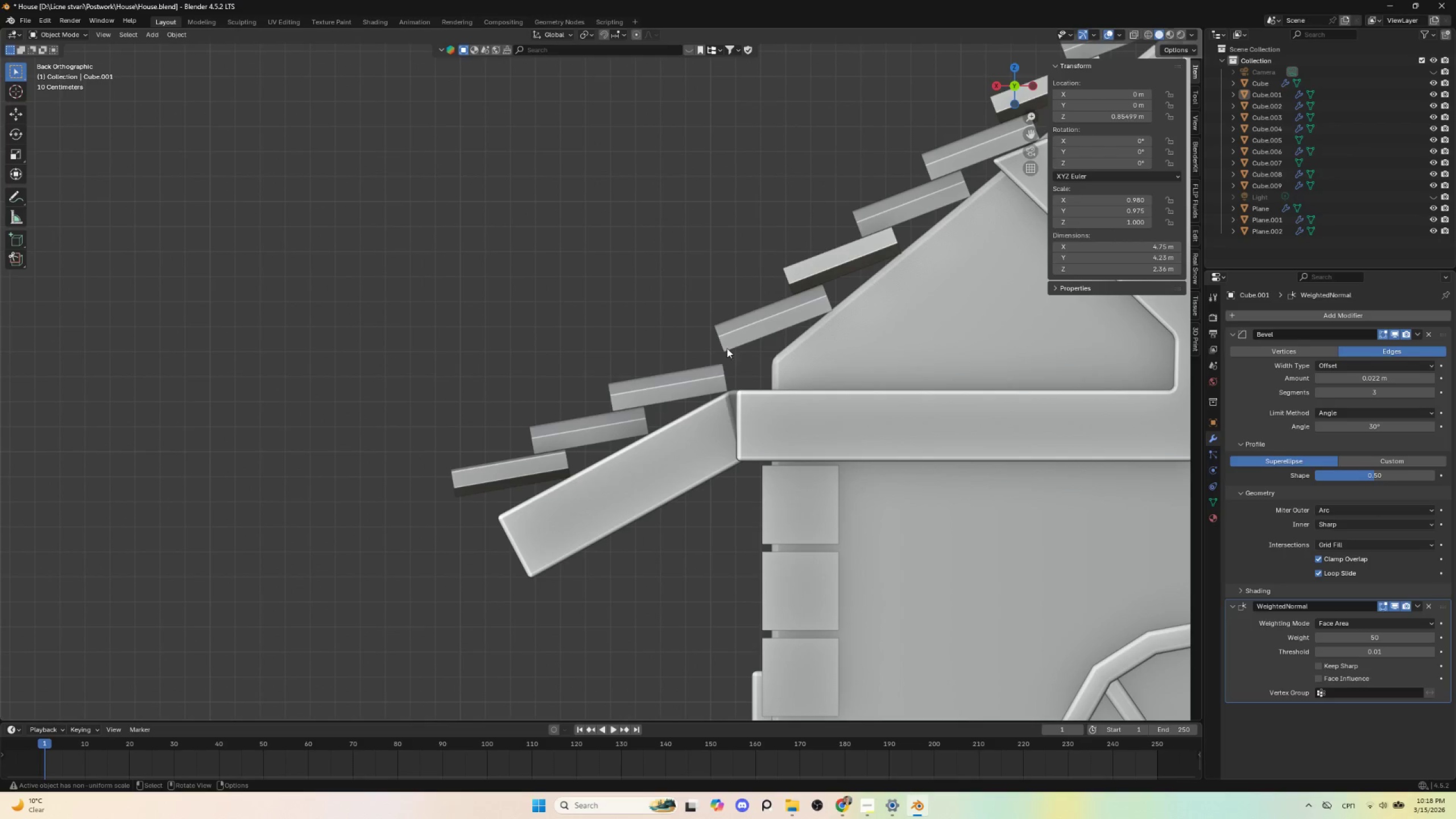 
left_click([730, 343])
 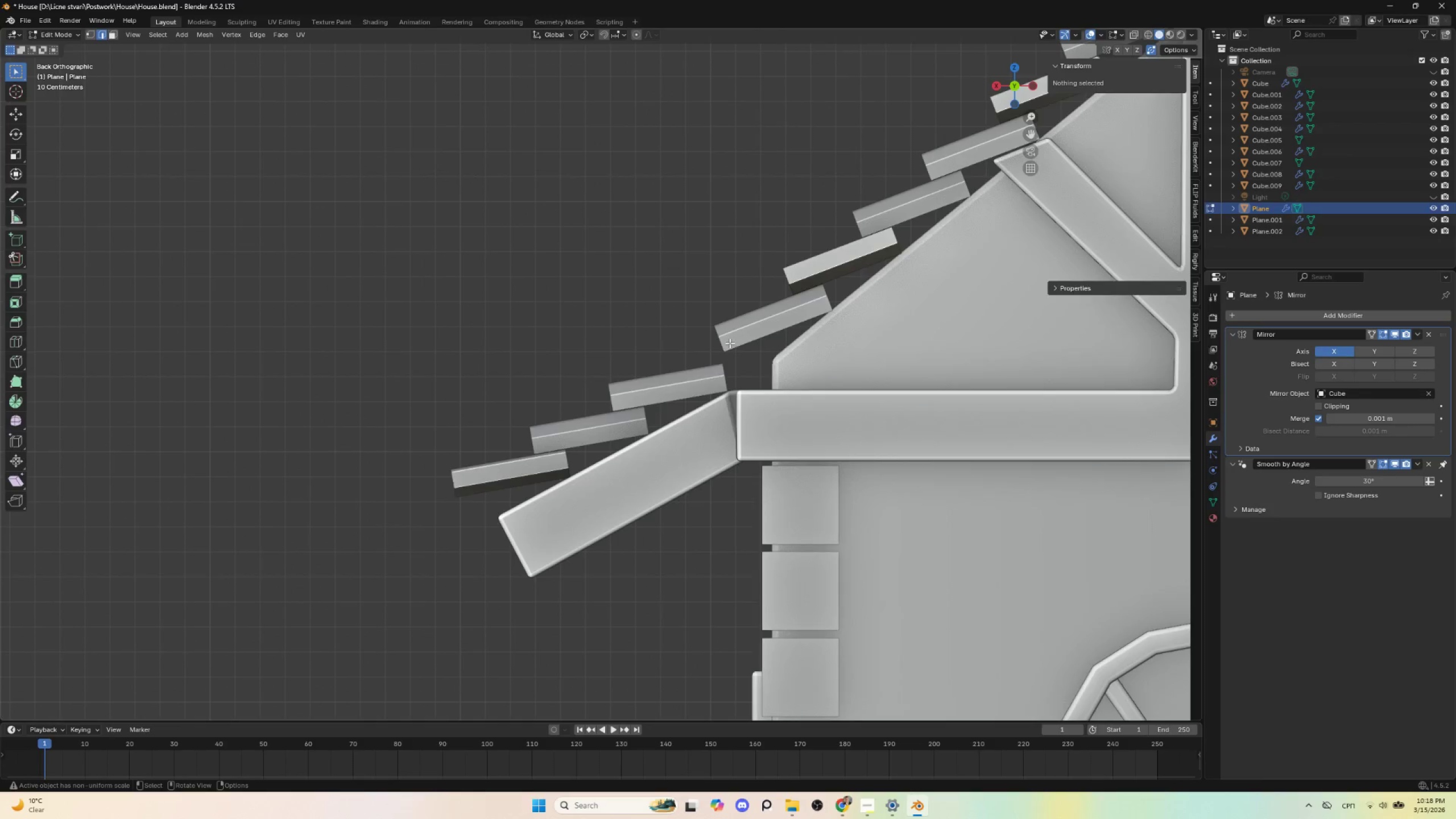 
key(Tab)
 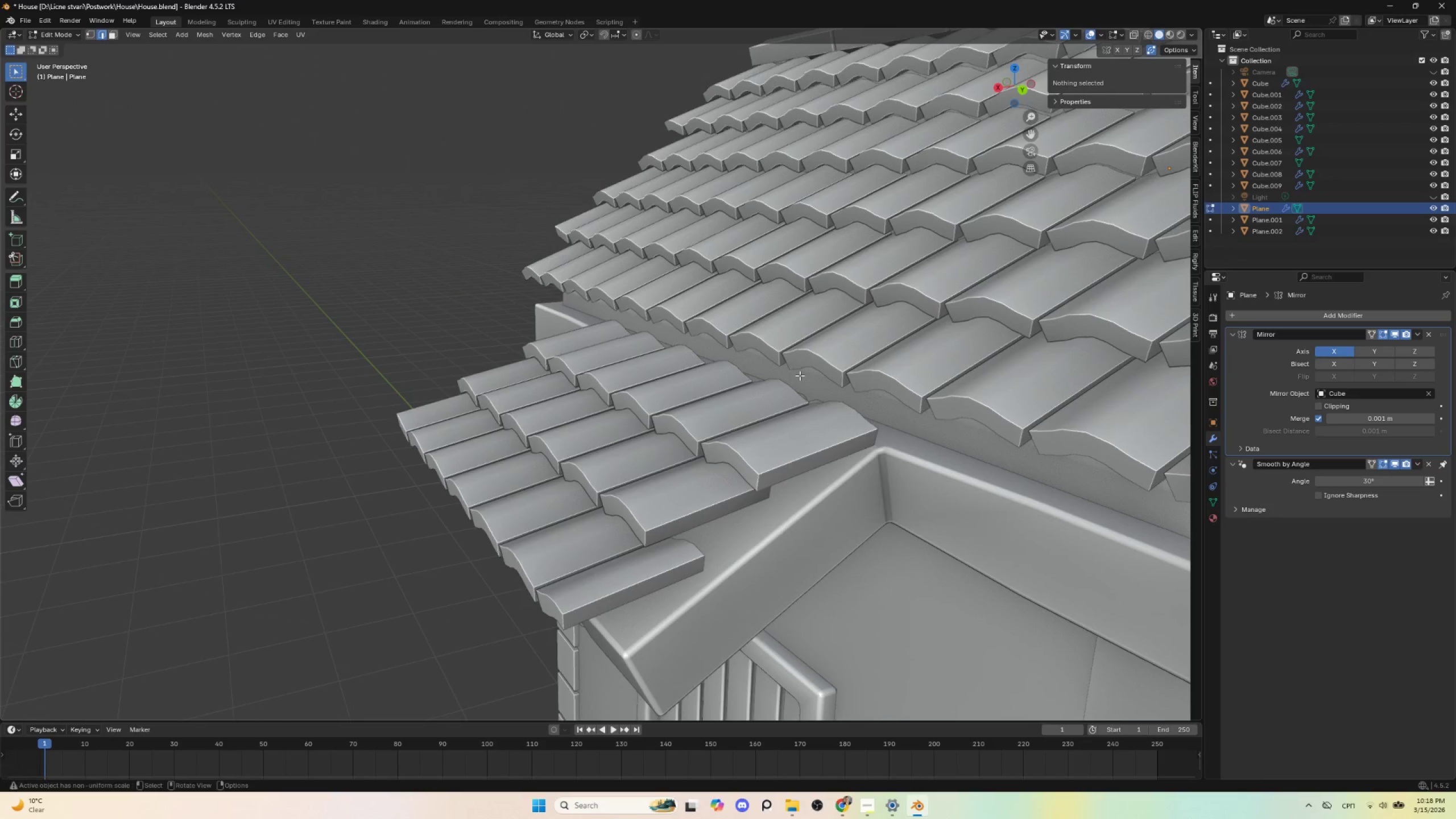 
key(Tab)
 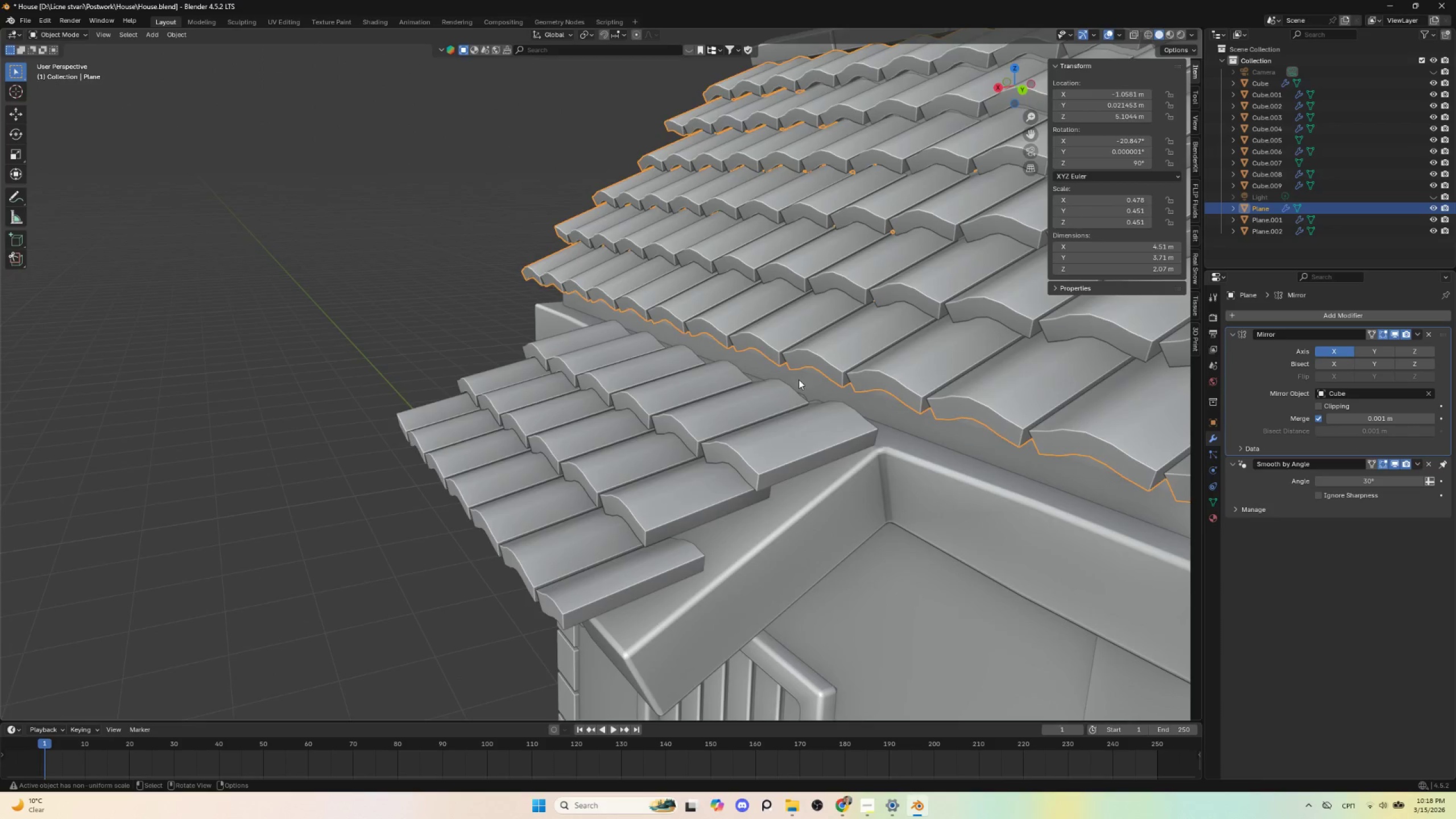 
scroll: coordinate [797, 383], scroll_direction: down, amount: 3.0
 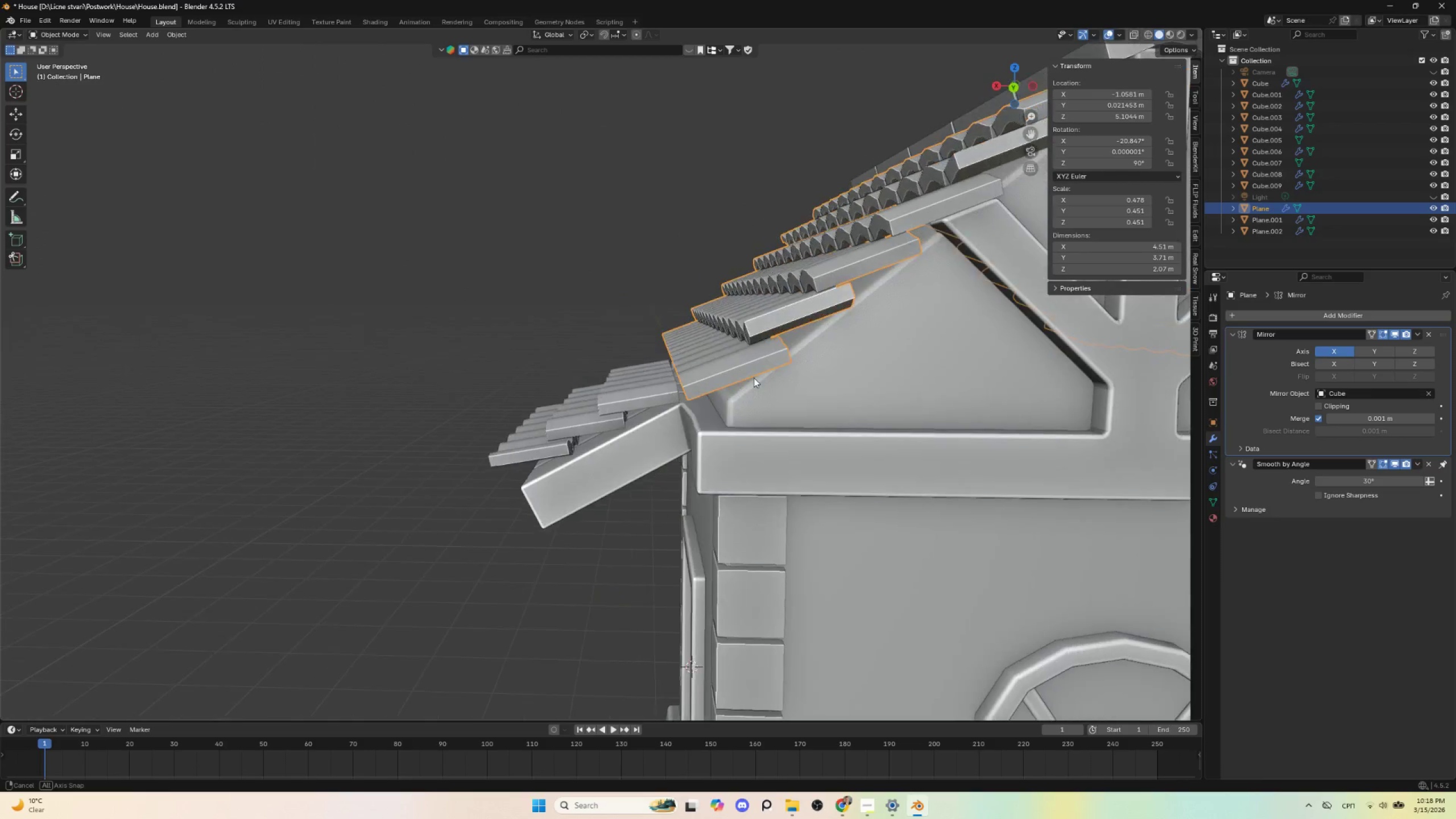 
hold_key(key=AltLeft, duration=0.5)
 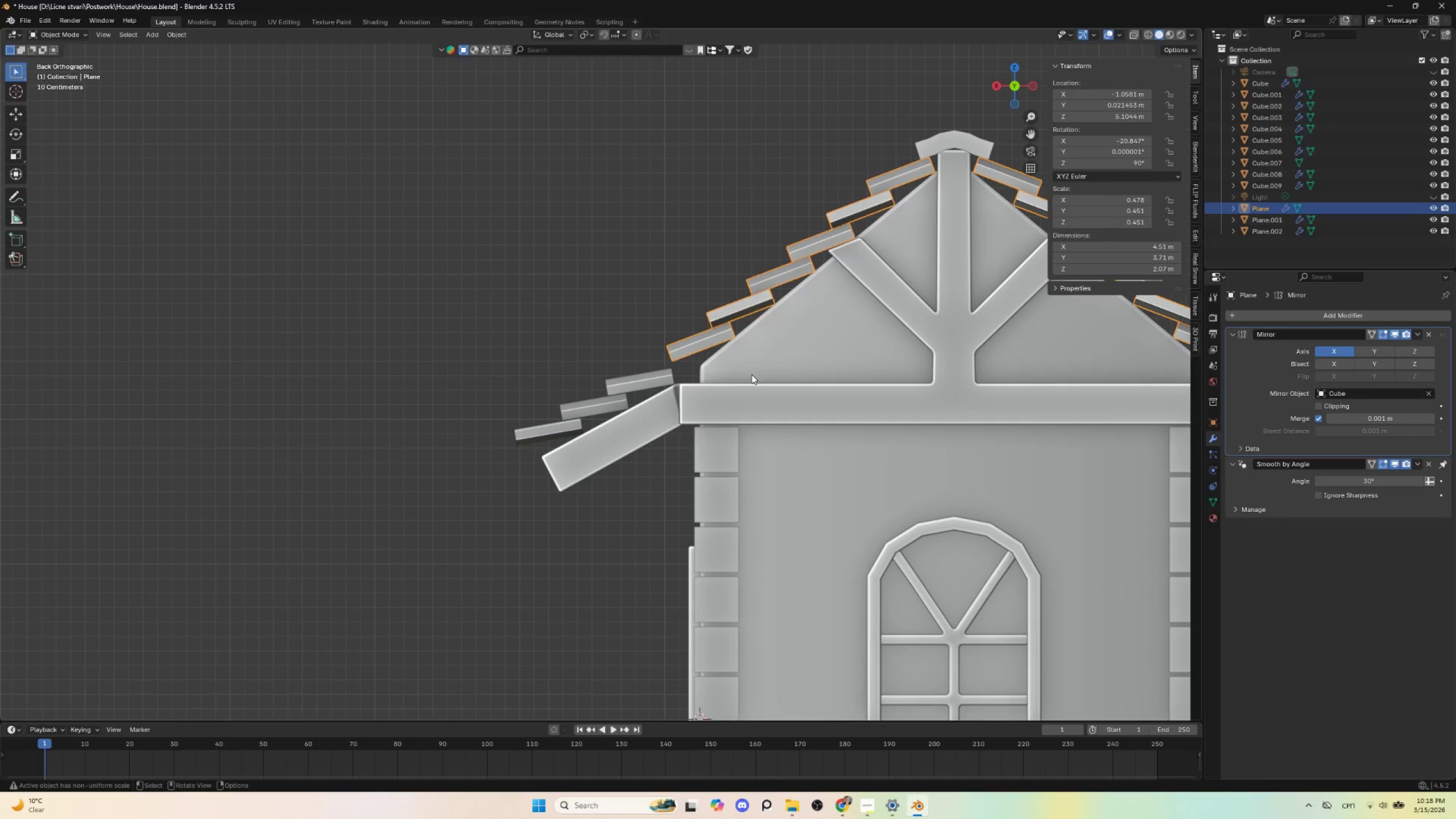 
scroll: coordinate [752, 385], scroll_direction: down, amount: 4.0
 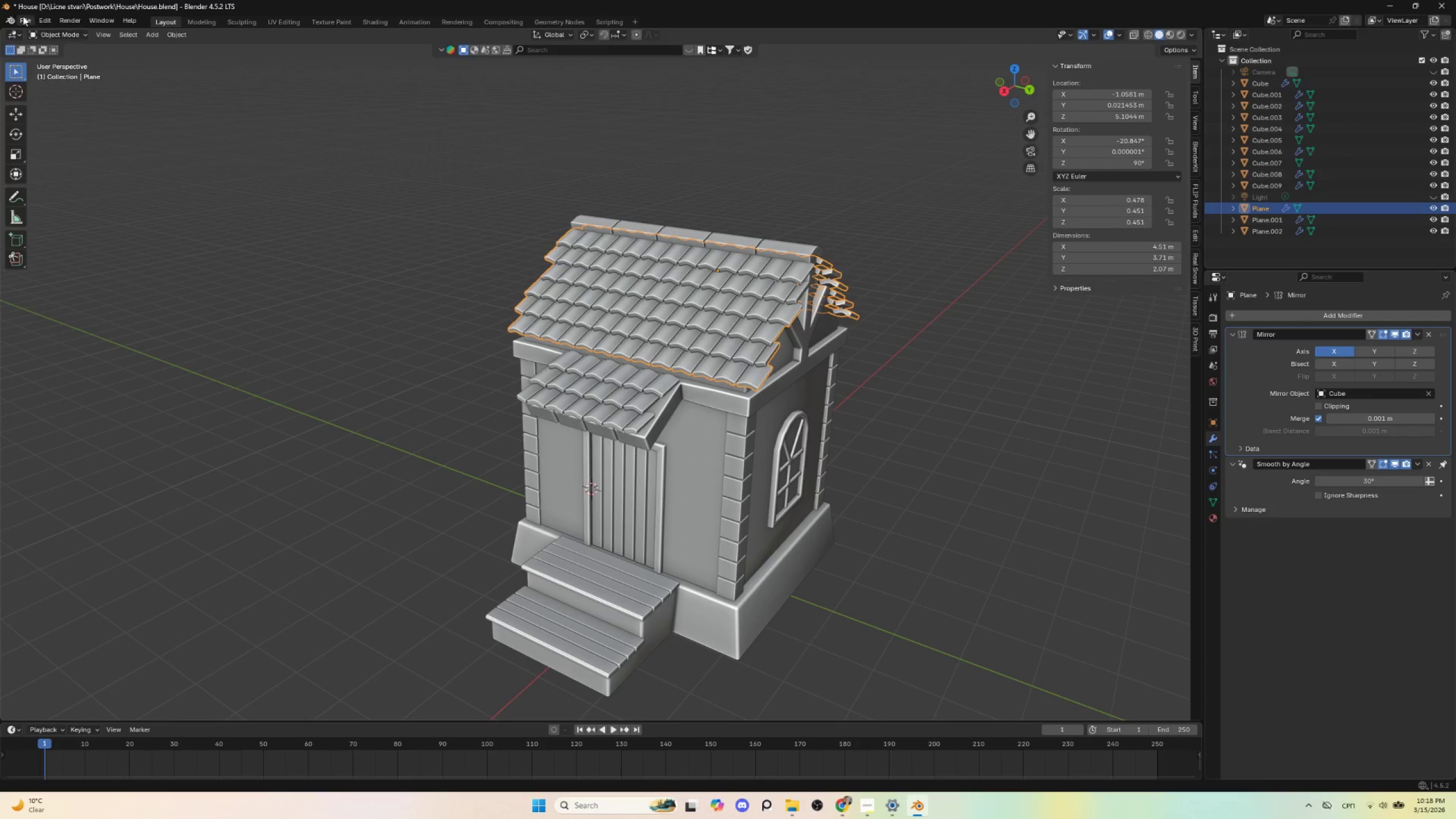 
left_click([24, 18])
 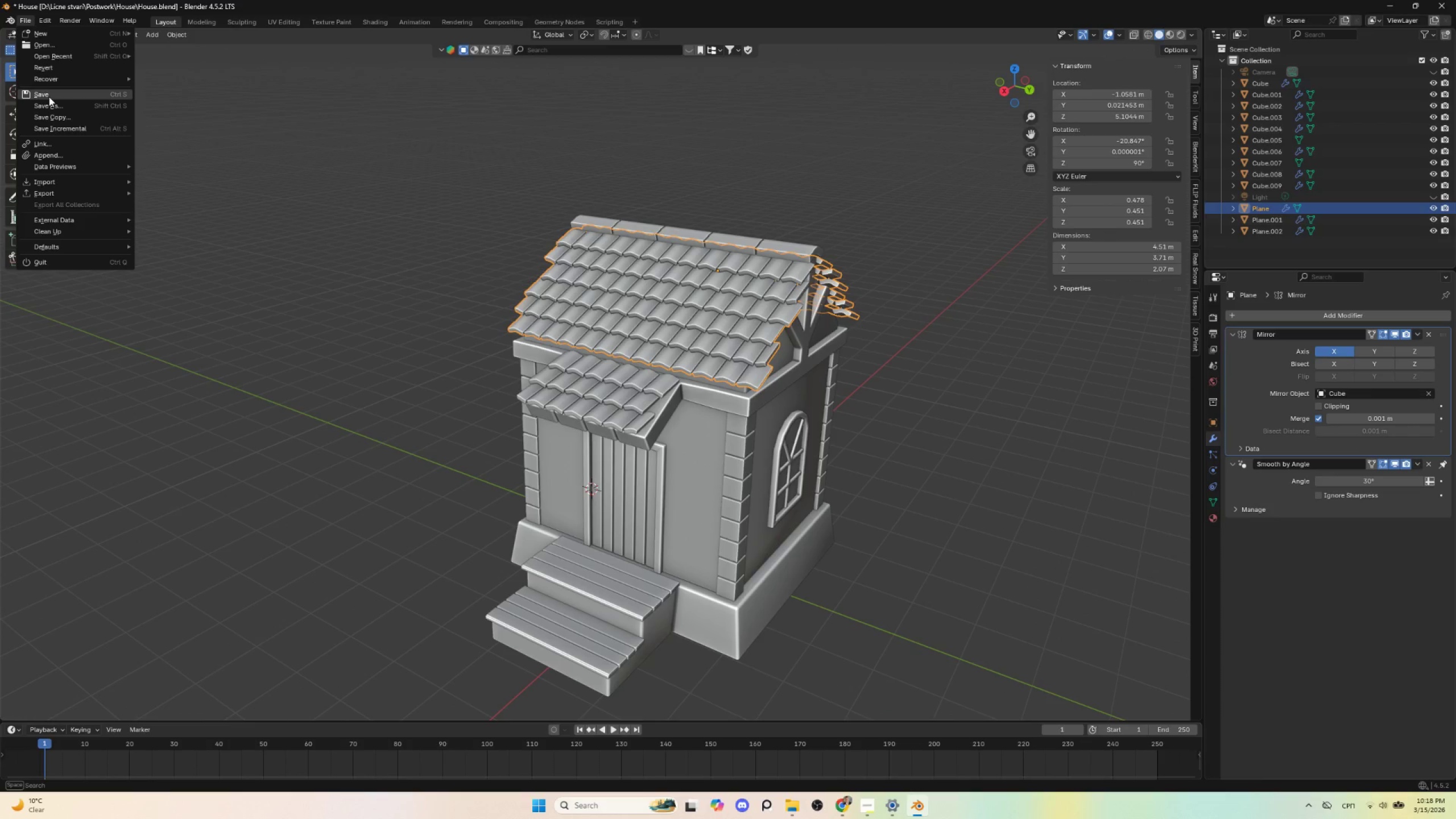 
left_click([49, 97])
 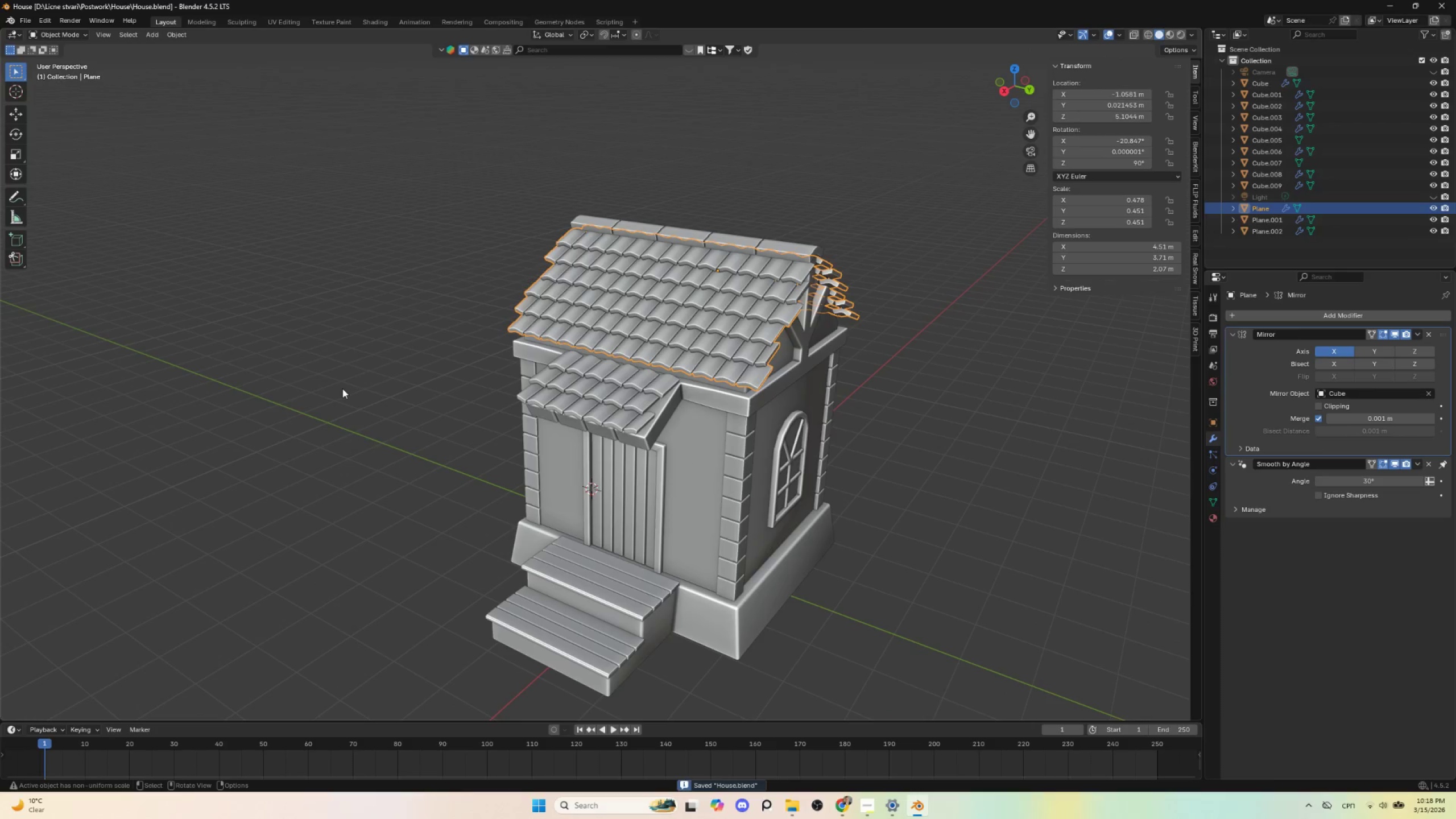 
left_click([343, 390])
 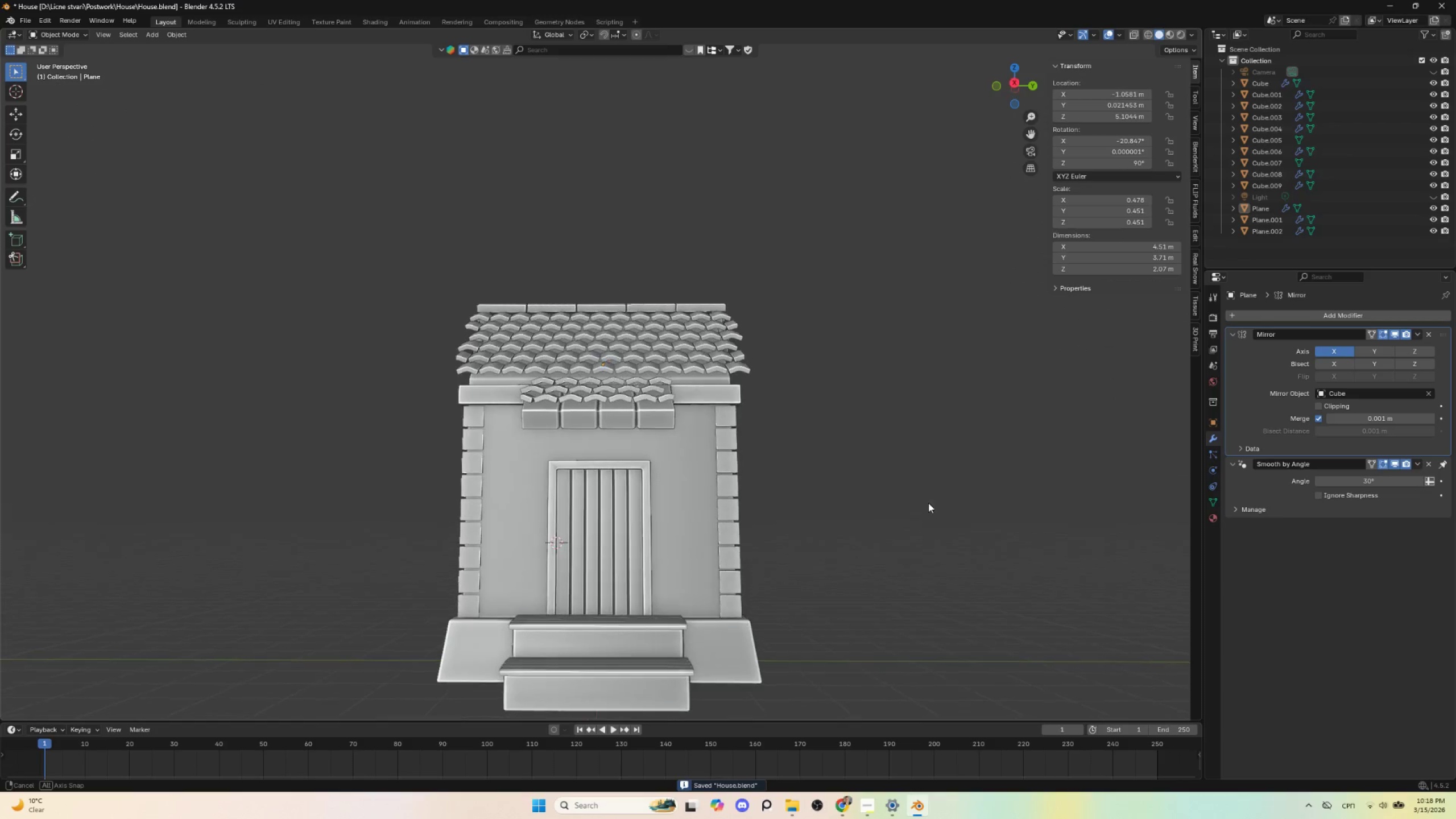 
scroll: coordinate [711, 471], scroll_direction: up, amount: 5.0
 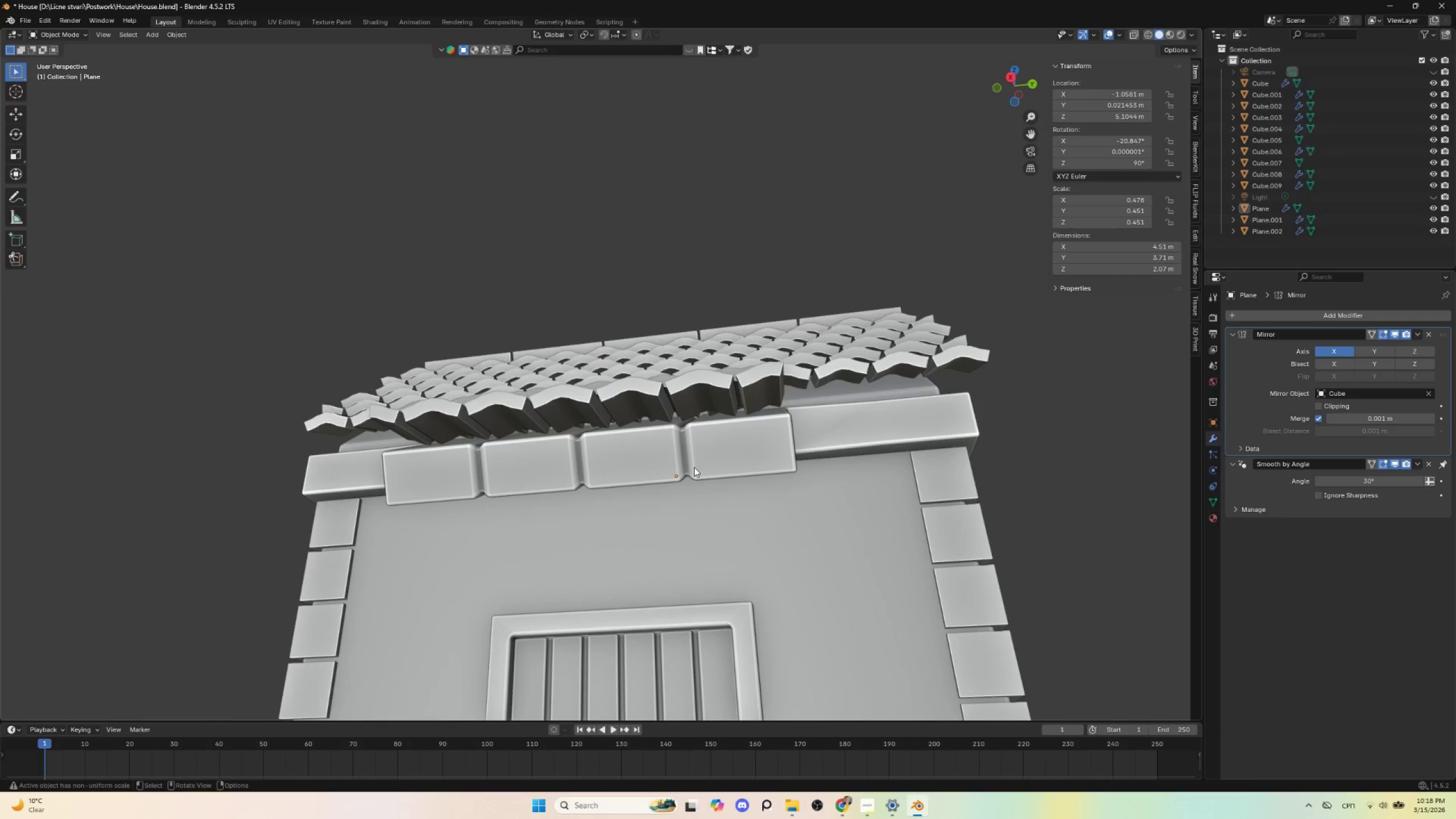 
key(Control+Z)
 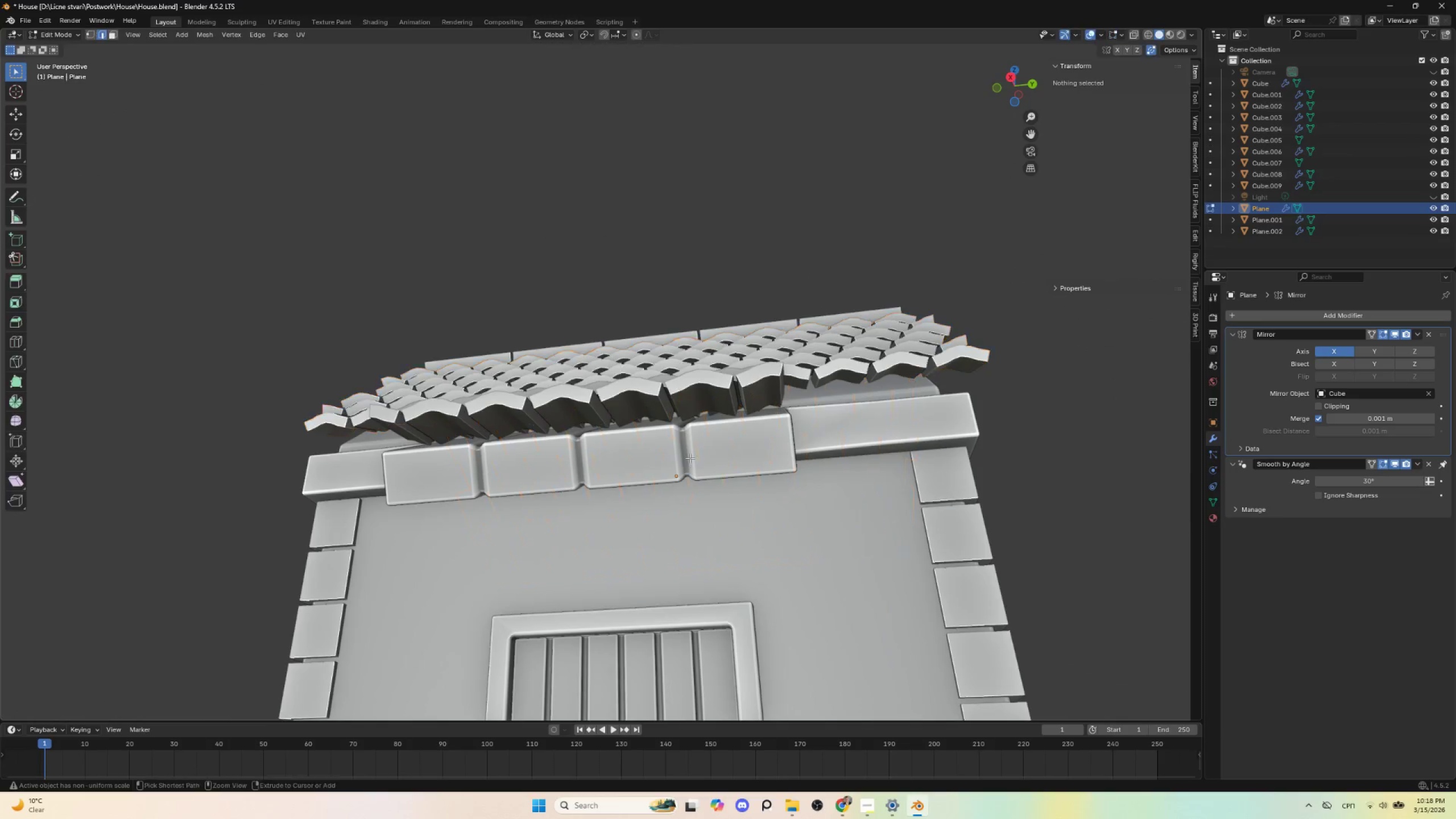 
key(Control+Z)
 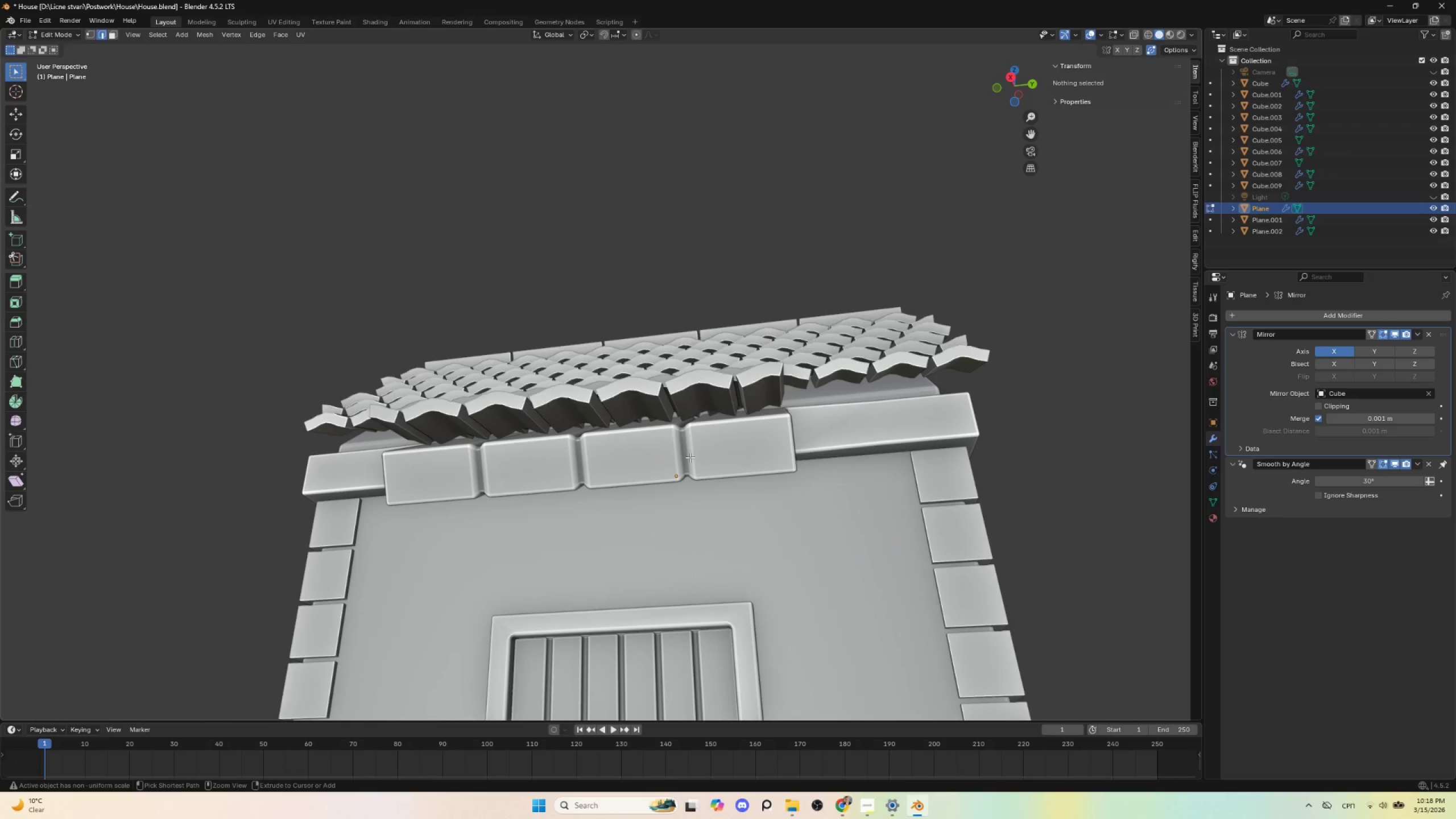 
key(Control+Z)
 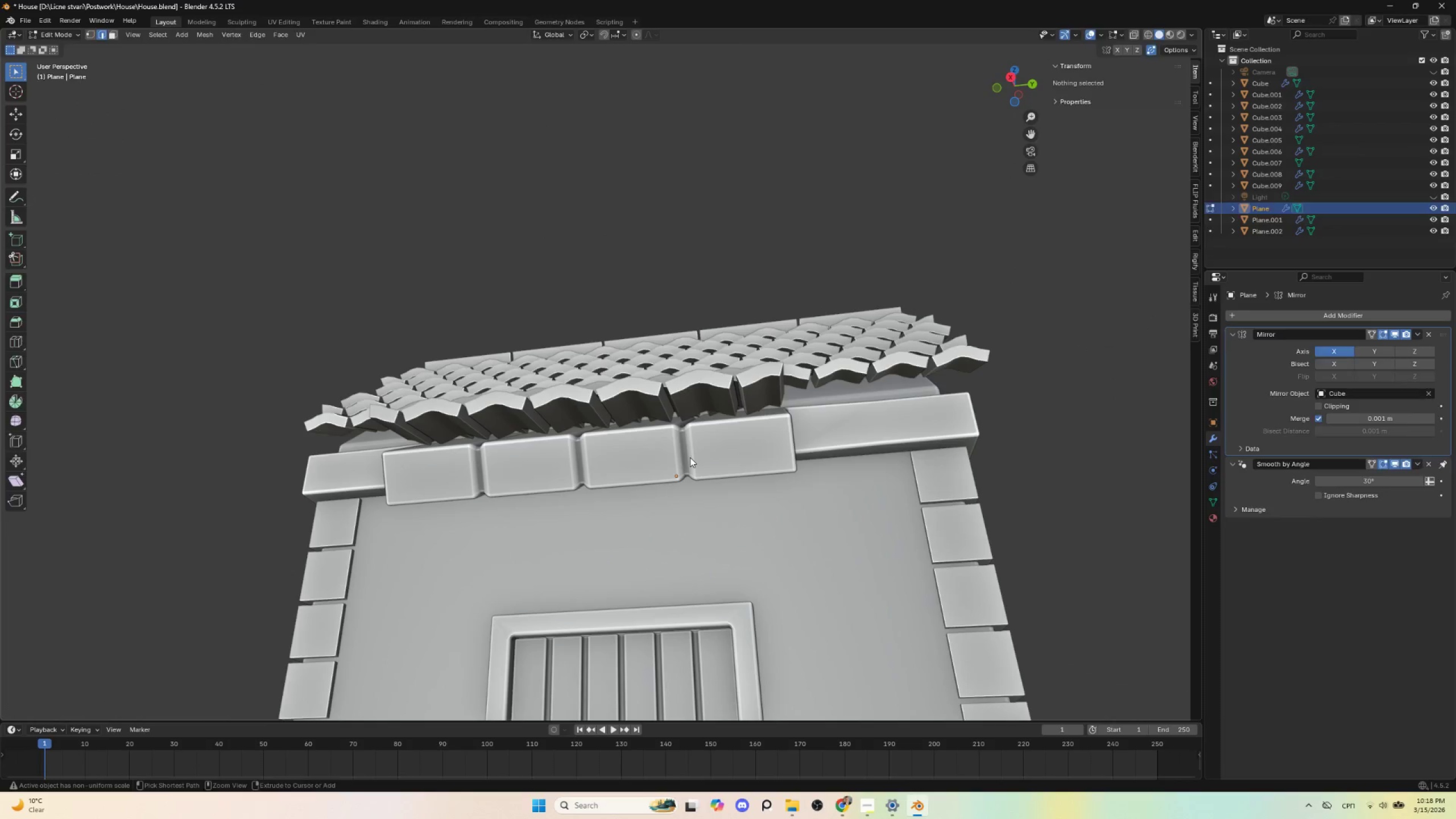 
key(Control+Z)
 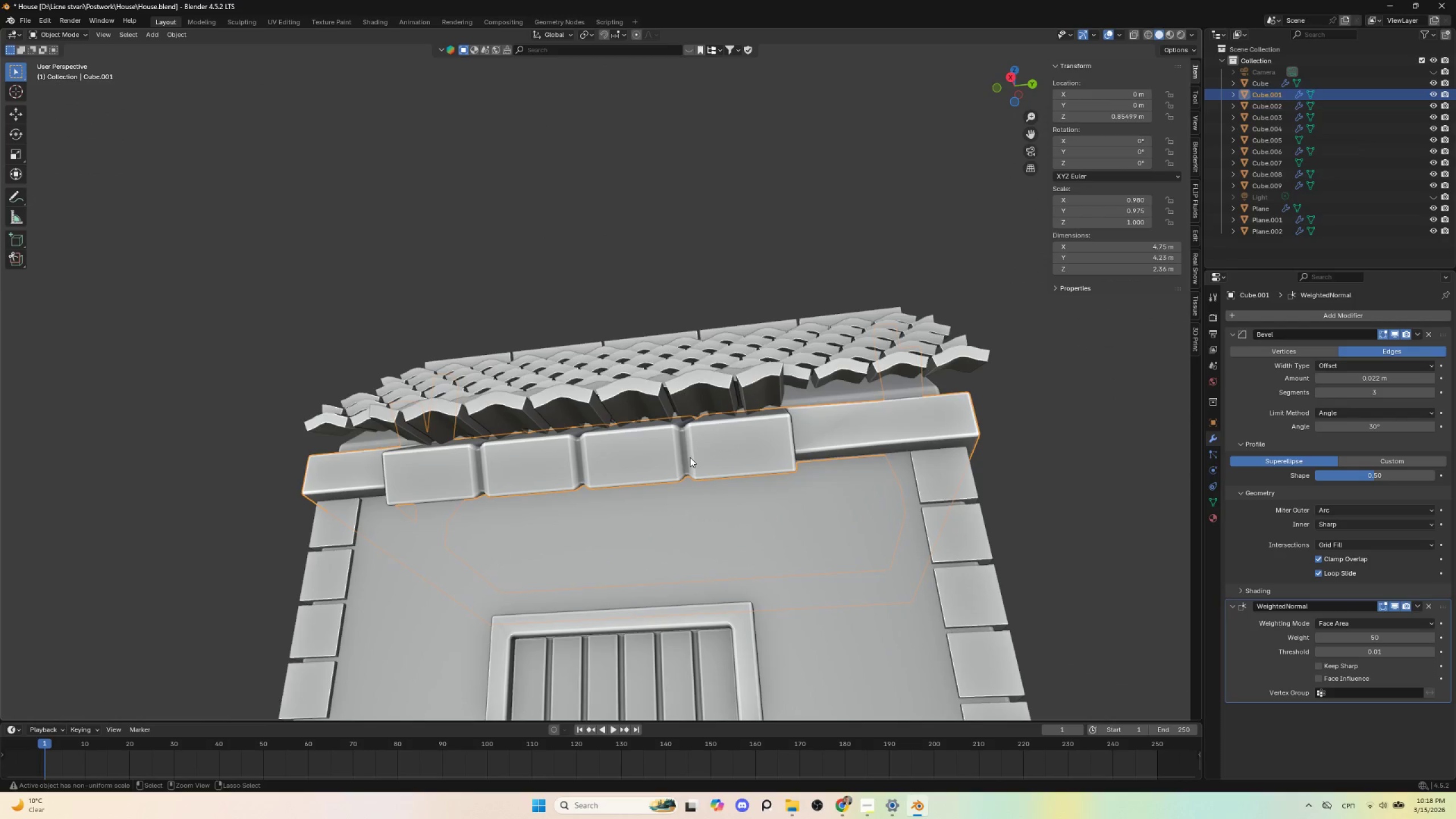 
key(Control+Z)
 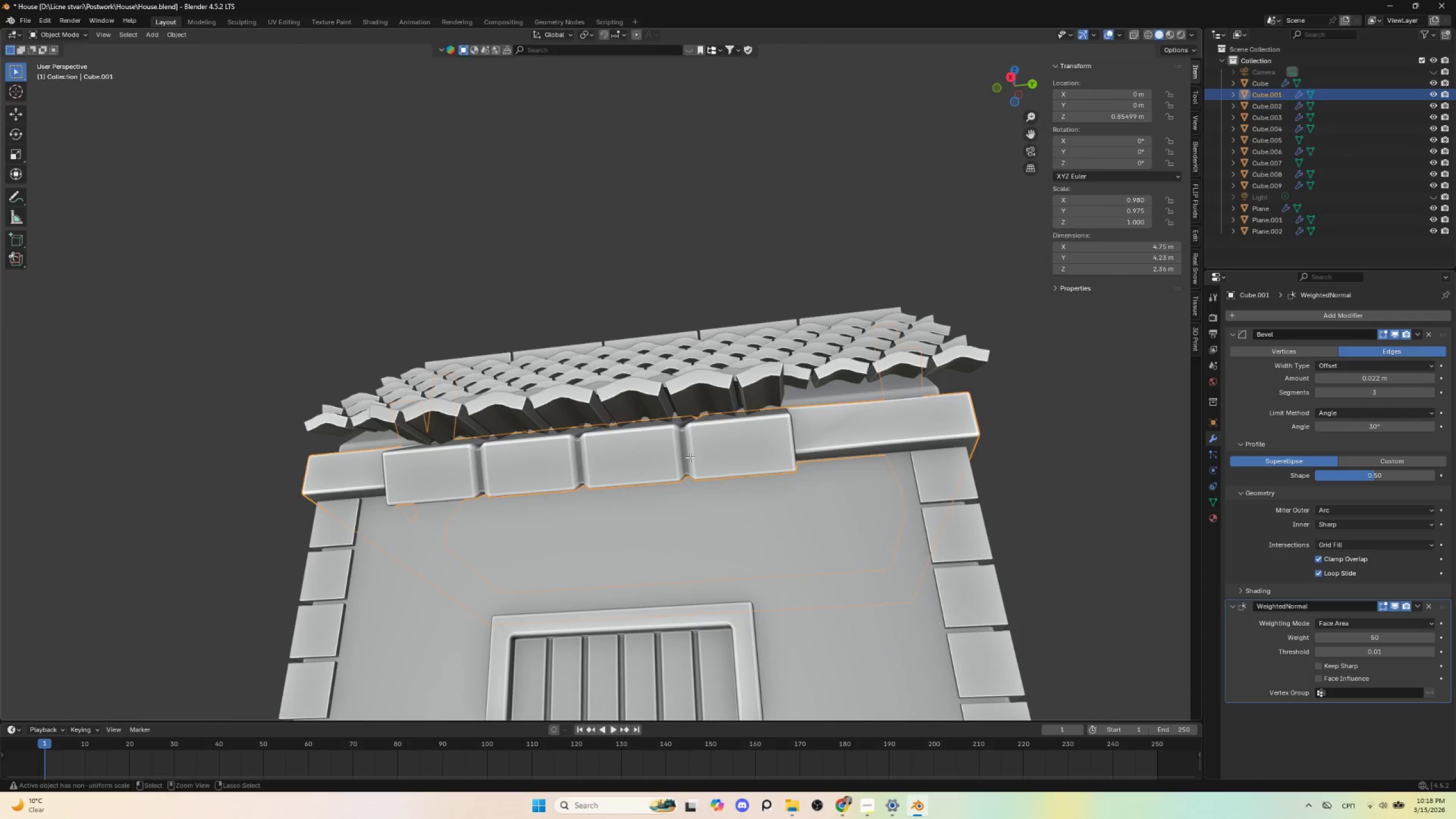 
key(Control+Z)
 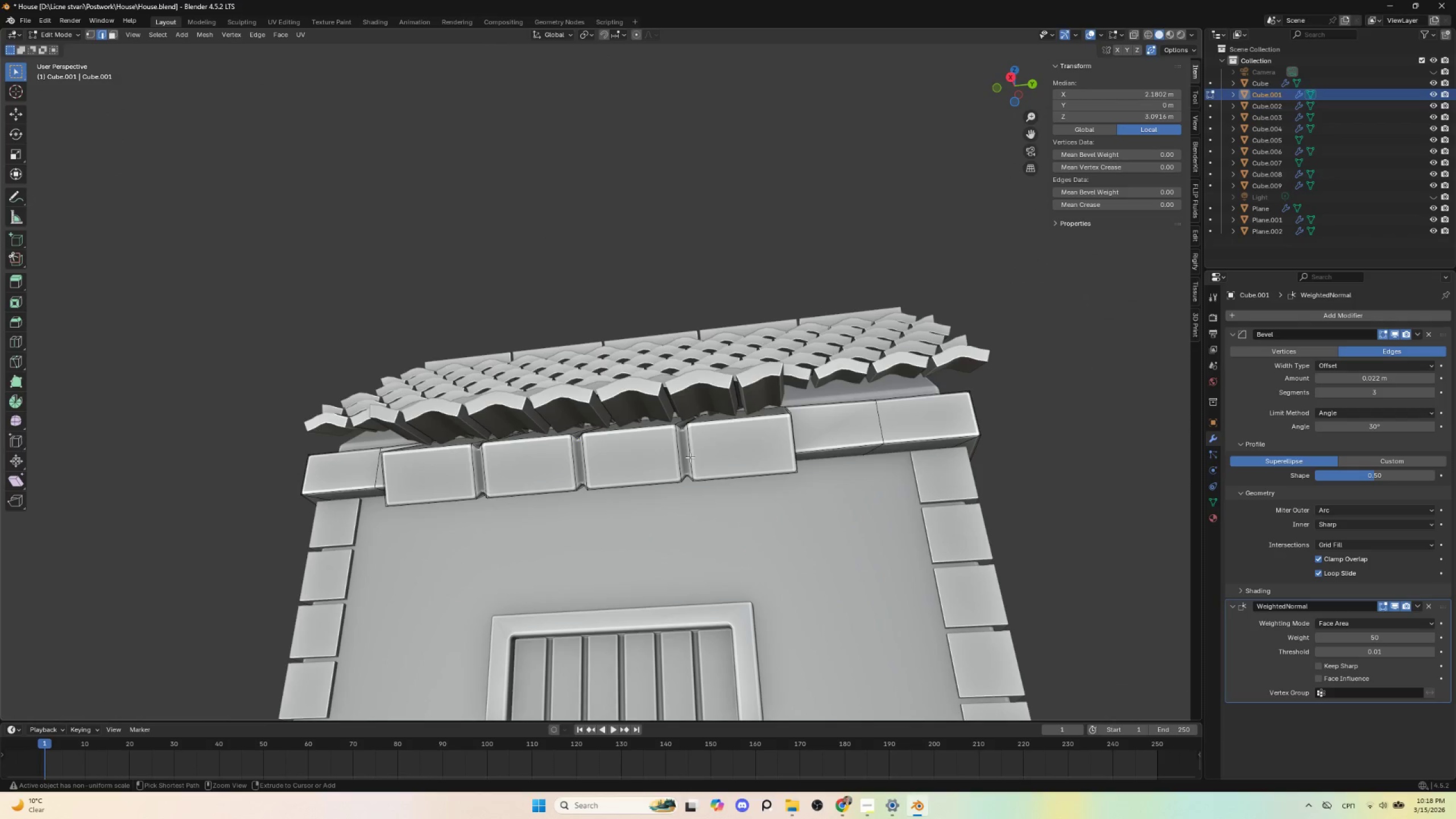 
key(Control+Z)
 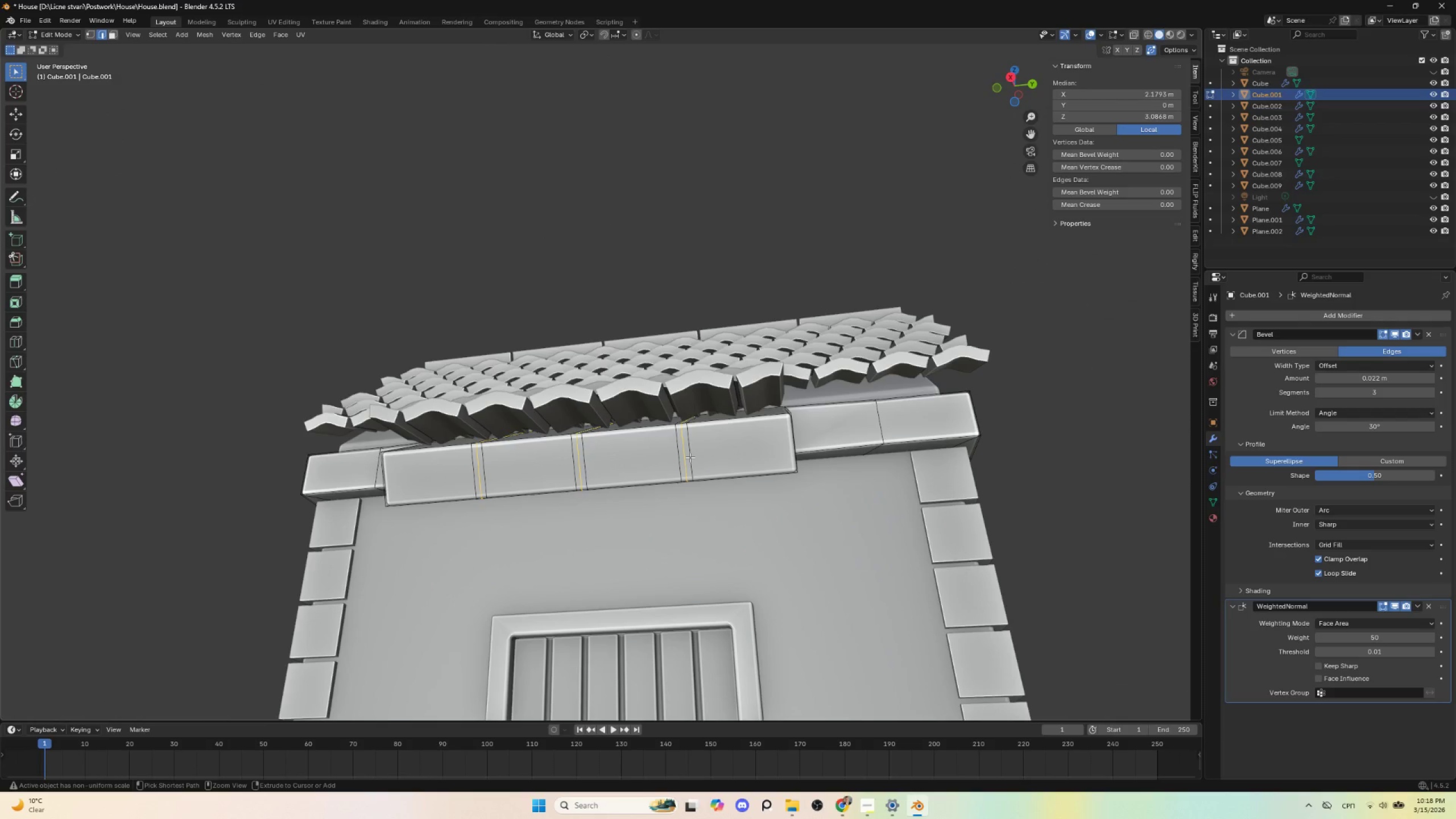 
key(Control+Z)
 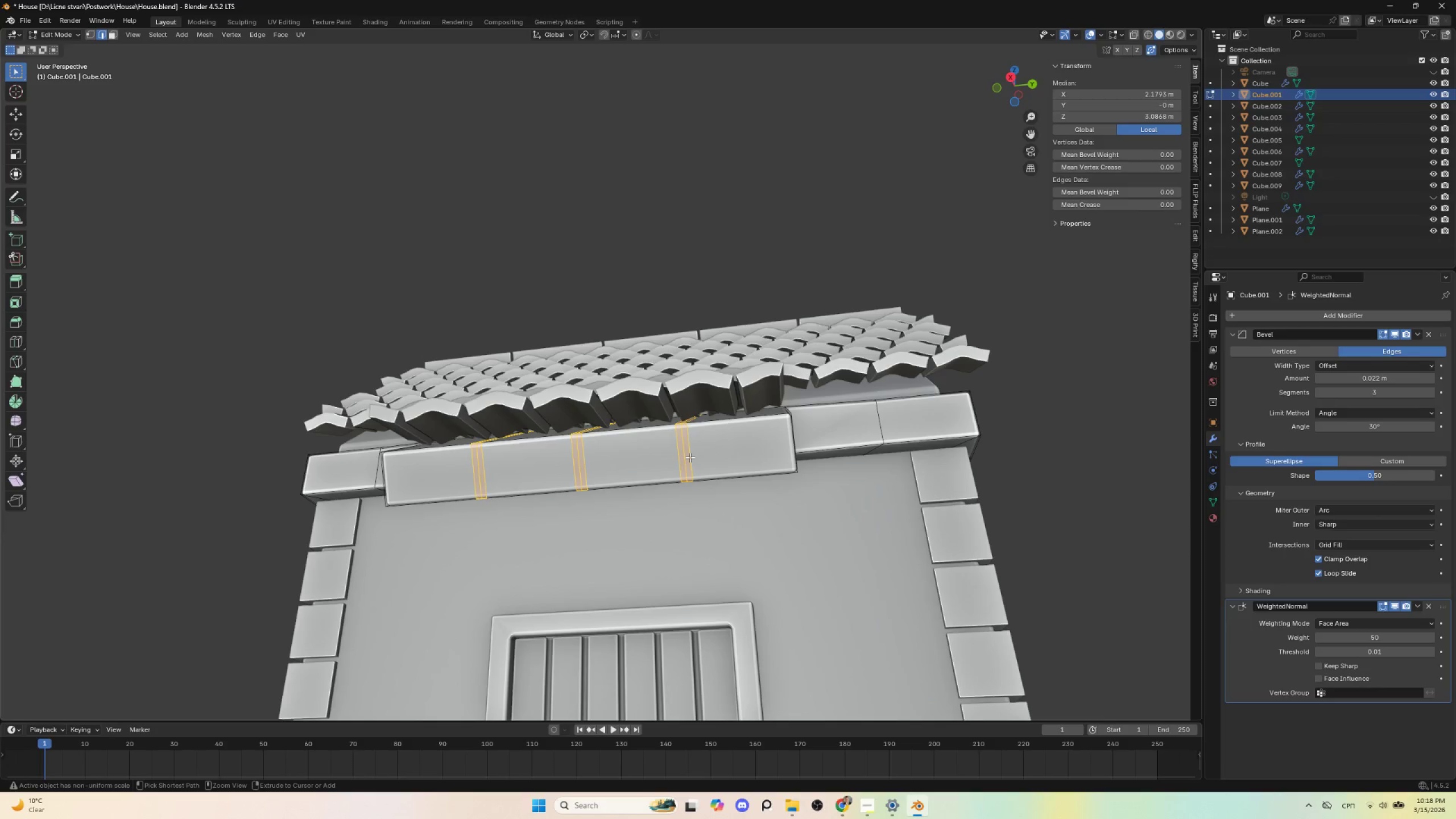 
key(Control+Z)
 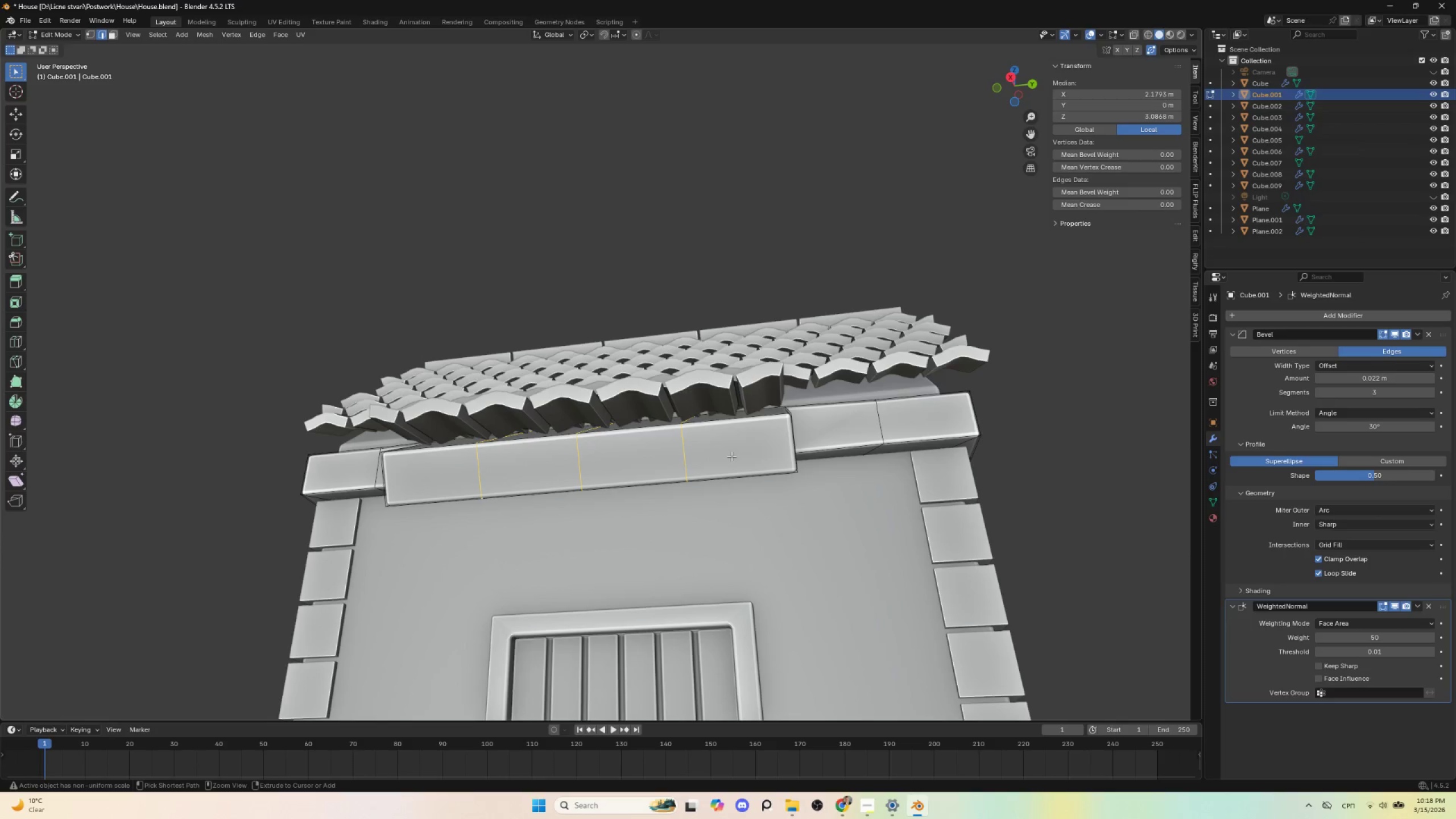 
key(Control+B)
 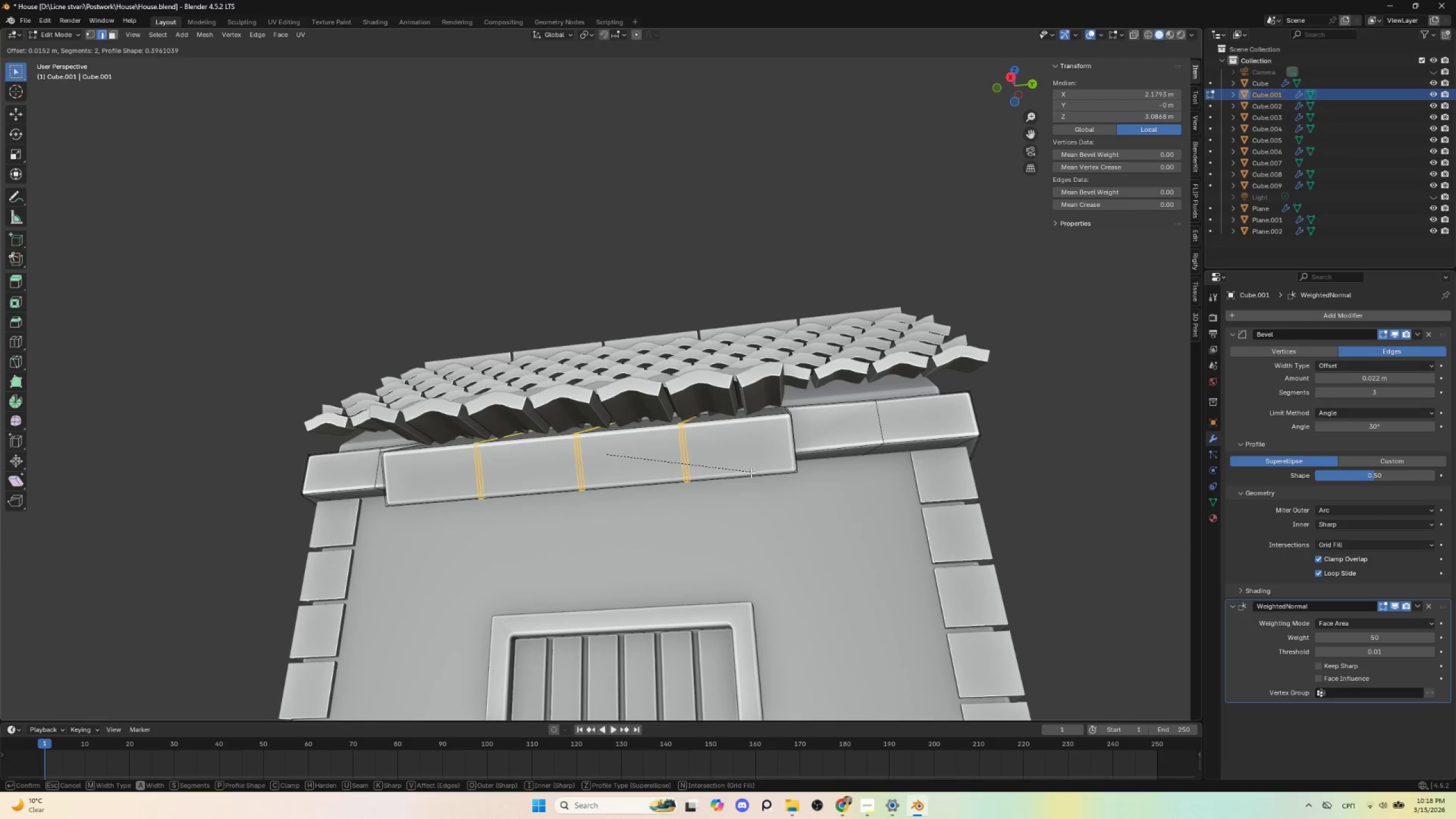 
key(Escape)
 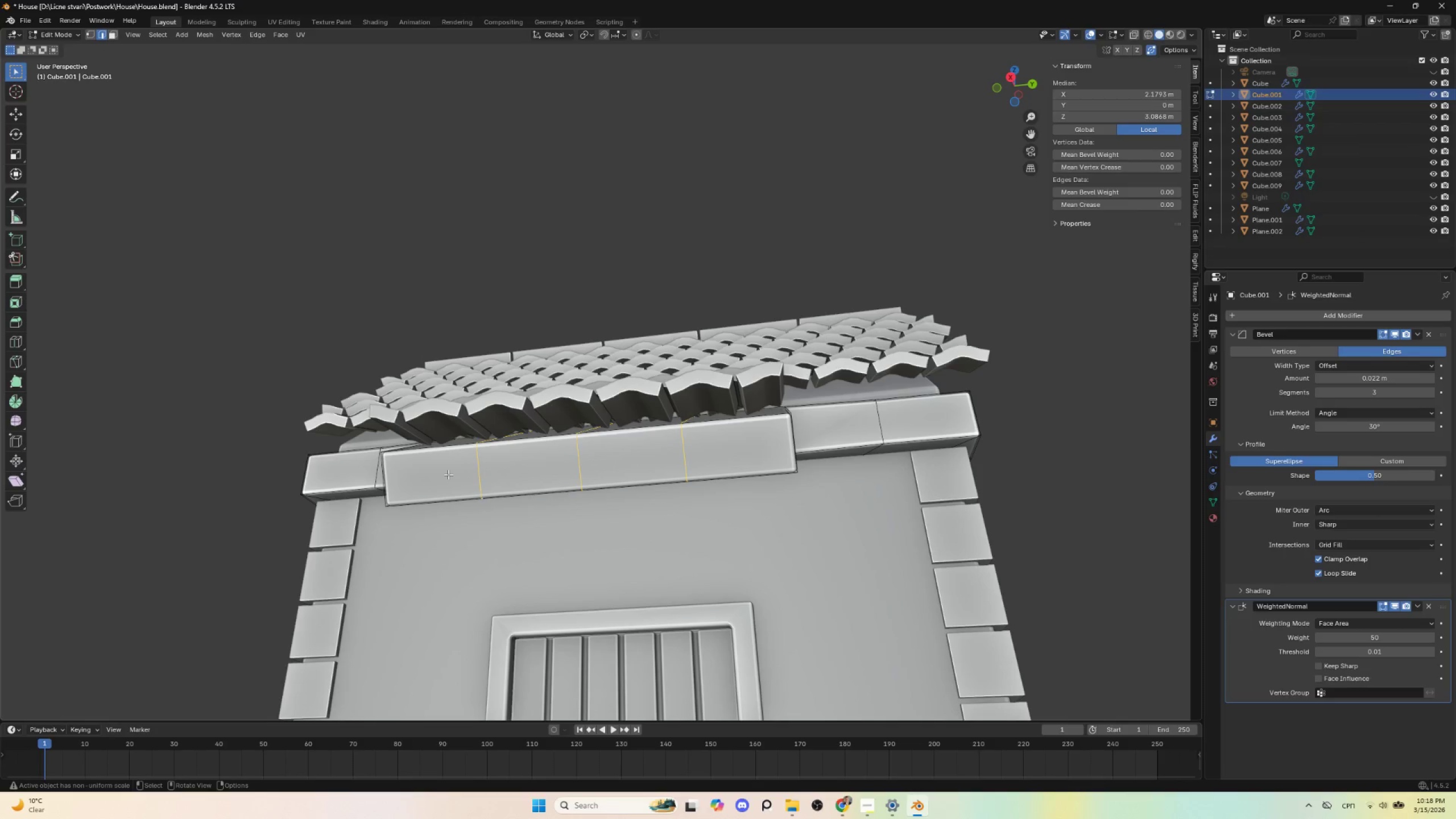 
key(Control+R)
 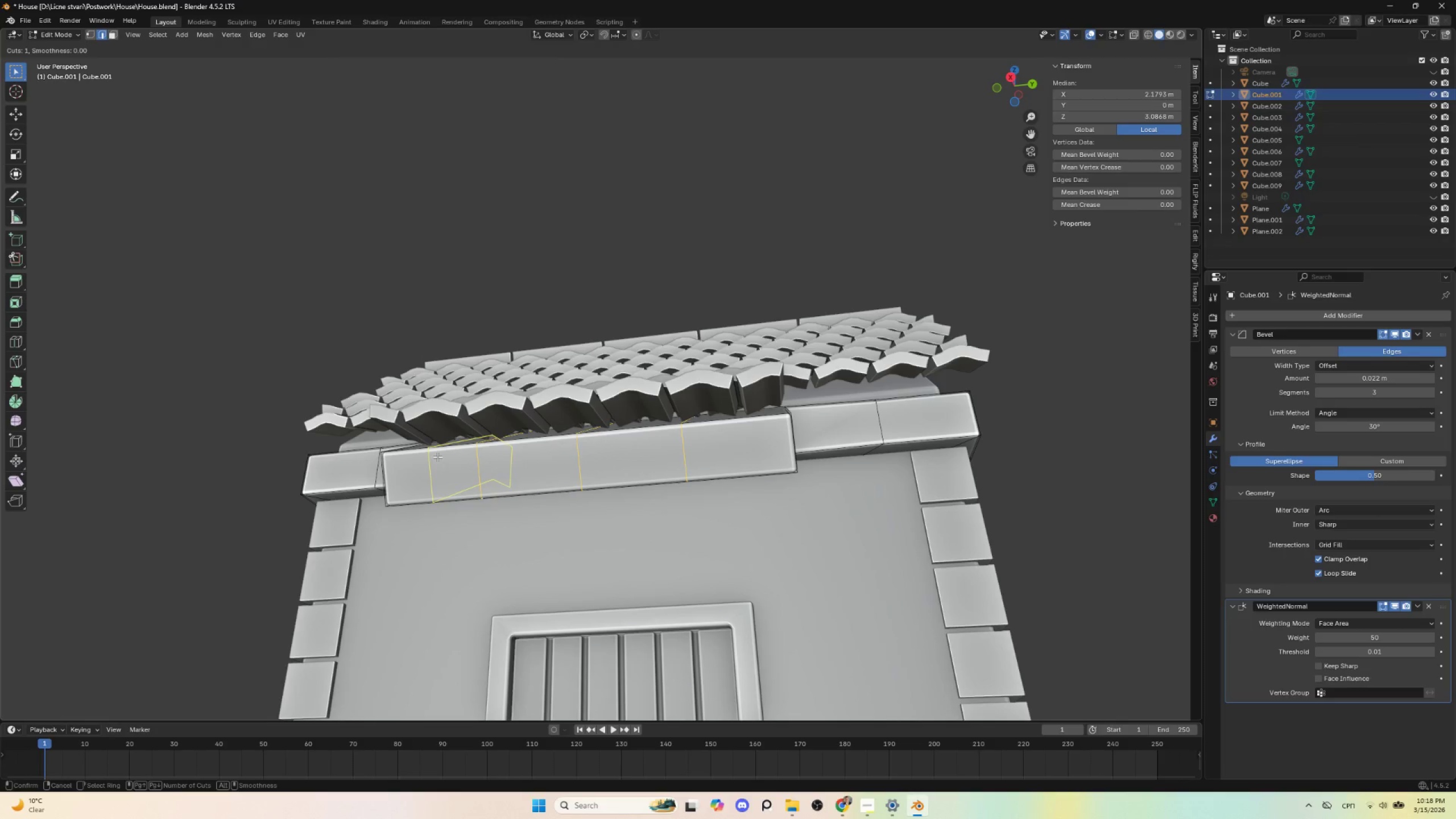 
left_click([437, 457])
 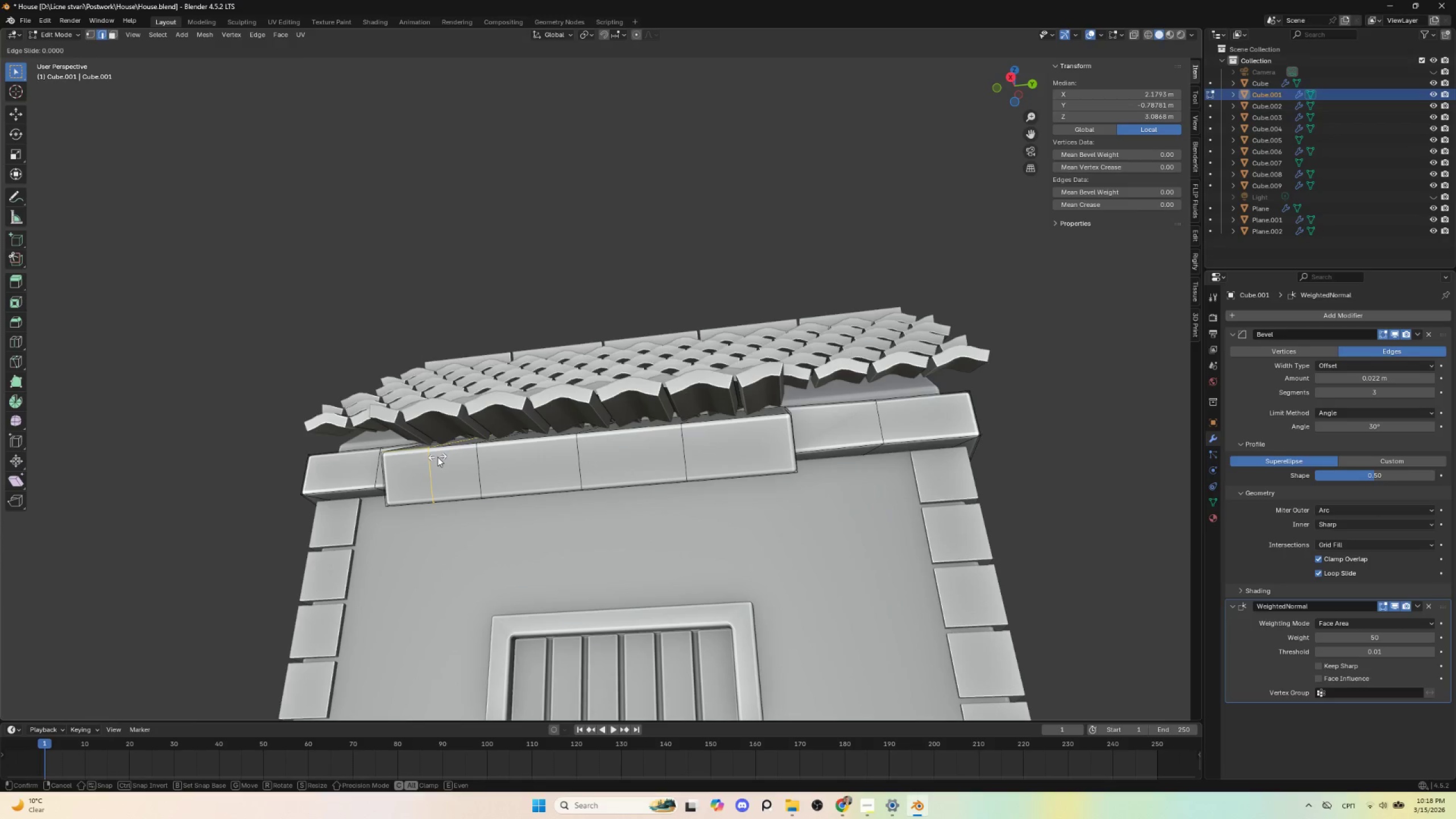 
key(Escape)
 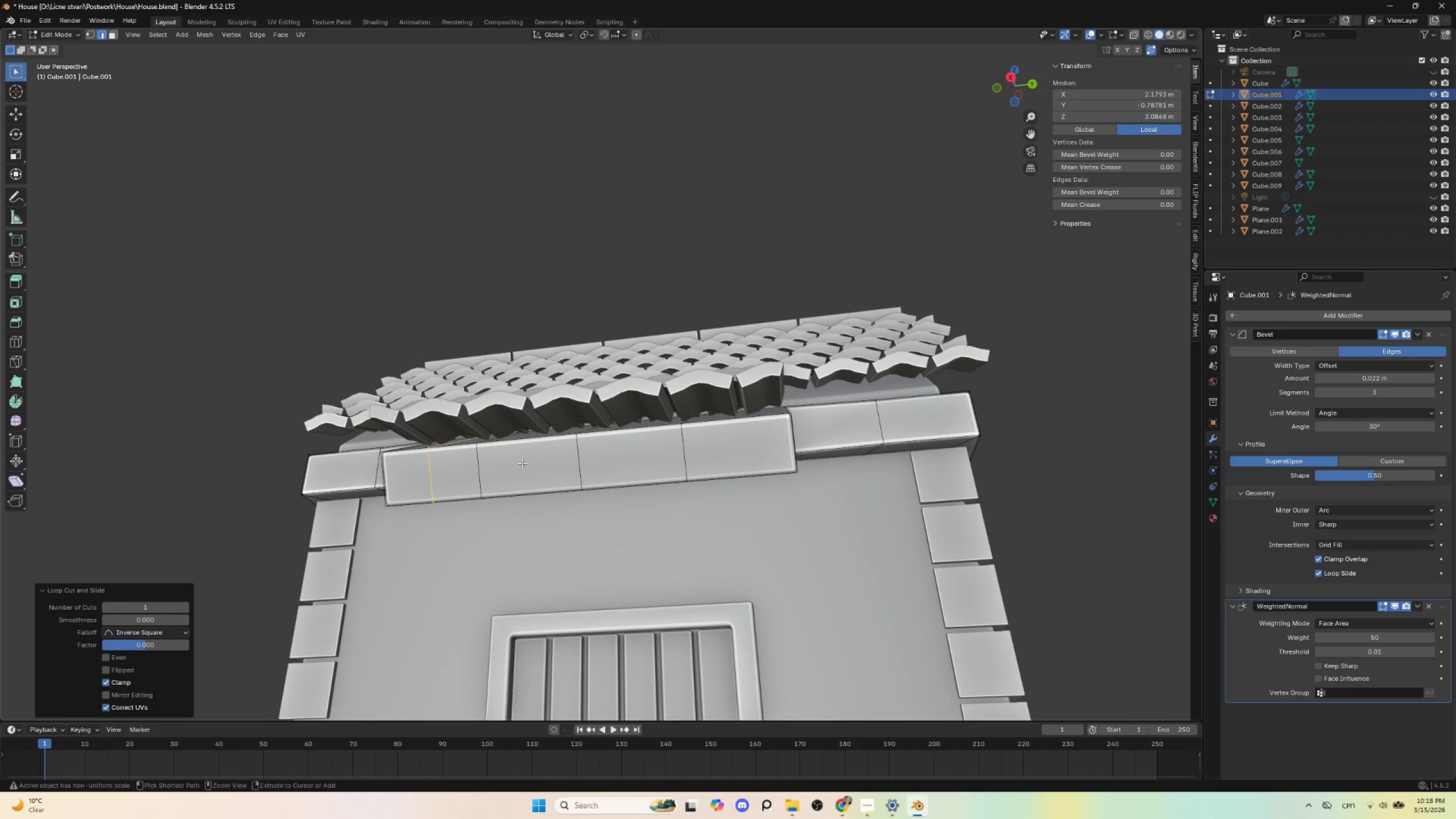 
key(Control+R)
 